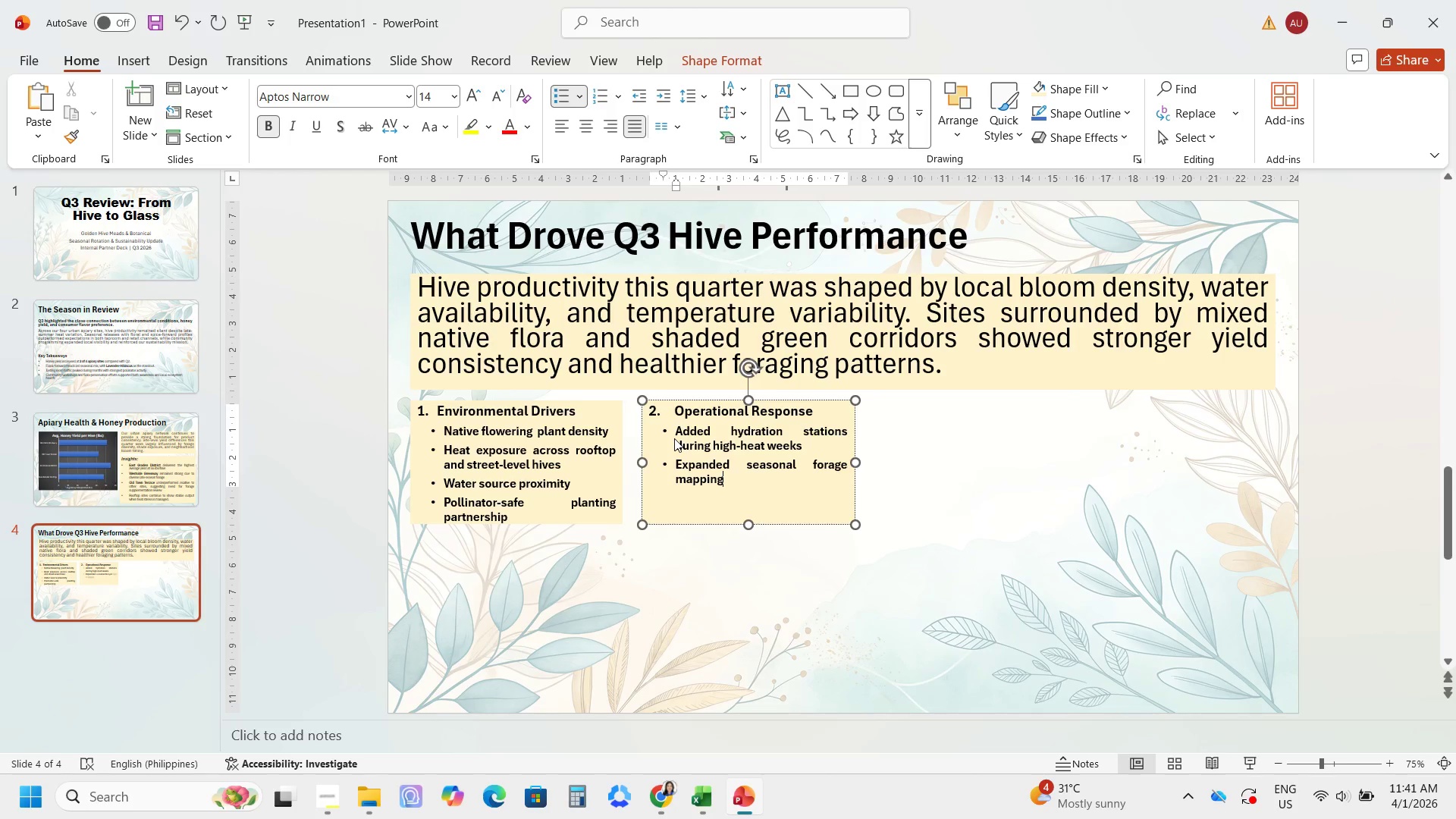 
key(Enter)
 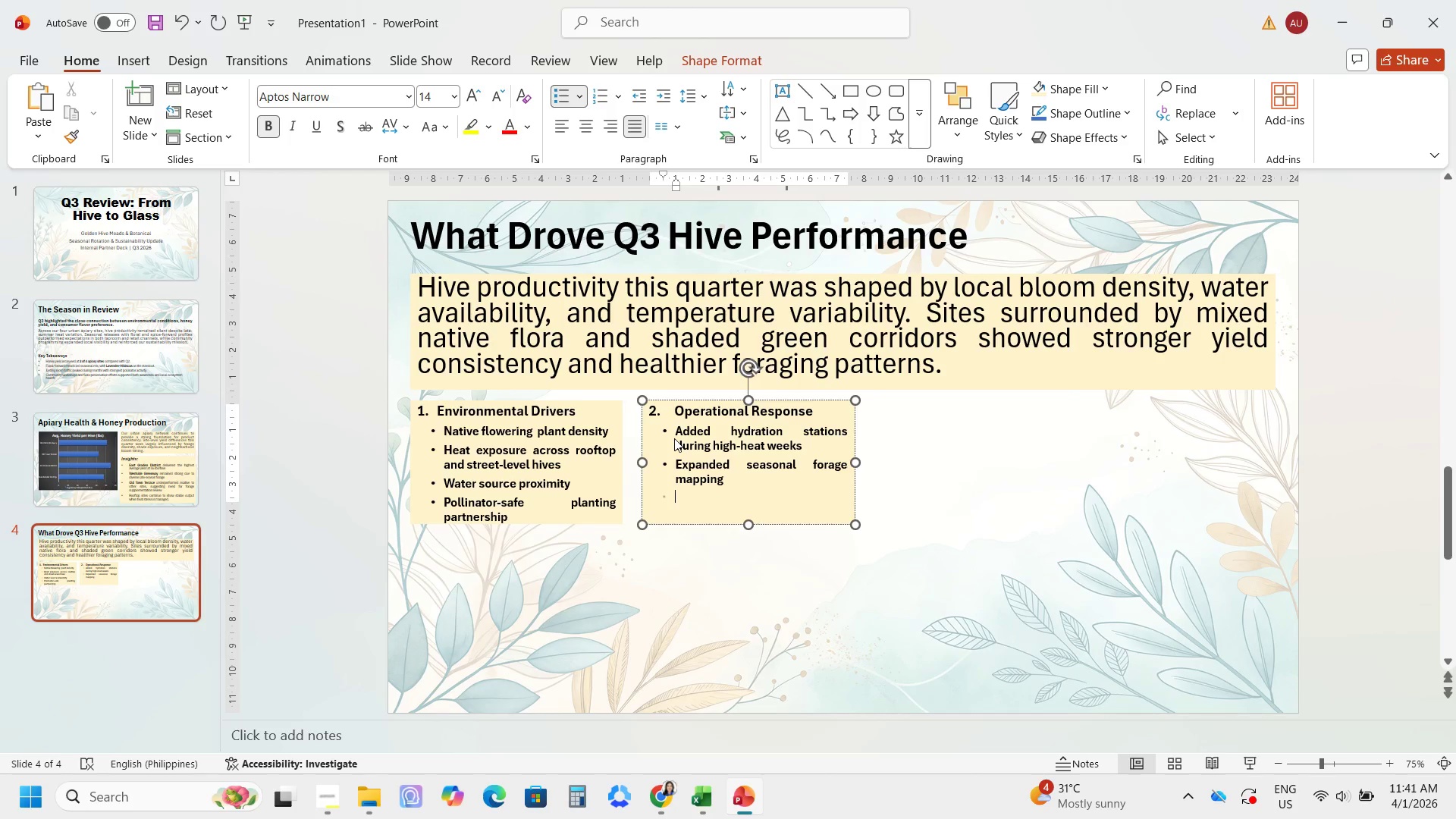 
type(Increased site checks during late-August tempreta)
key(Backspace)
type(ure)
key(Backspace)
key(Backspace)
key(Backspace)
key(Backspace)
key(Backspace)
key(Backspace)
type(erature spikes)
 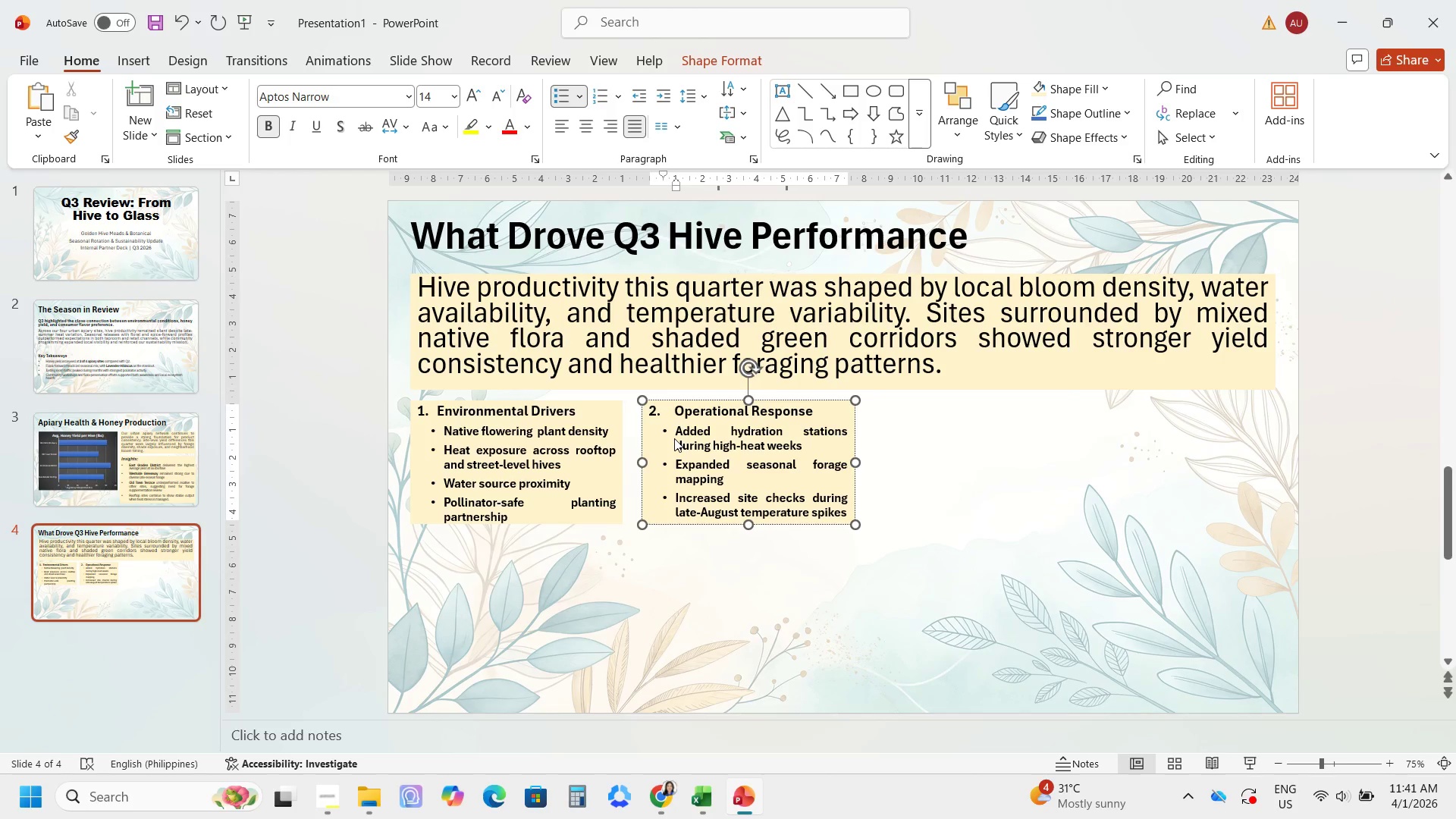 
key(Enter)
 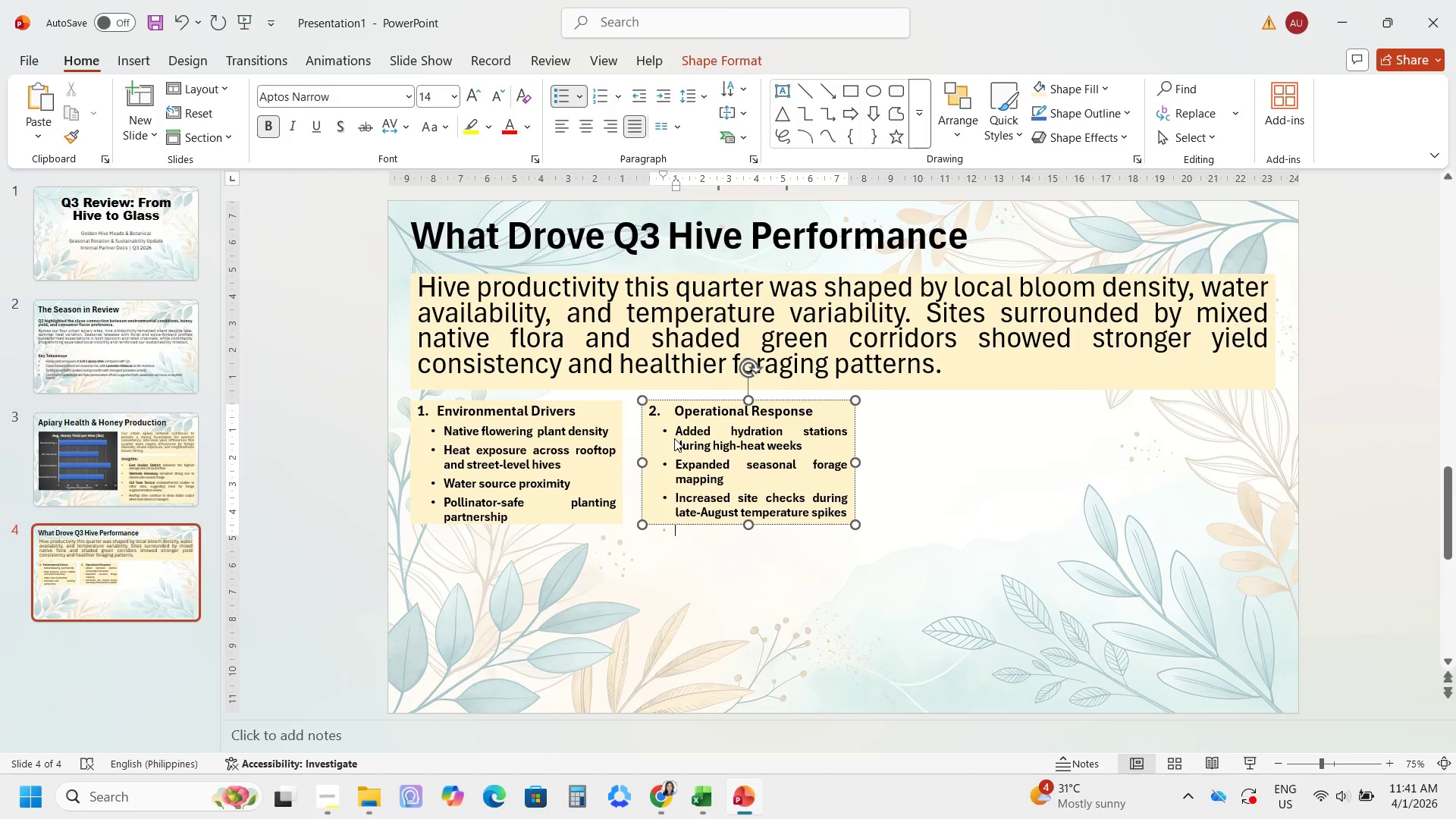 
type(COordina)
key(Backspace)
key(Backspace)
key(Backspace)
key(Backspace)
key(Backspace)
key(Backspace)
key(Backspace)
type(oordiant)
key(Backspace)
key(Backspace)
key(Backspace)
type(nated with community)
 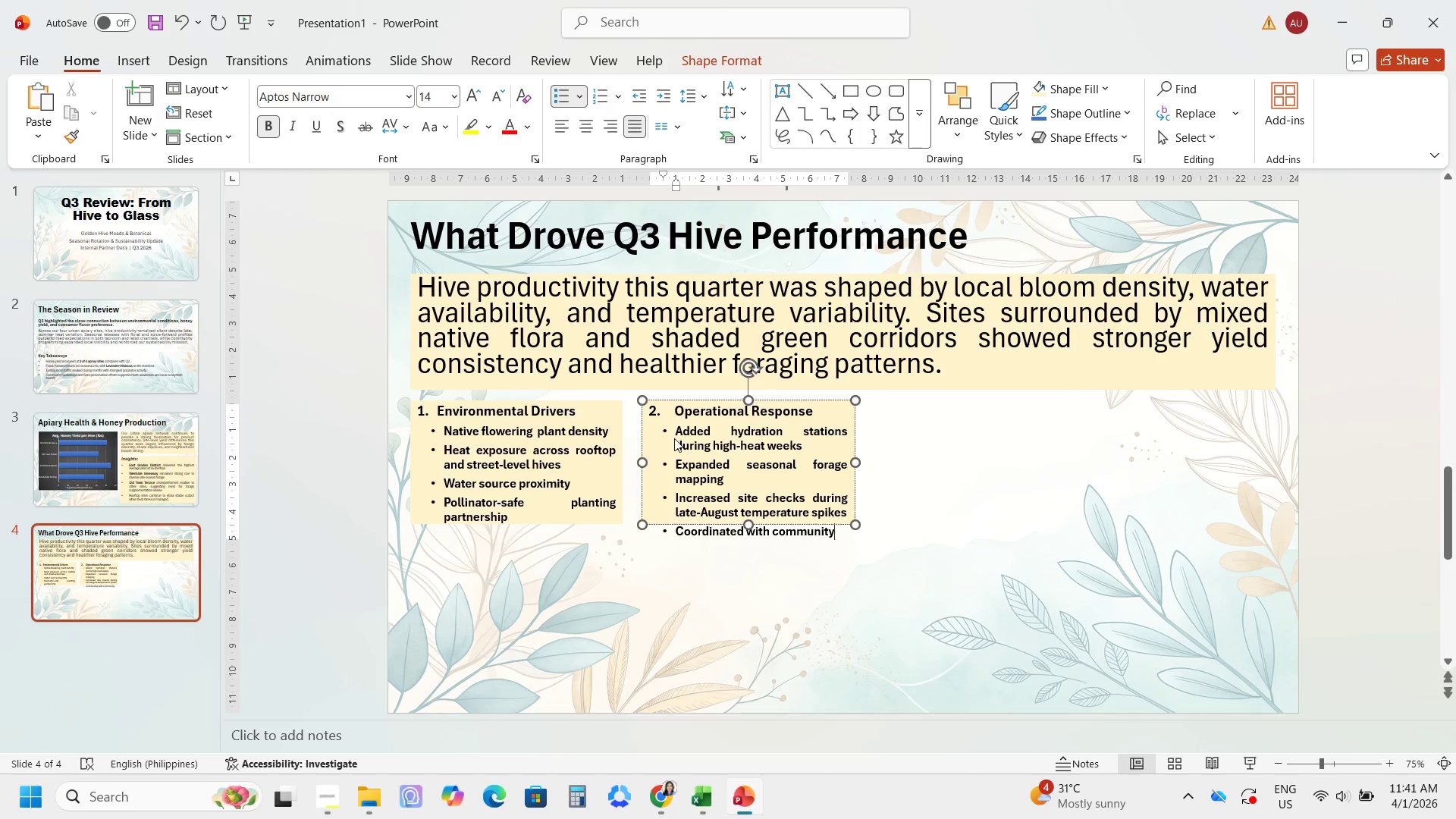 
type( partners on flowering corridor maintenance)
 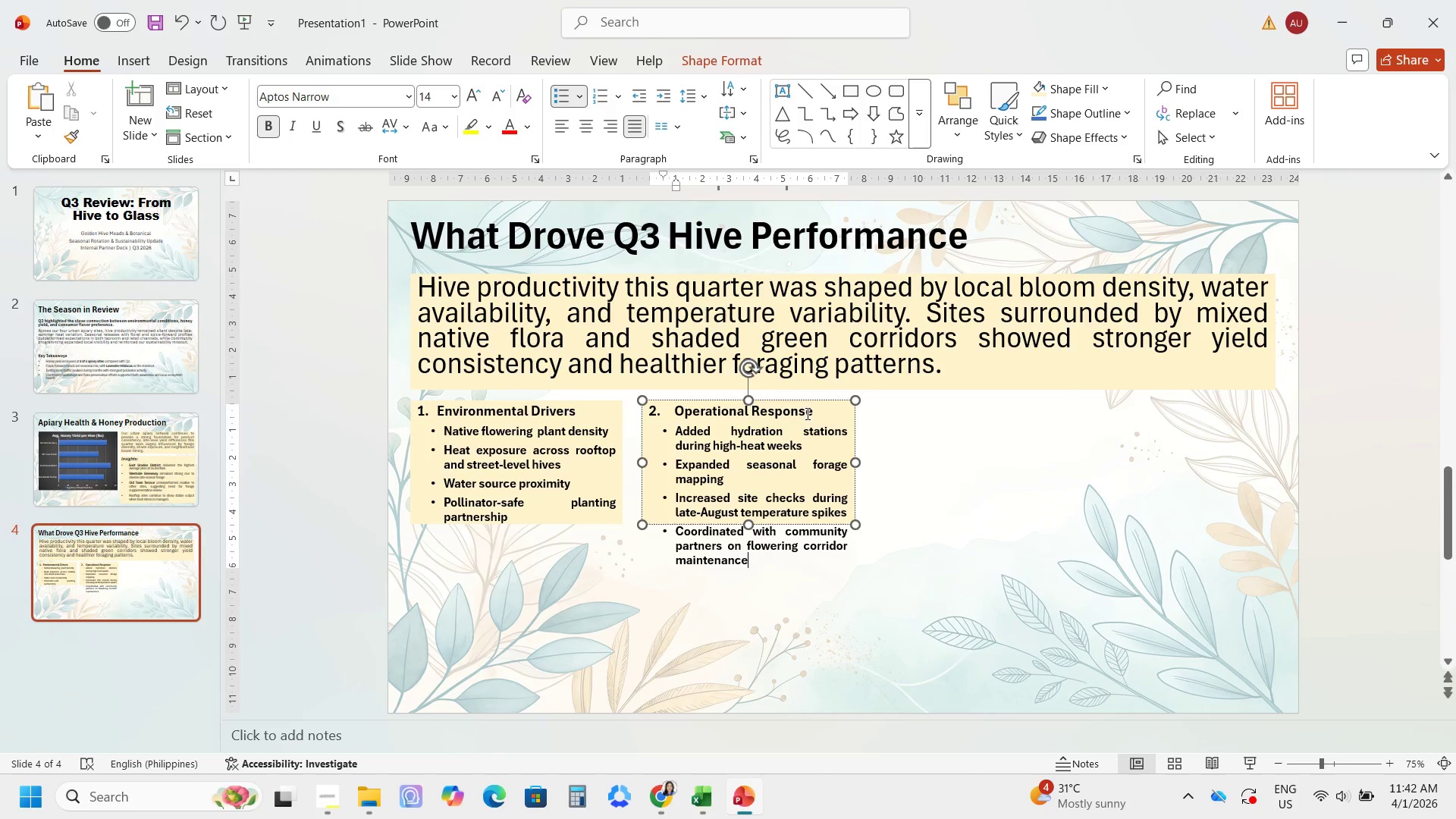 
left_click([805, 401])
 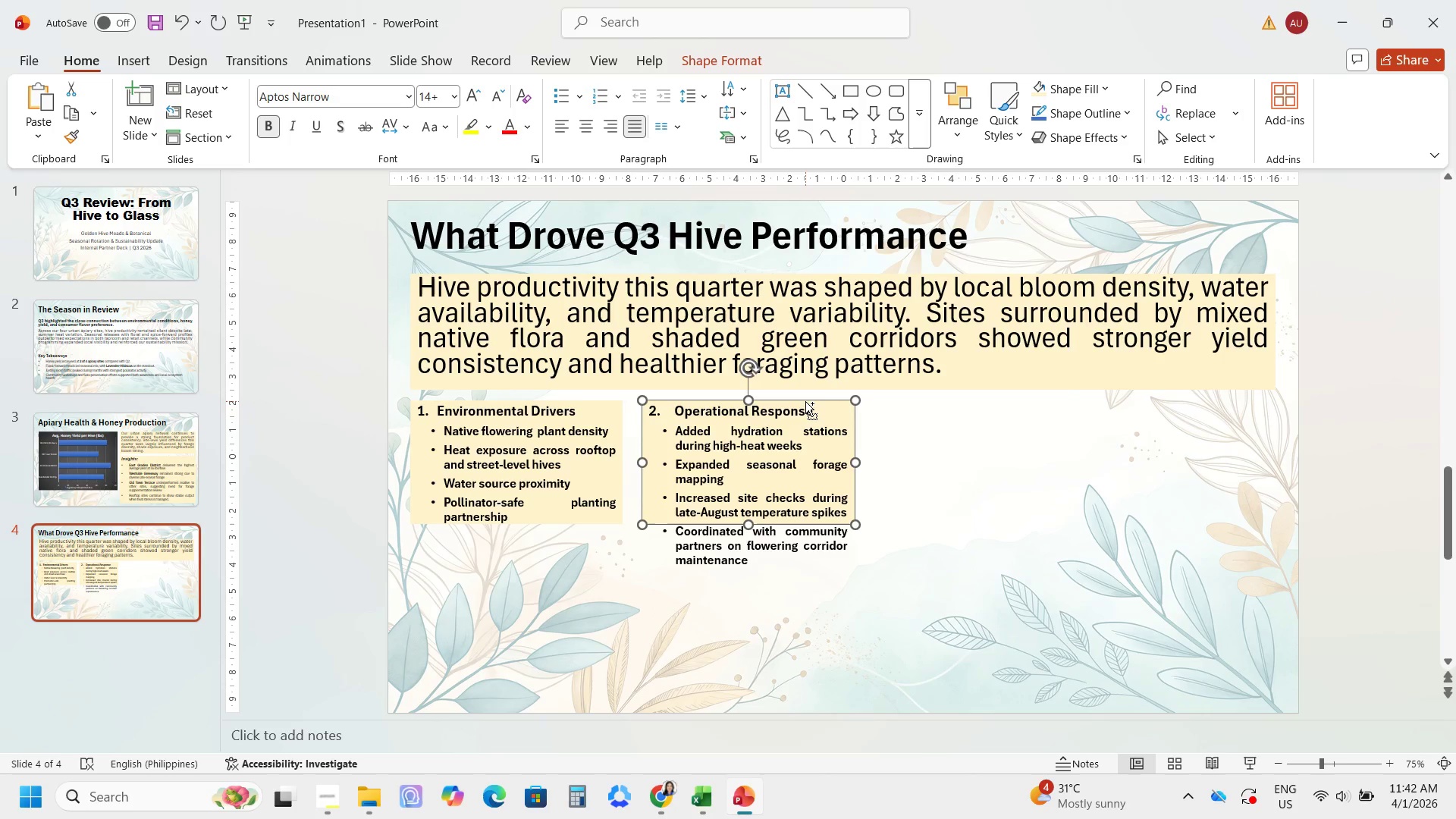 
key(Control+C)
 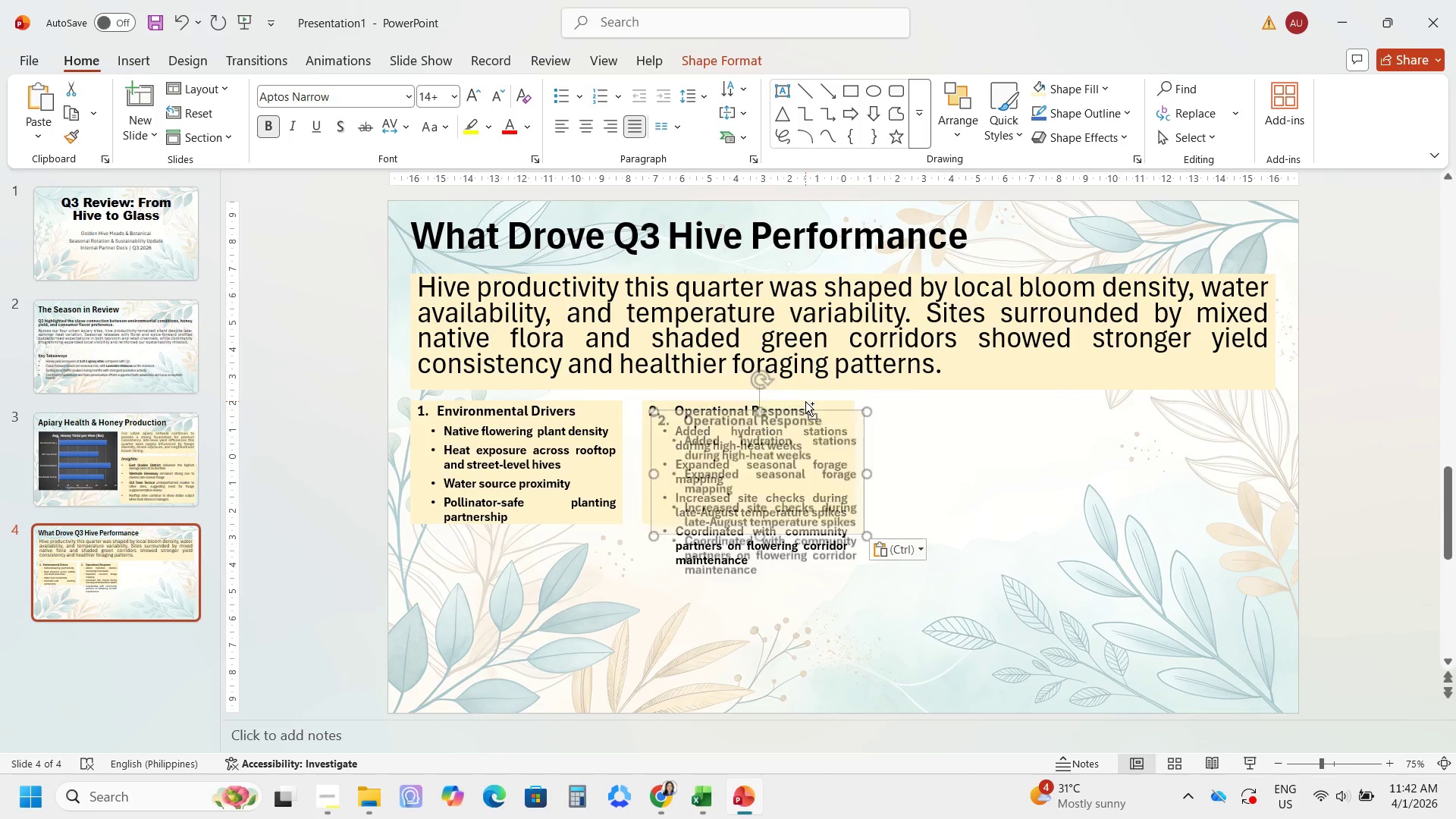 
key(Control+V)
 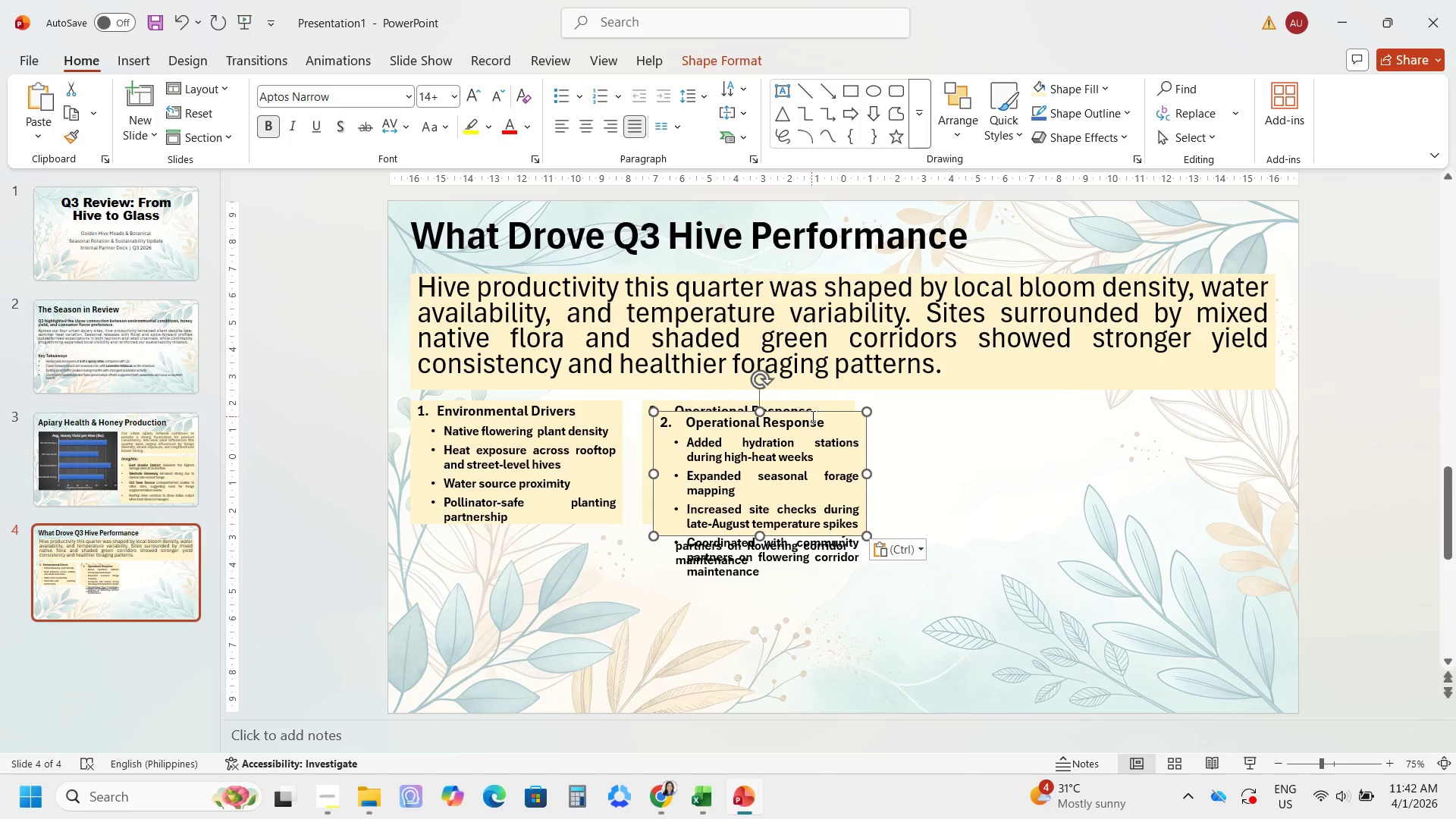 
left_click([811, 416])
 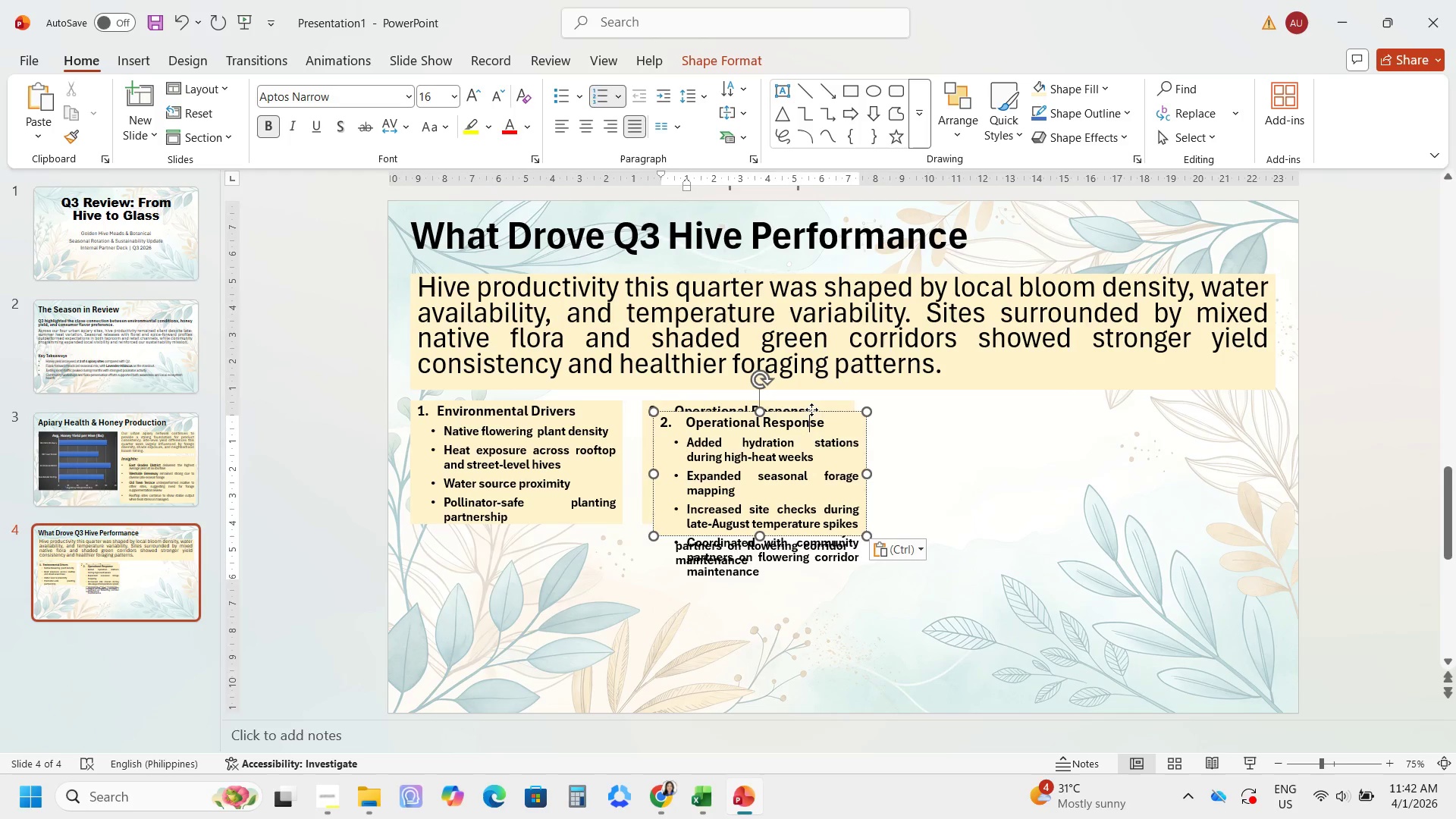 
left_click_drag(start_coordinate=[811, 410], to_coordinate=[1029, 397])
 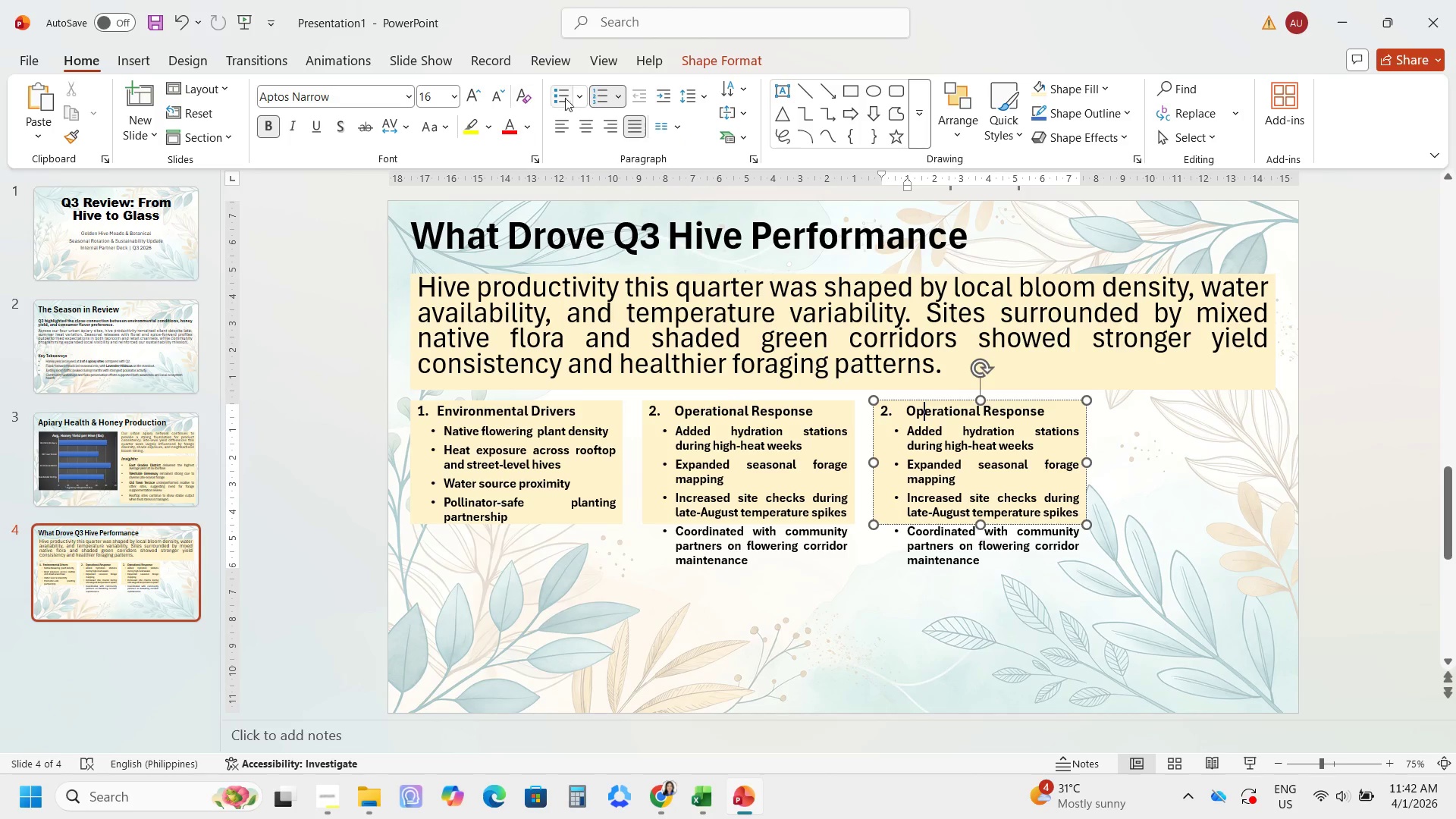 
left_click([620, 102])
 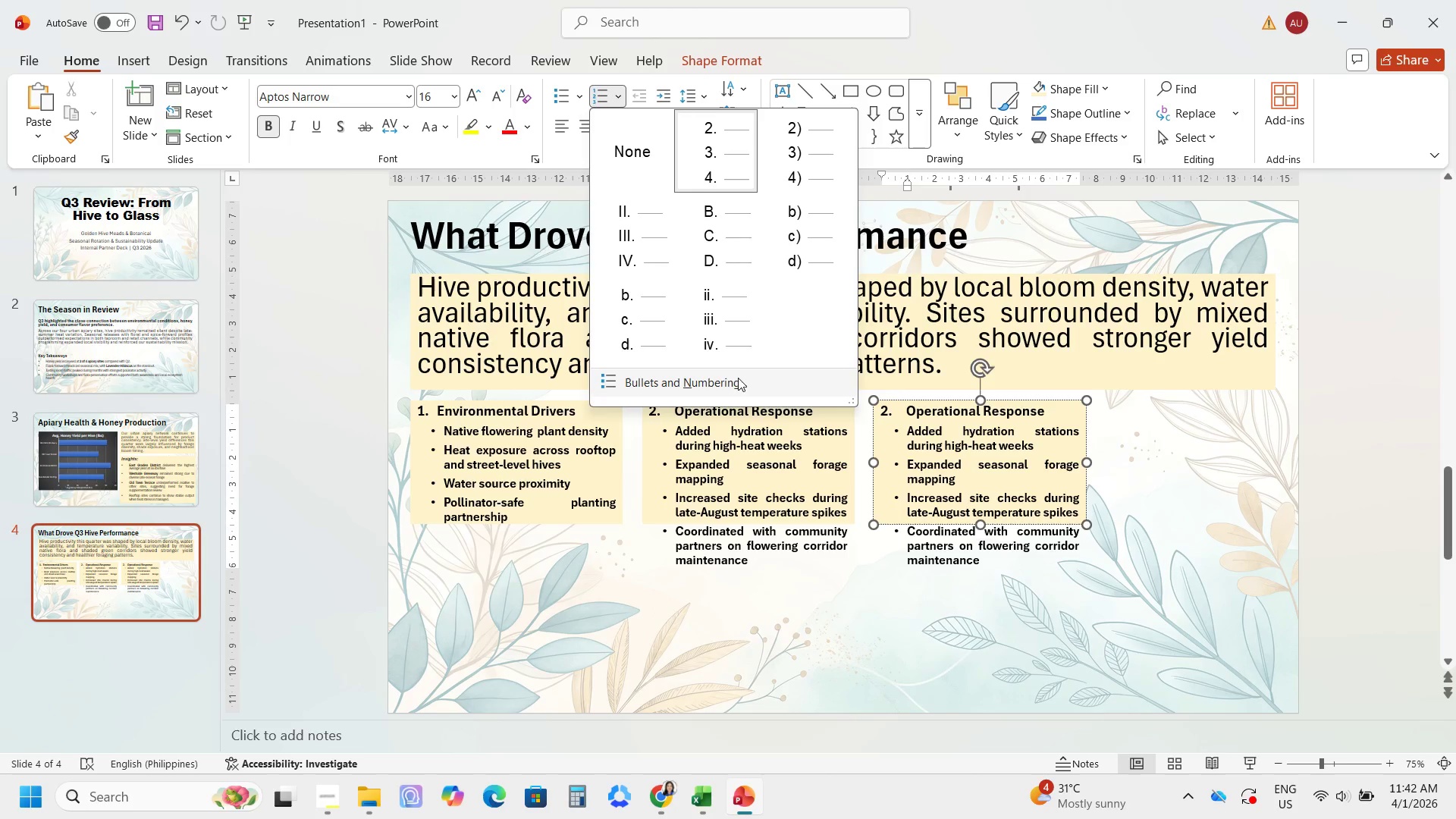 
left_click([738, 380])
 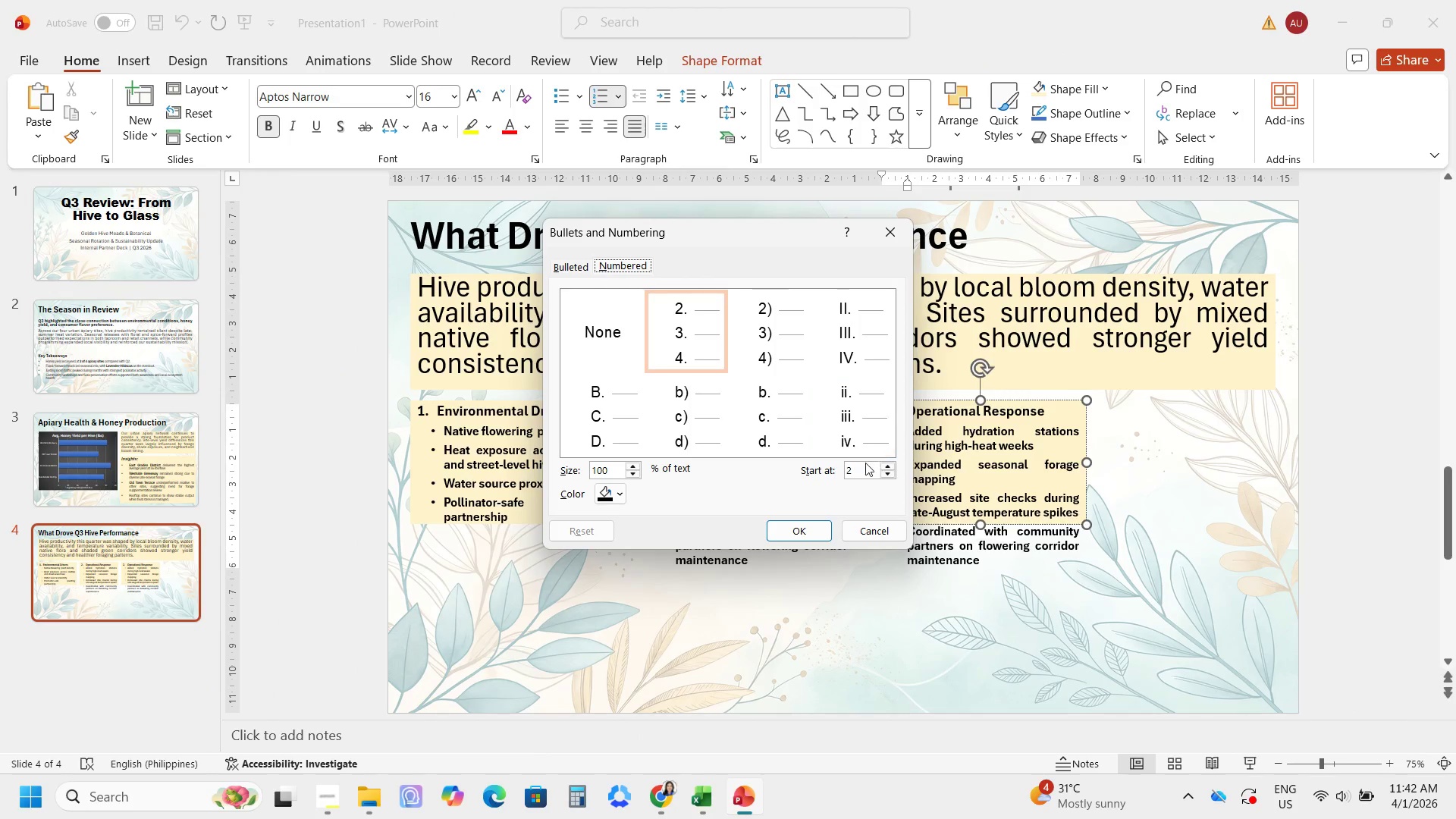 
left_click([860, 470])
 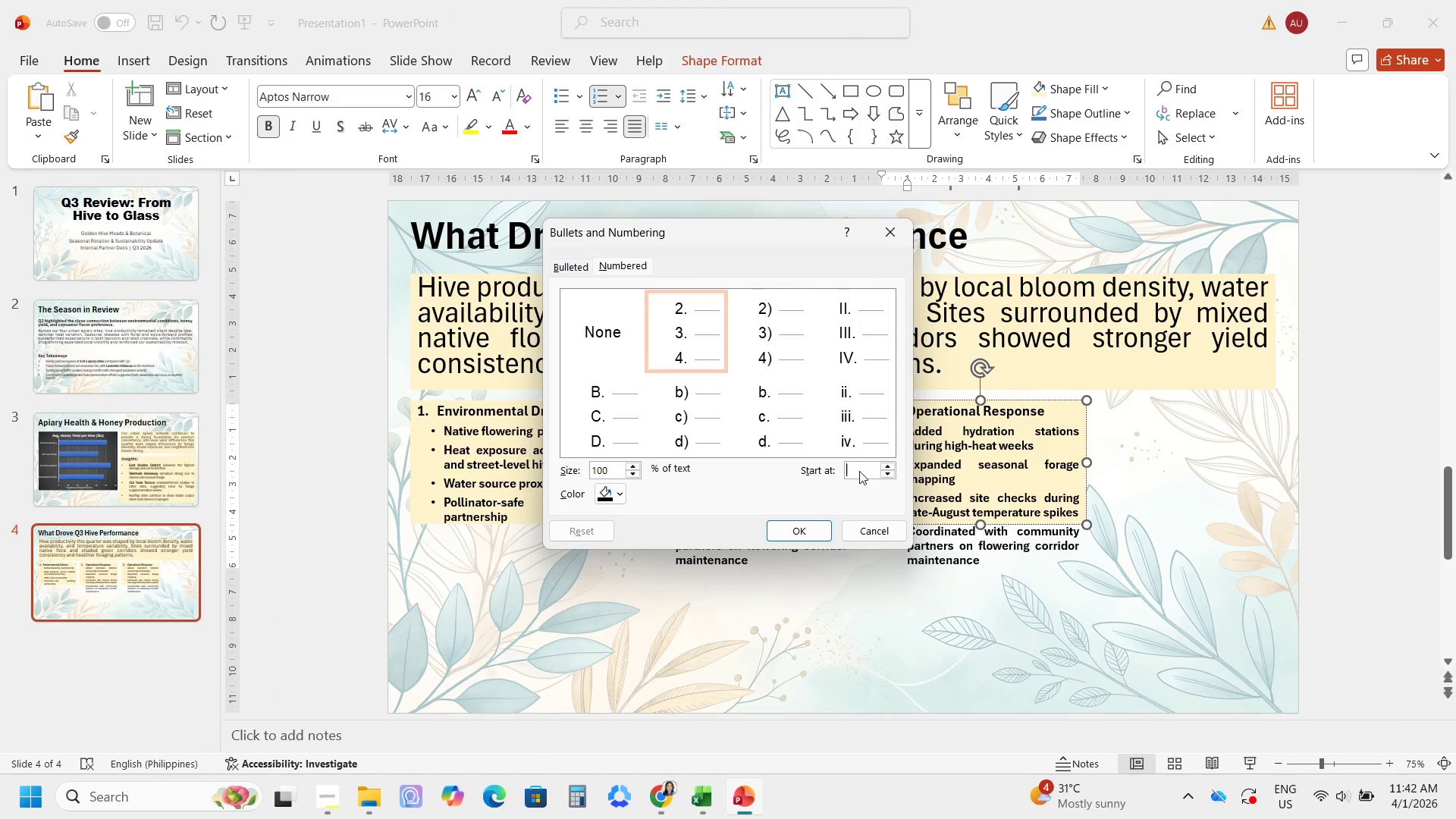 
key(Backspace)
 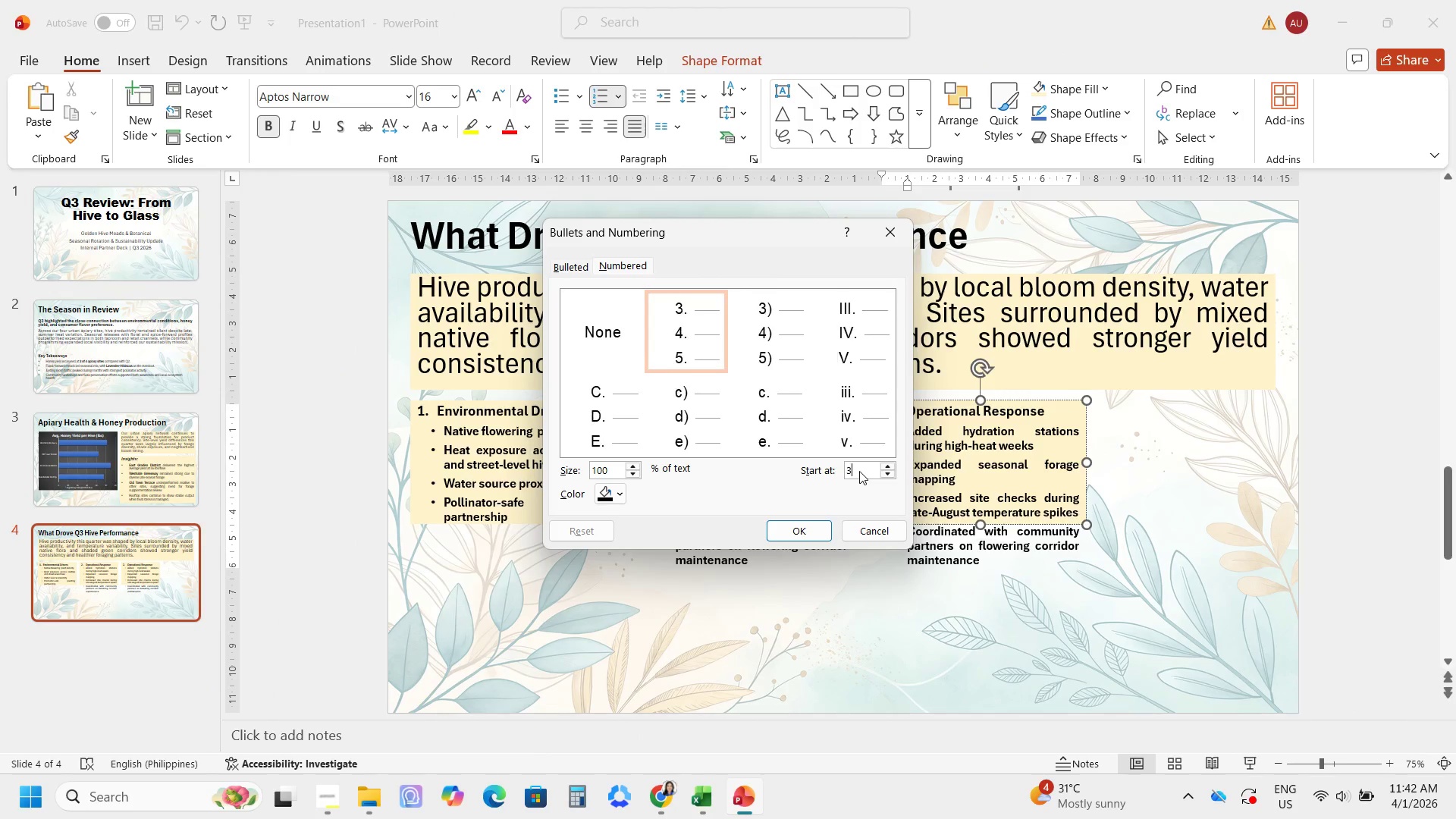 
key(Numpad3)
 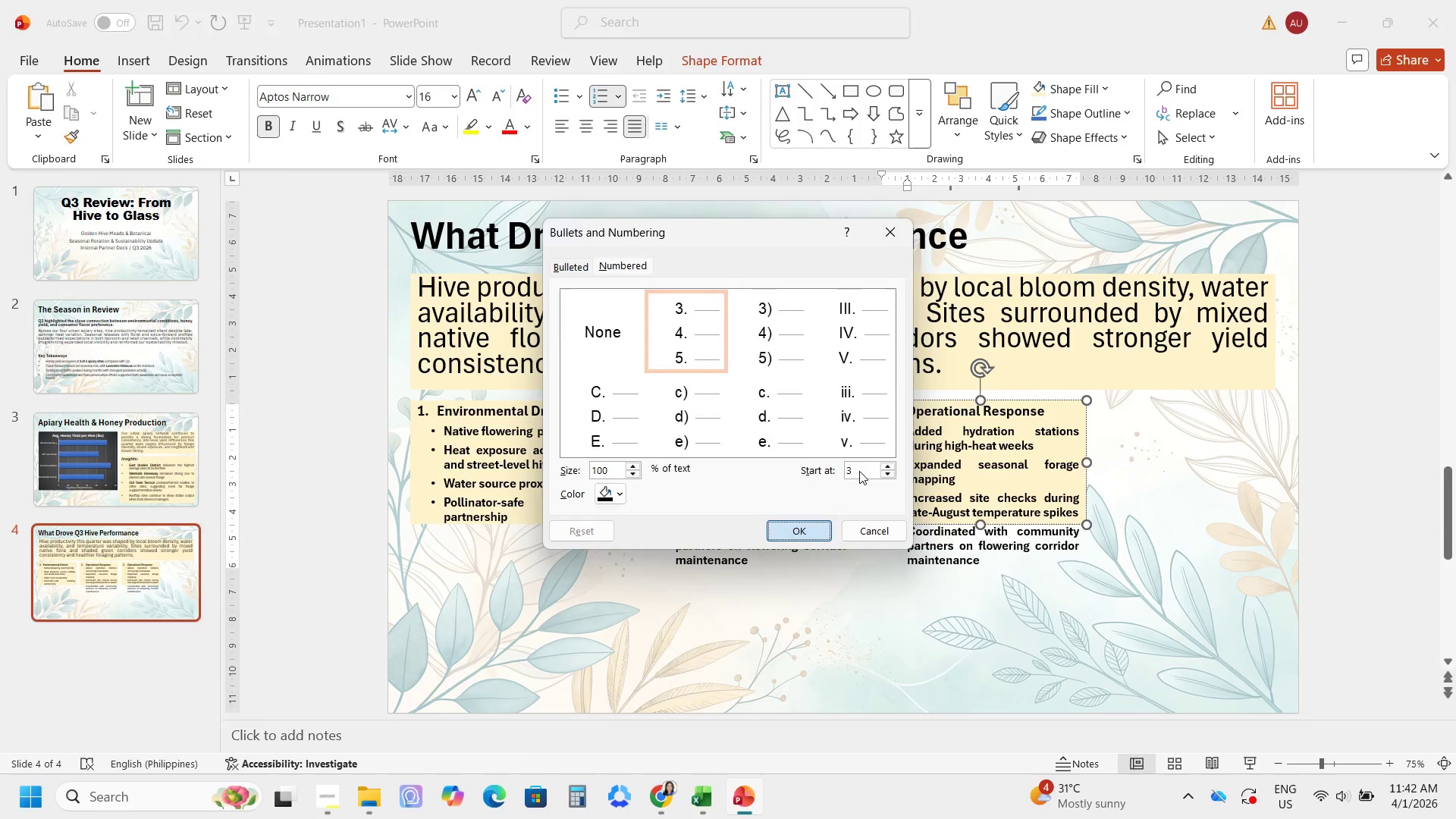 
key(Enter)
 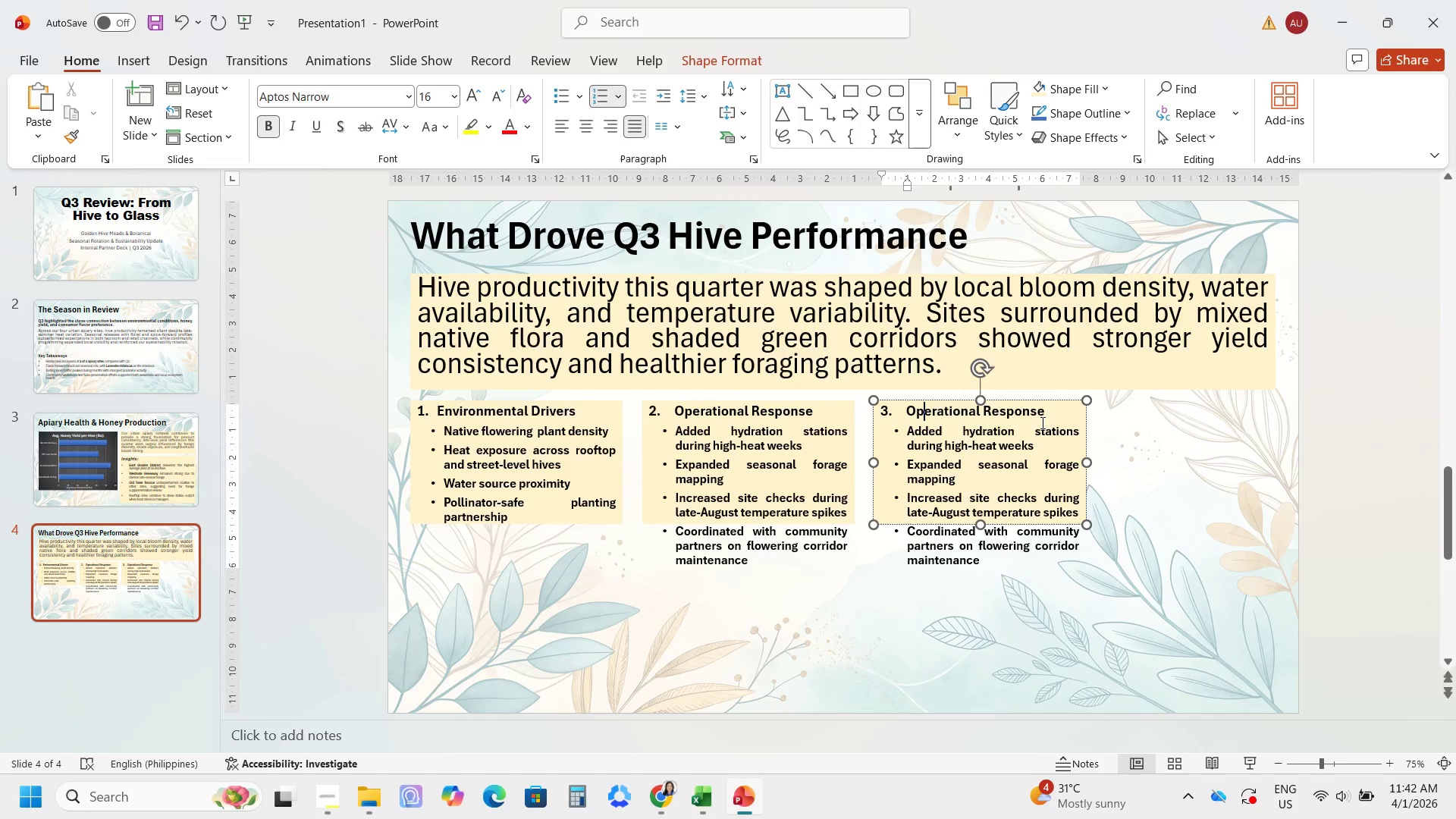 
left_click_drag(start_coordinate=[1044, 416], to_coordinate=[939, 419])
 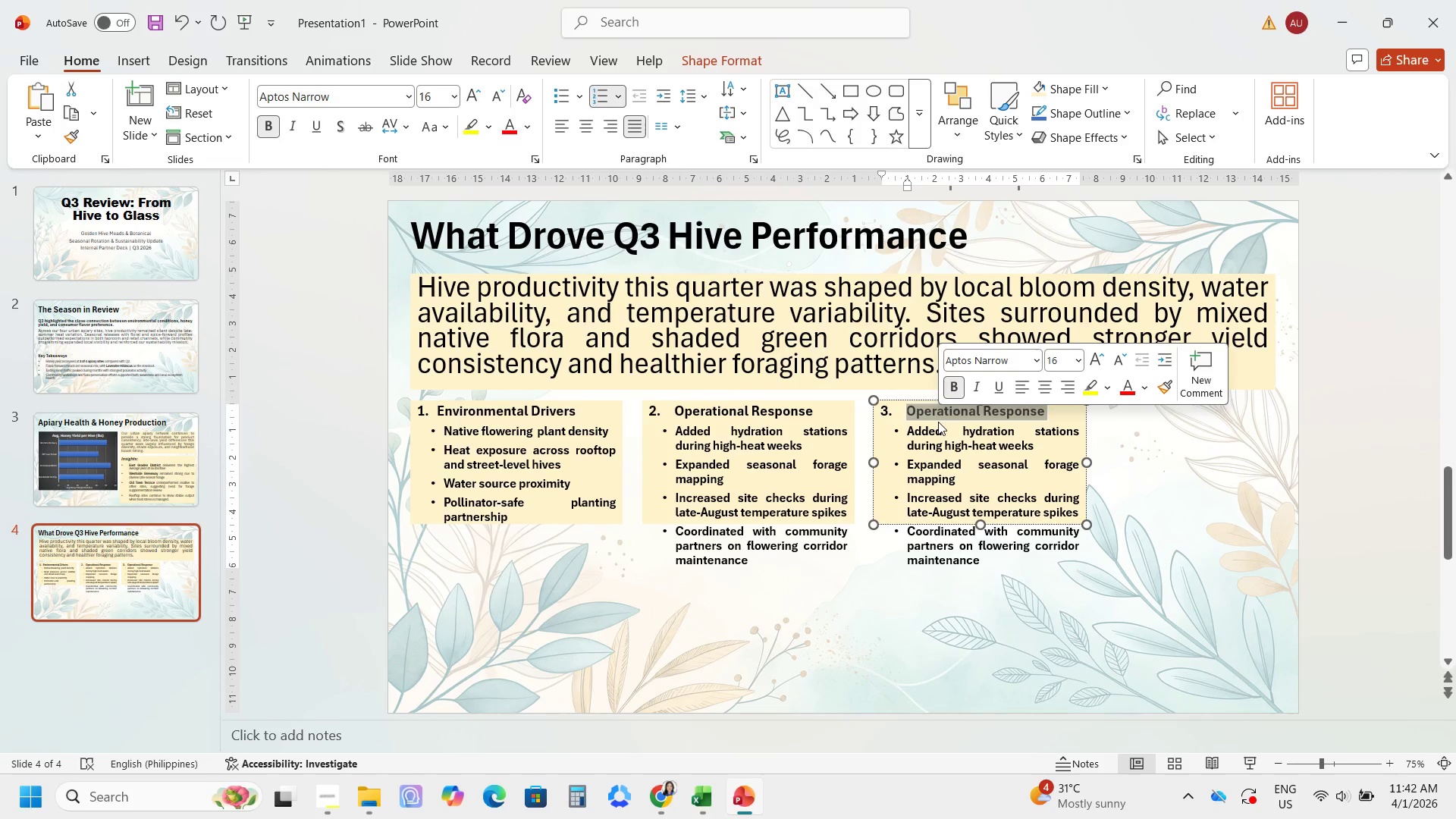 
type(q)
key(Backspace)
type(Q4 Focus)
 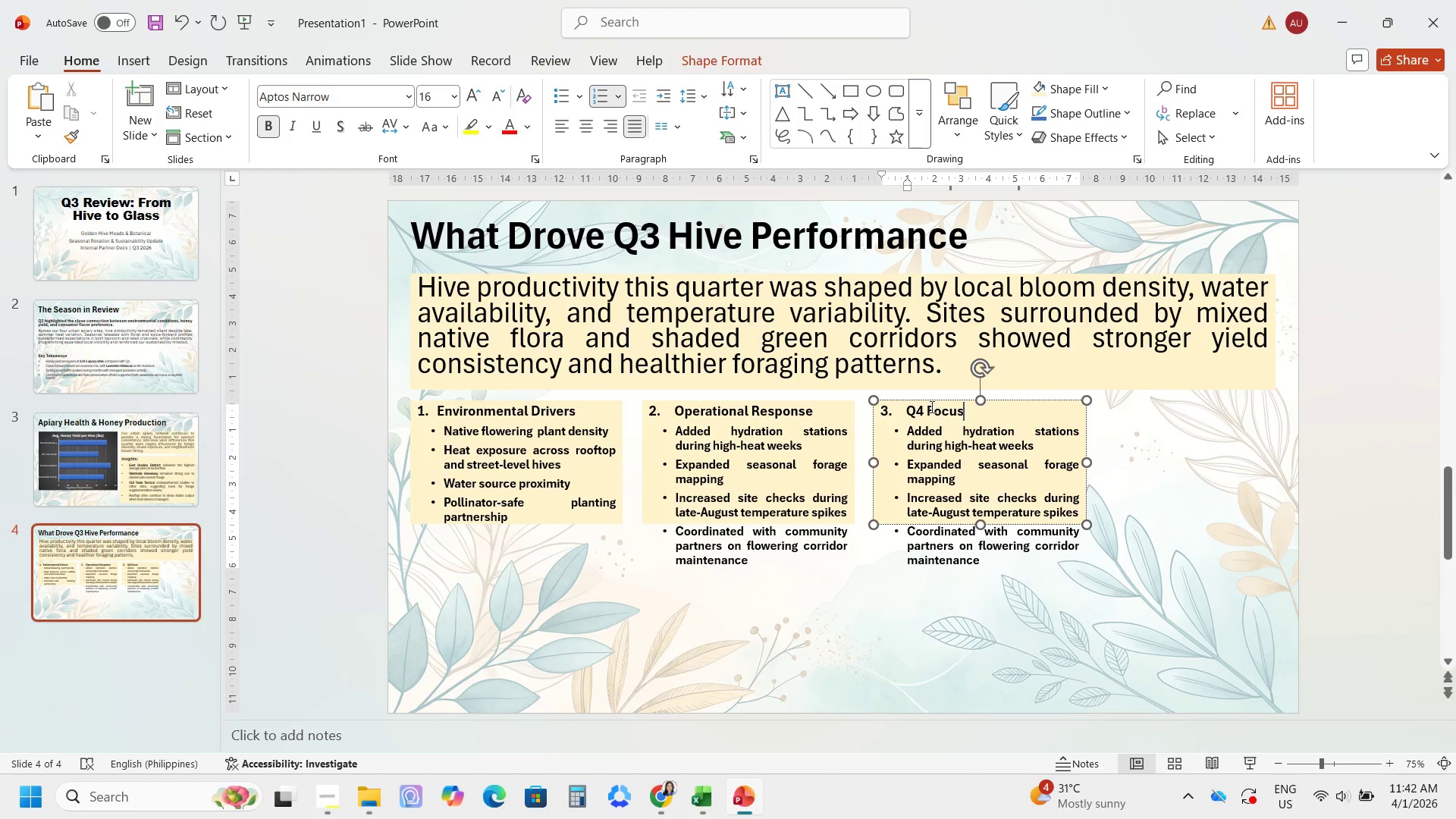 
left_click_drag(start_coordinate=[982, 566], to_coordinate=[902, 432])
 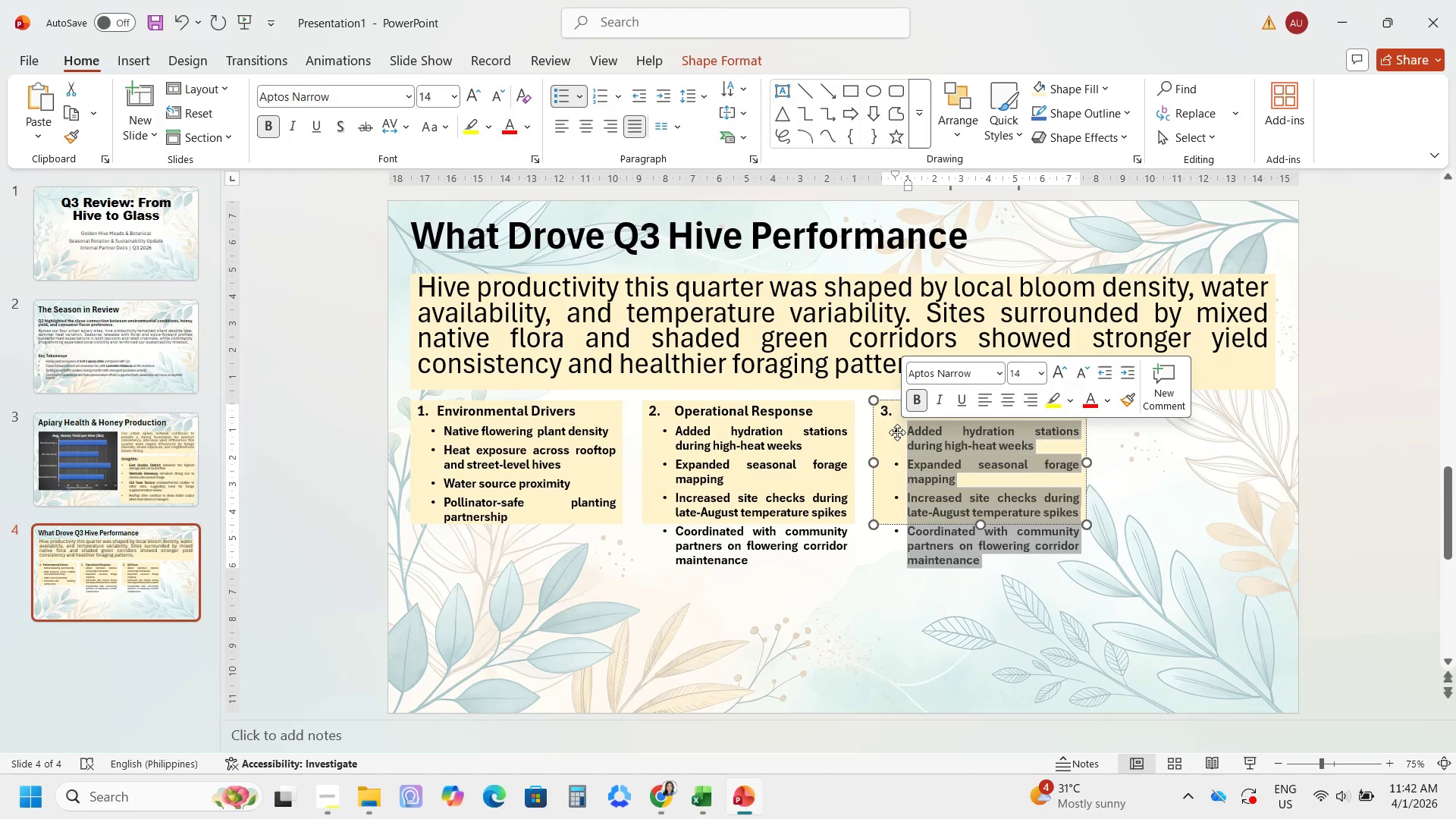 
type(Prepare hives o)
key(Backspace)
type(for colder weather)
 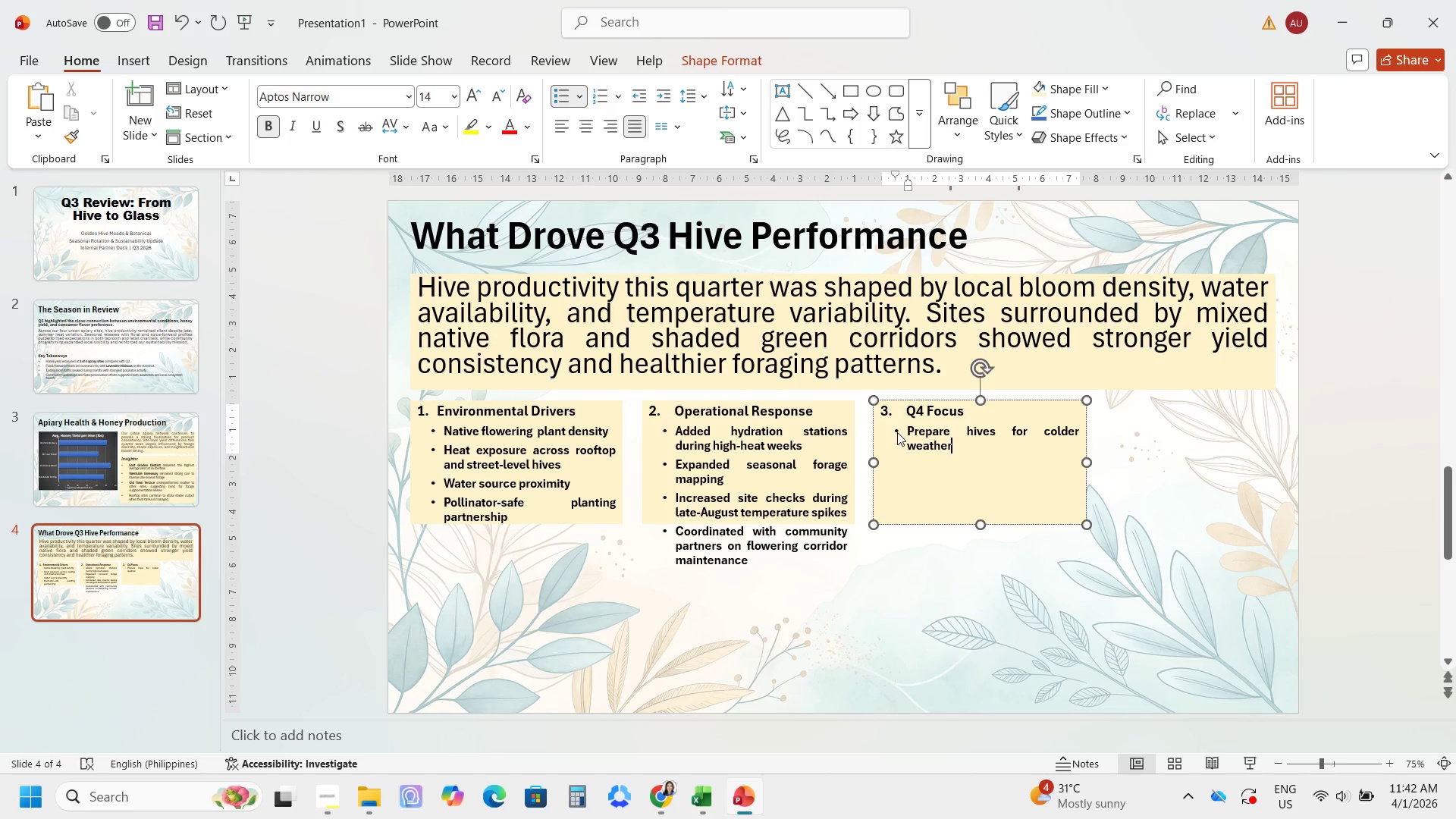 
key(Enter)
 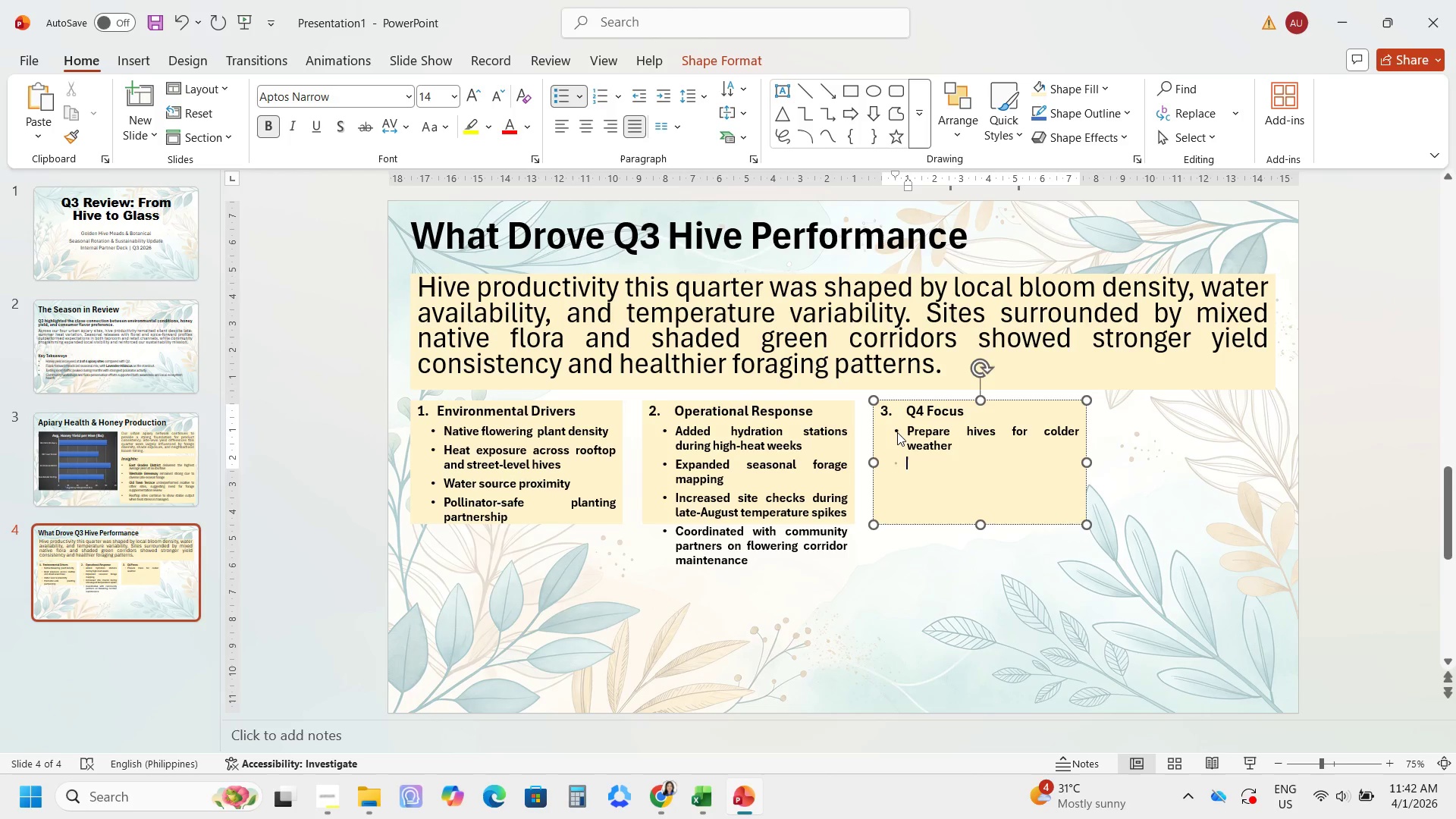 
type(REduce stress before winter cluster period)
 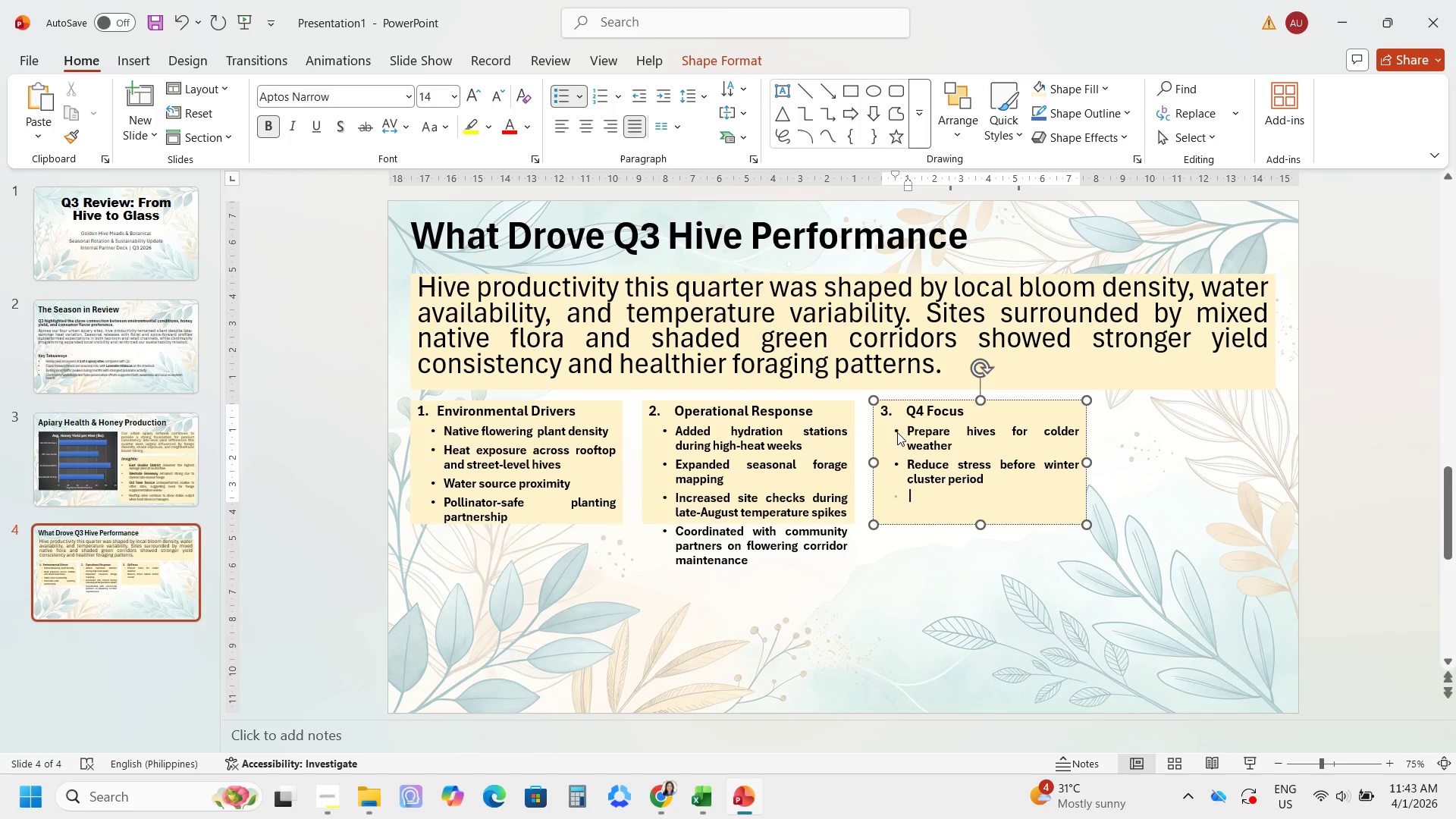 
key(Enter)
 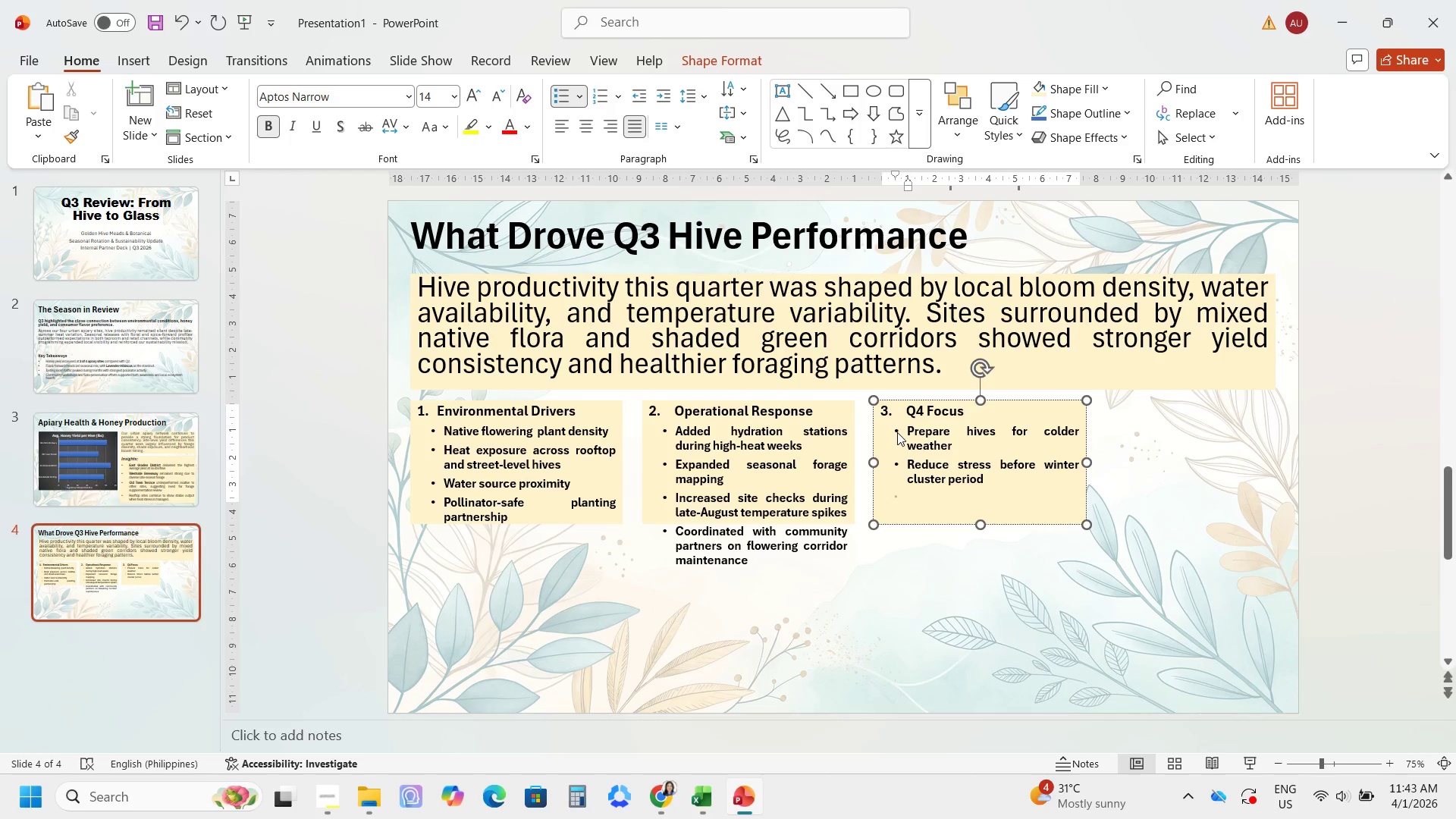 
type({)
key(Backspace)
type(p)
key(Backspace)
type(Prioritize insulation and food reserve checks)
 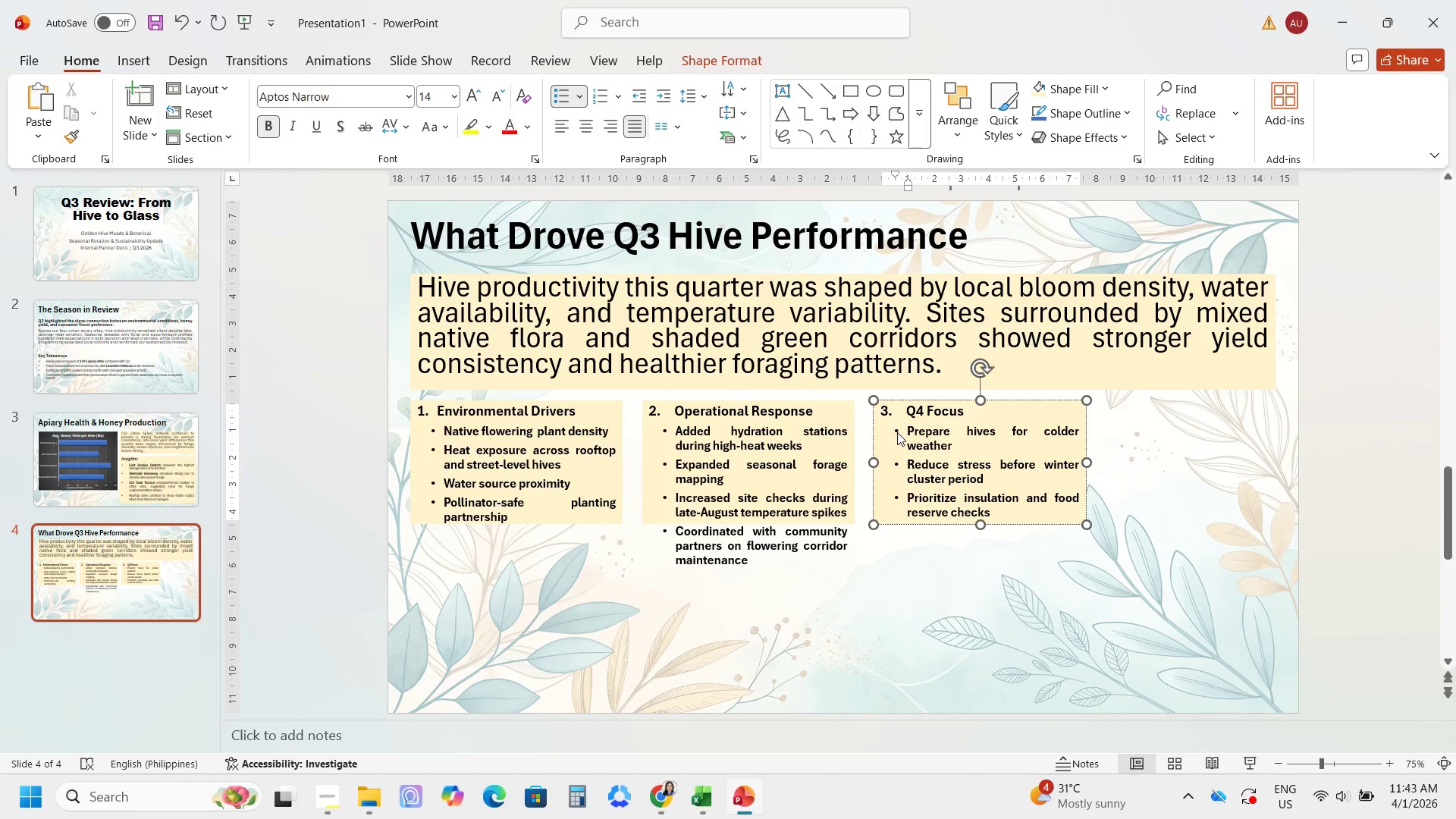 
key(Enter)
 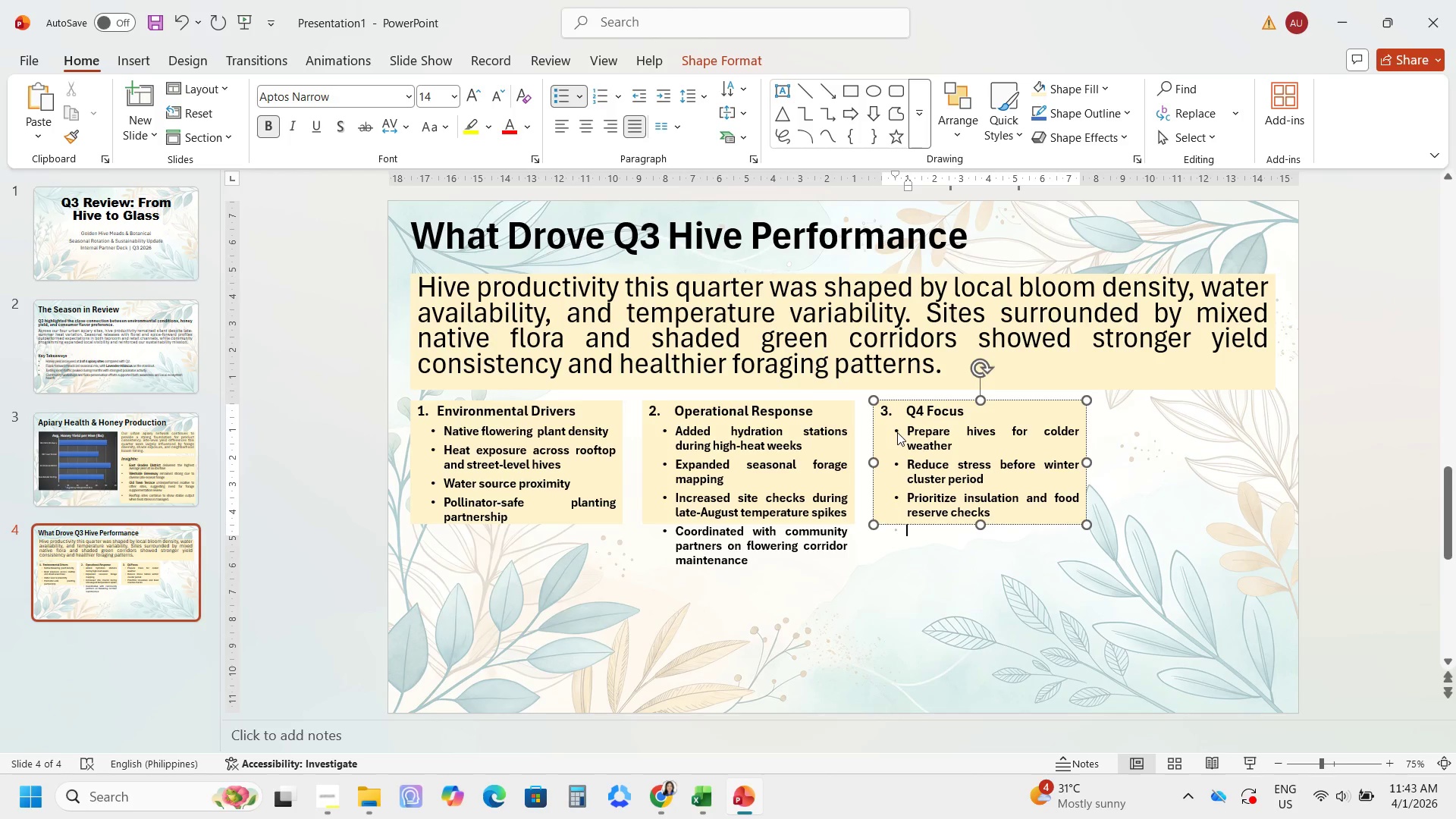 
wait(9.02)
 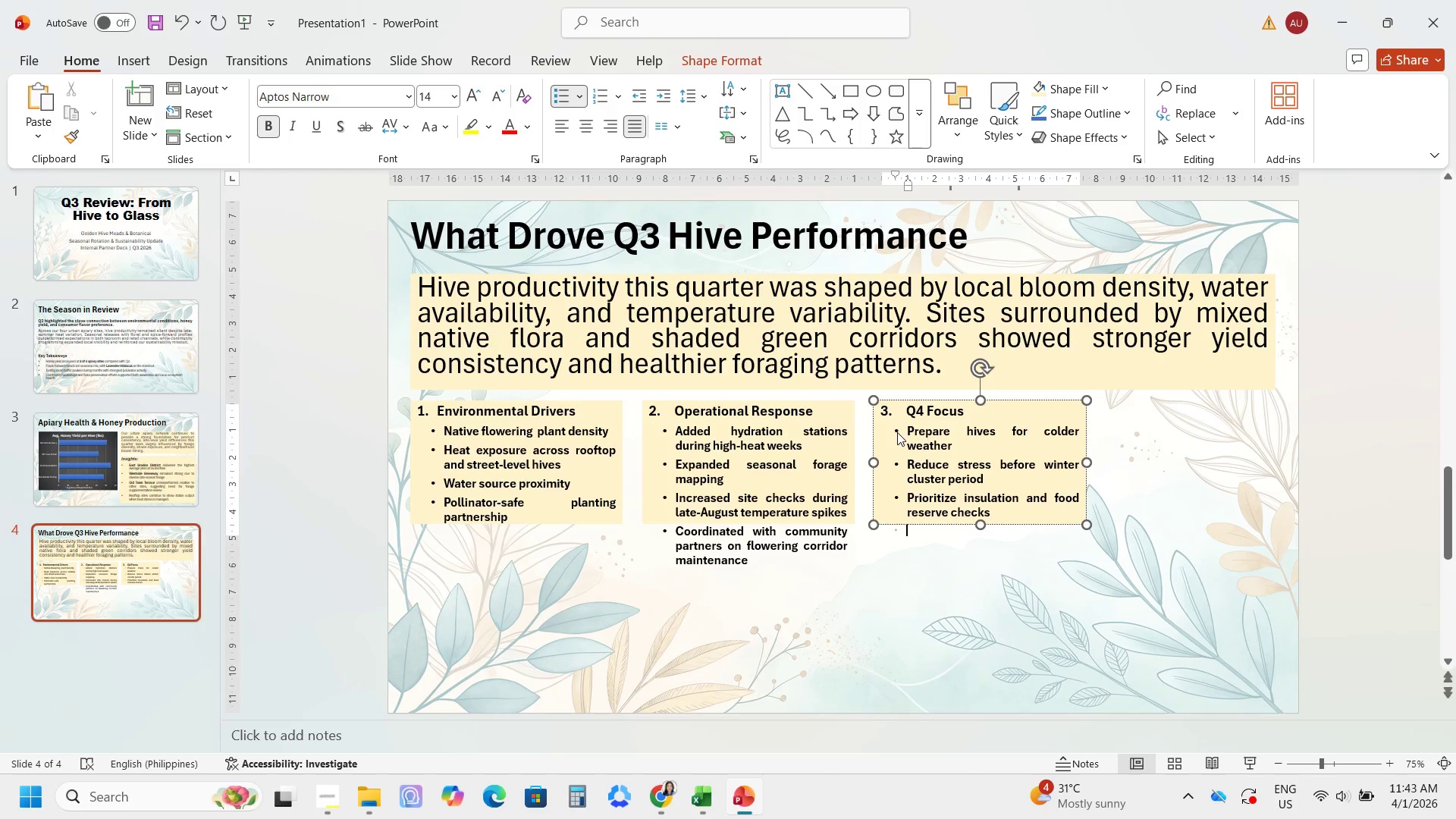 
type(Plan spring planting support with neighborhood partners)
 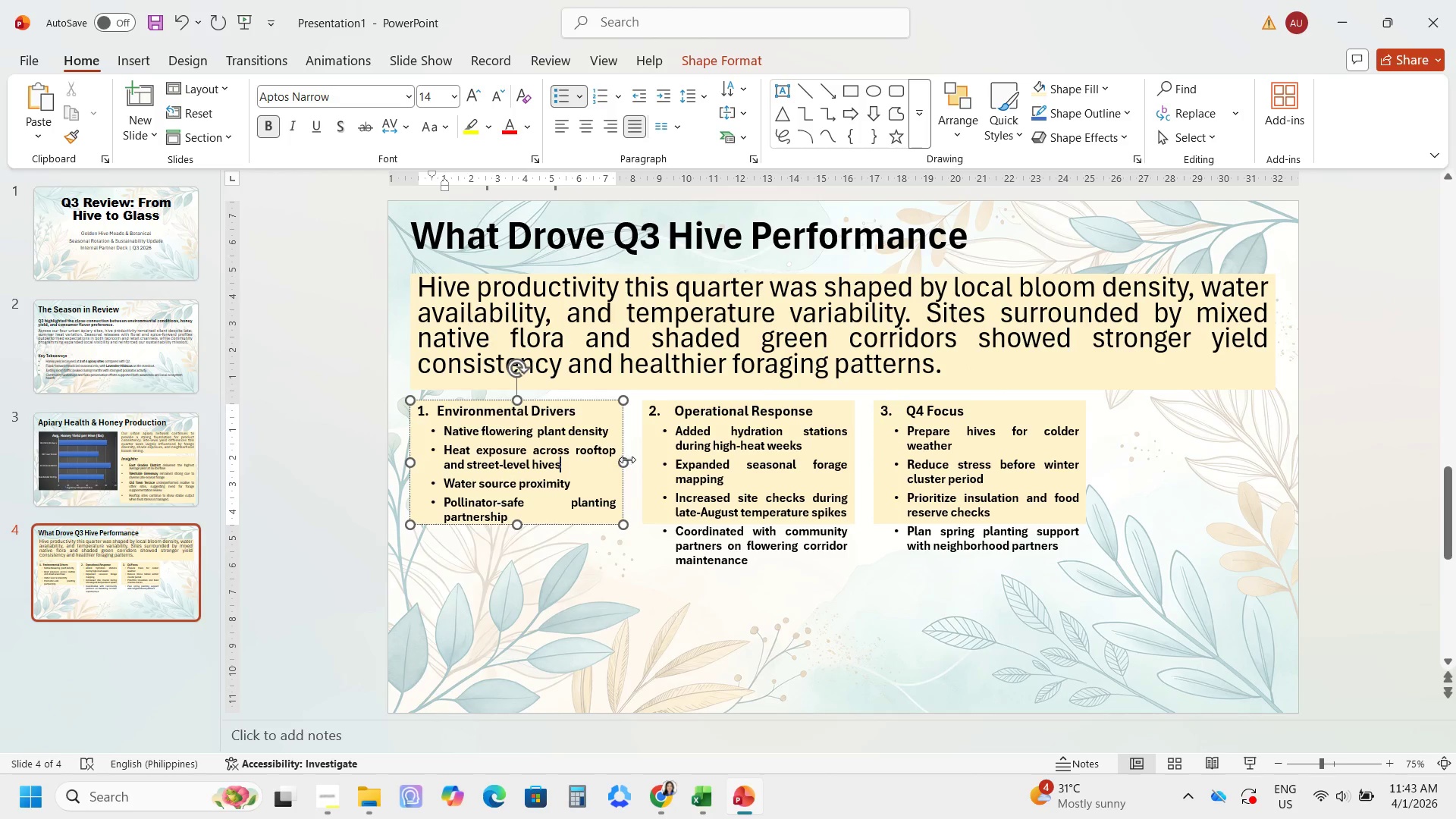 
left_click_drag(start_coordinate=[624, 460], to_coordinate=[673, 461])
 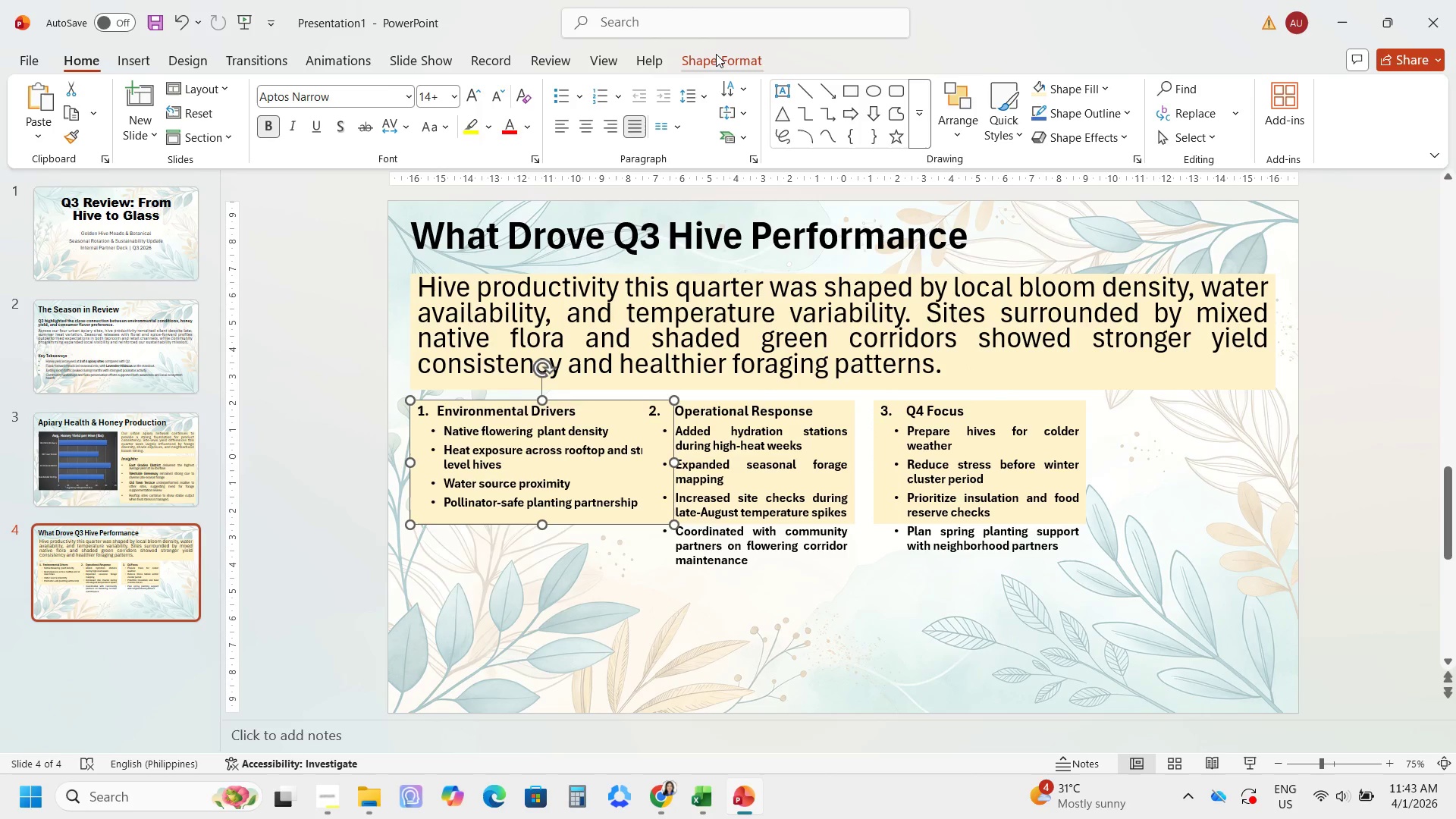 
left_click([717, 54])
 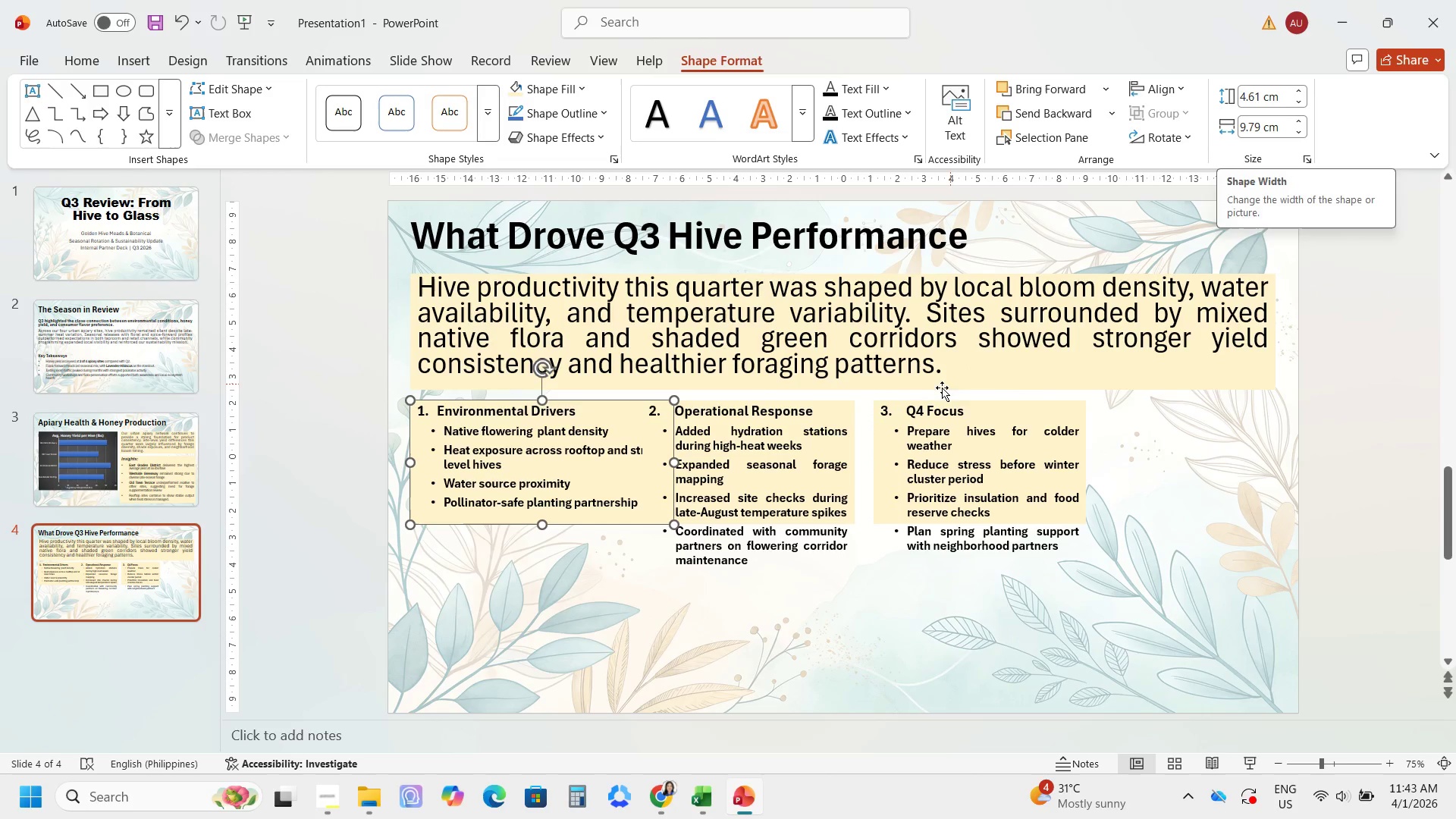 
left_click([849, 412])
 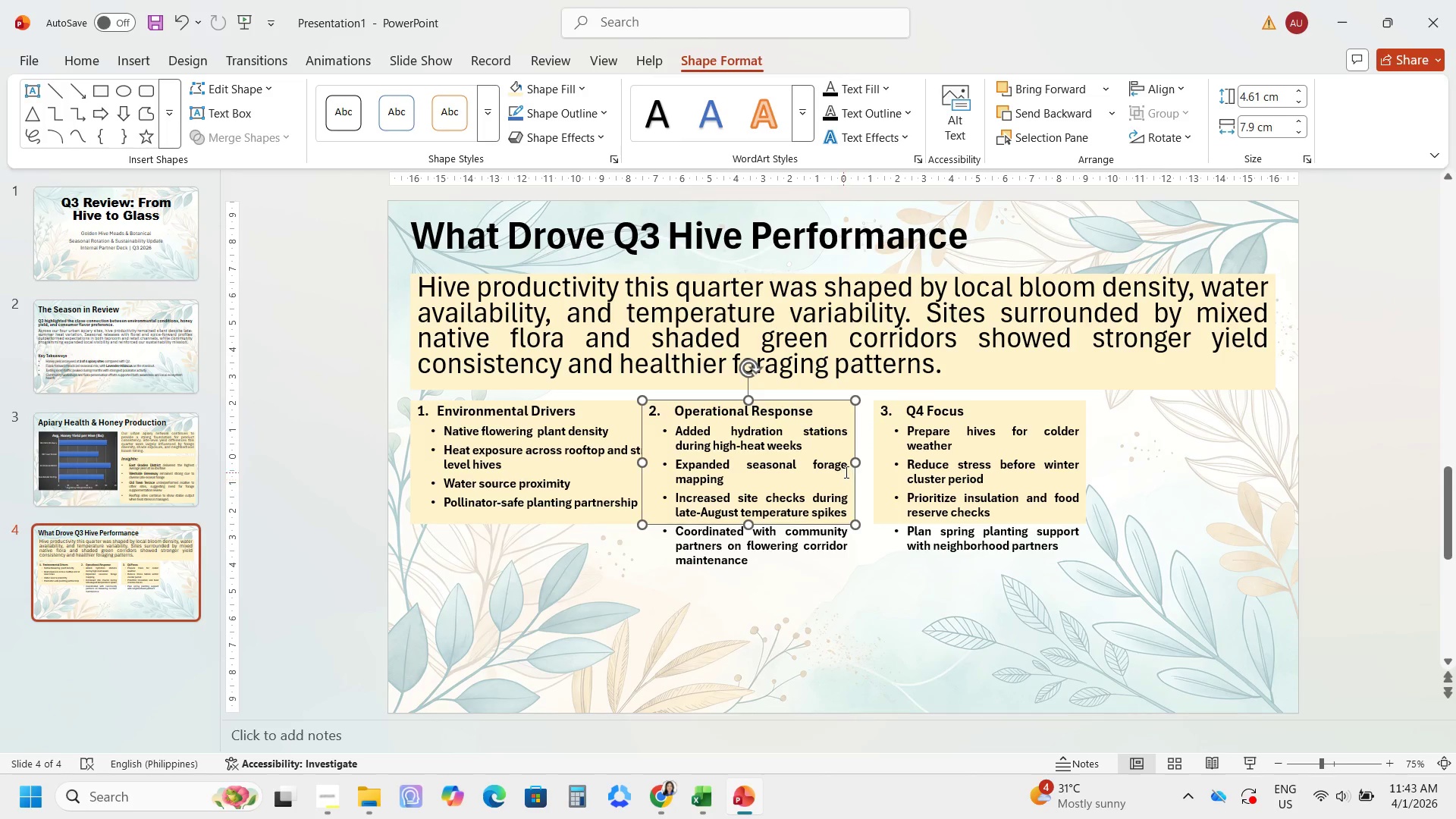 
left_click_drag(start_coordinate=[856, 461], to_coordinate=[909, 460])
 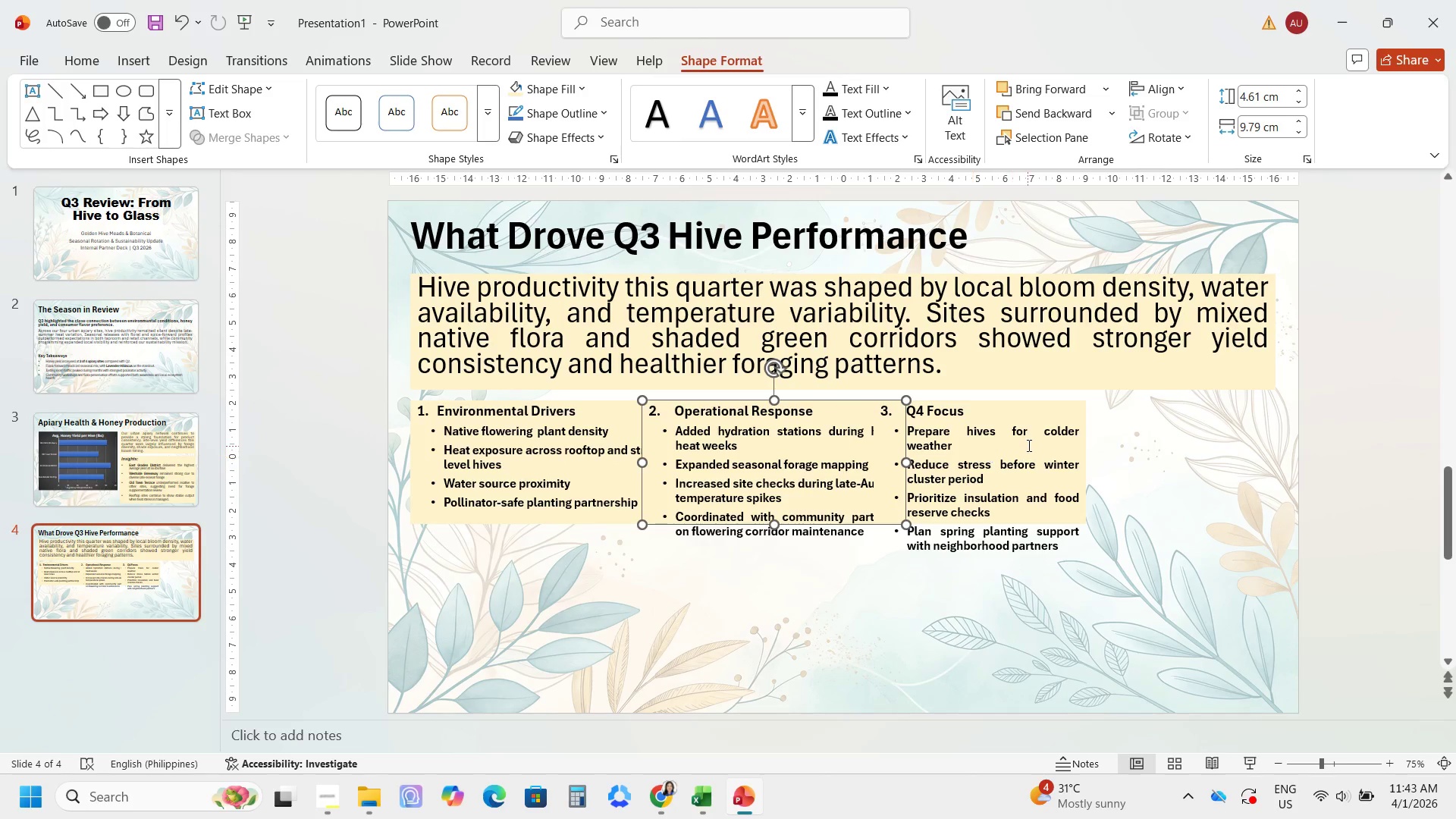 
left_click([1028, 444])
 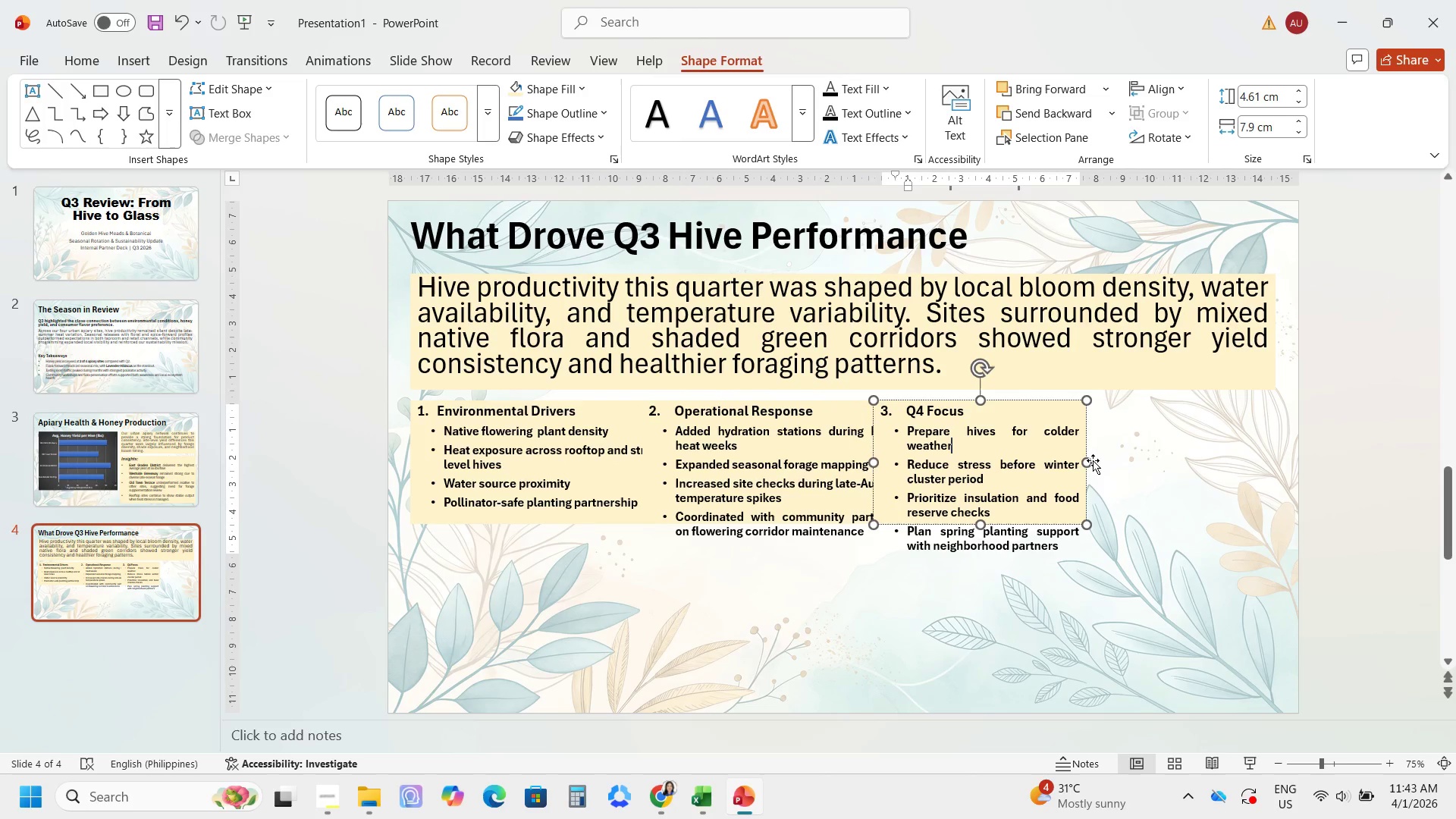 
left_click_drag(start_coordinate=[1090, 462], to_coordinate=[1163, 464])
 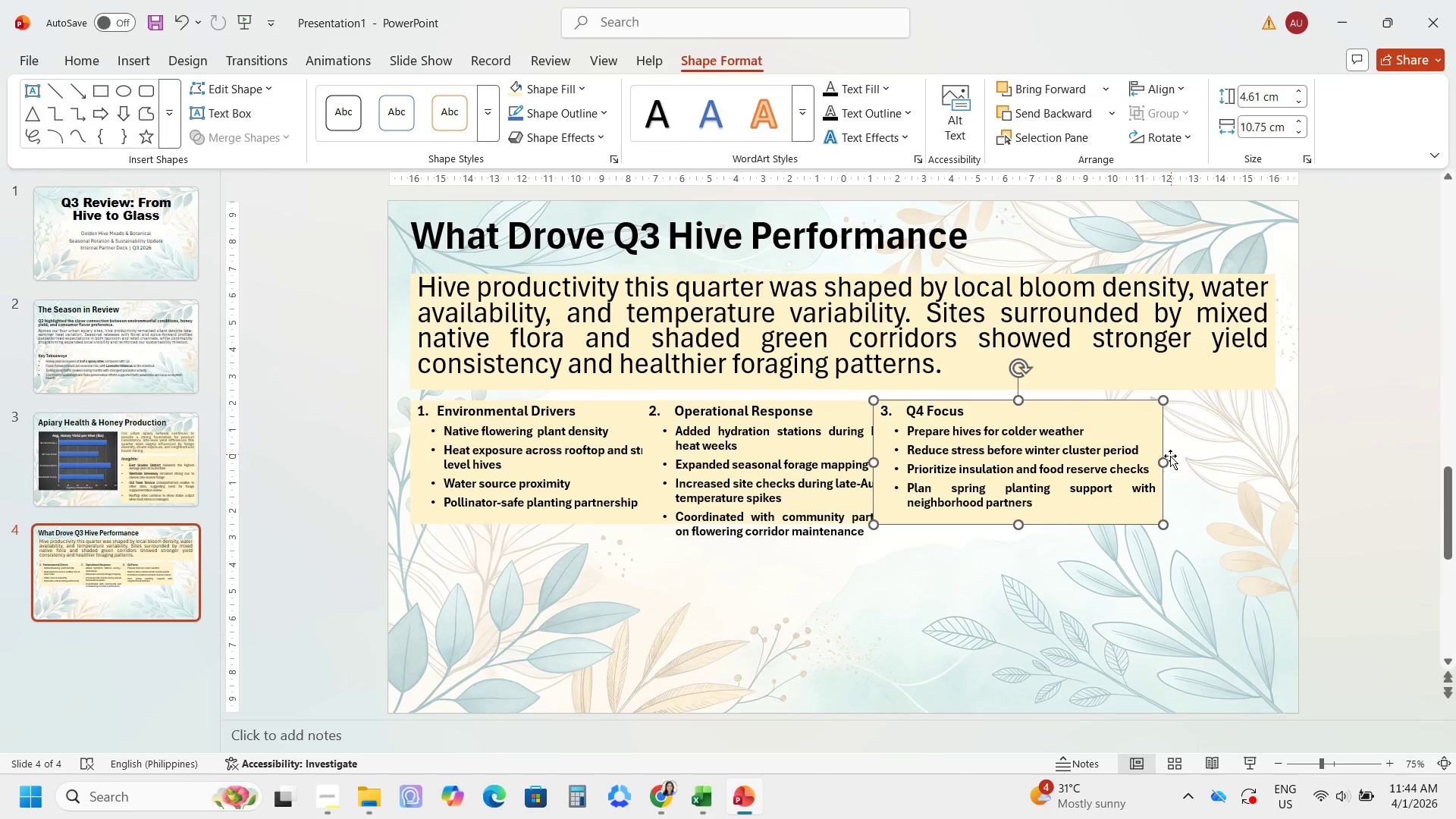 
left_click_drag(start_coordinate=[1163, 466], to_coordinate=[1151, 463])
 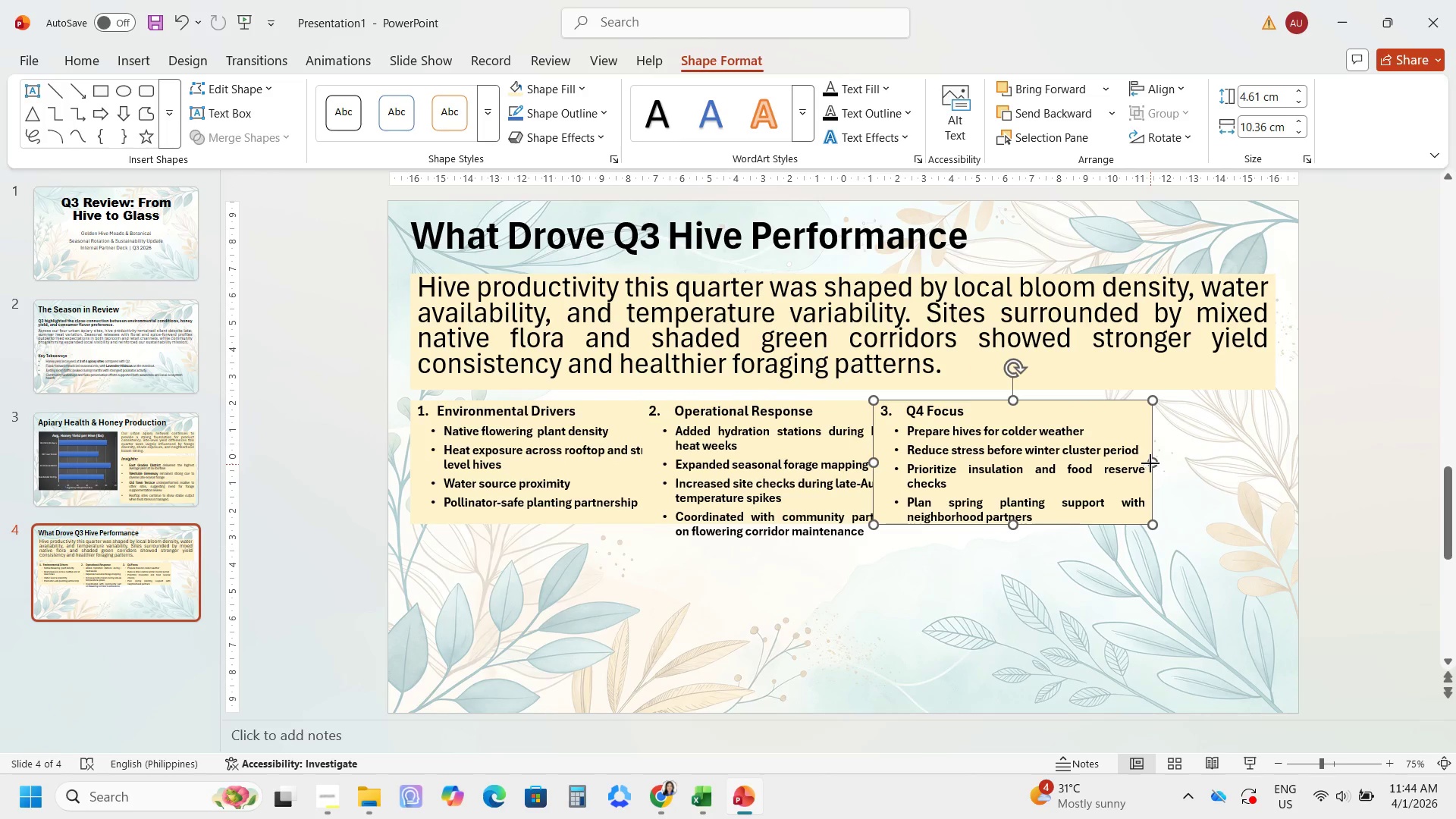 
left_click_drag(start_coordinate=[1150, 464], to_coordinate=[1136, 464])
 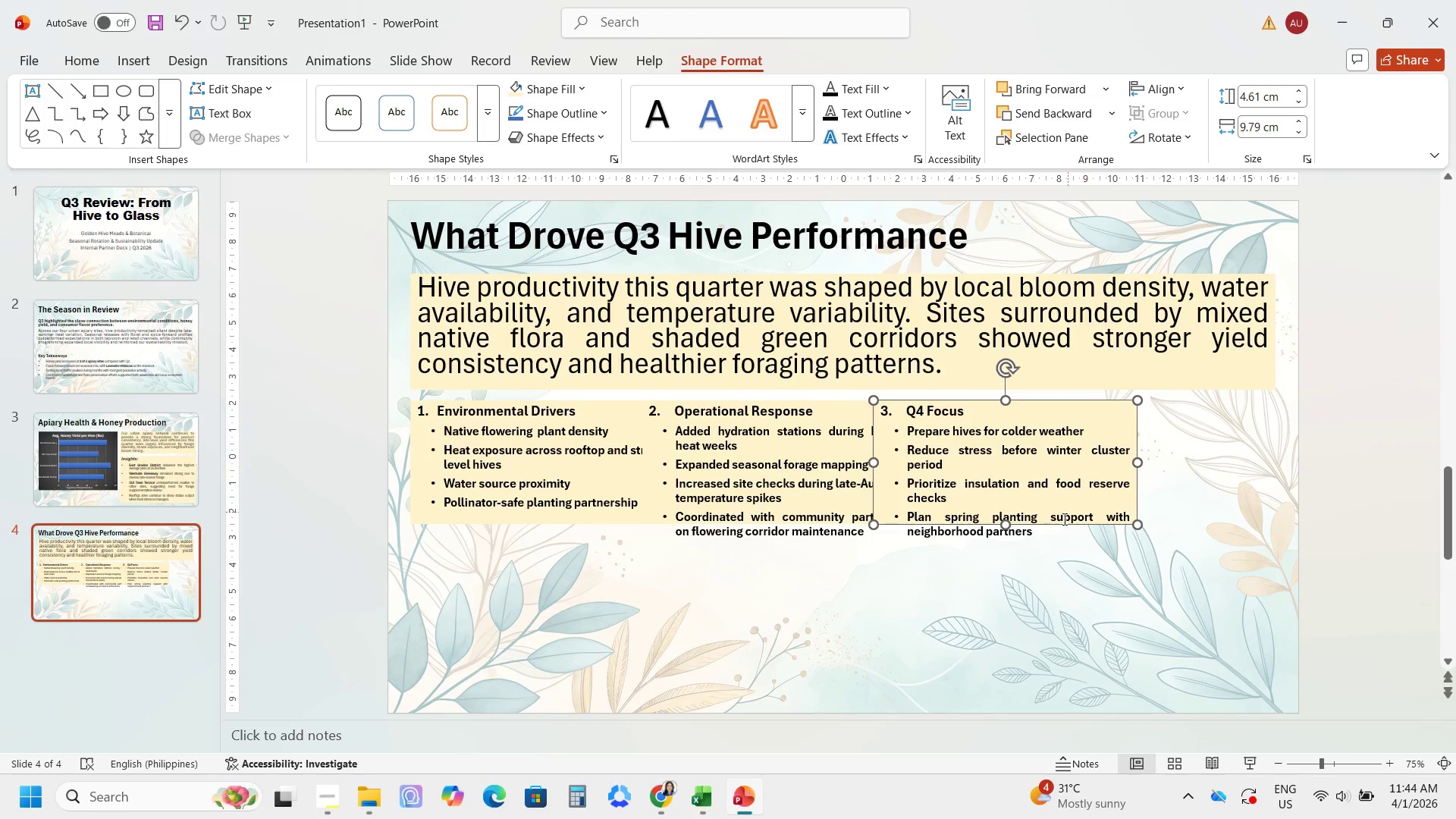 
left_click([895, 590])
 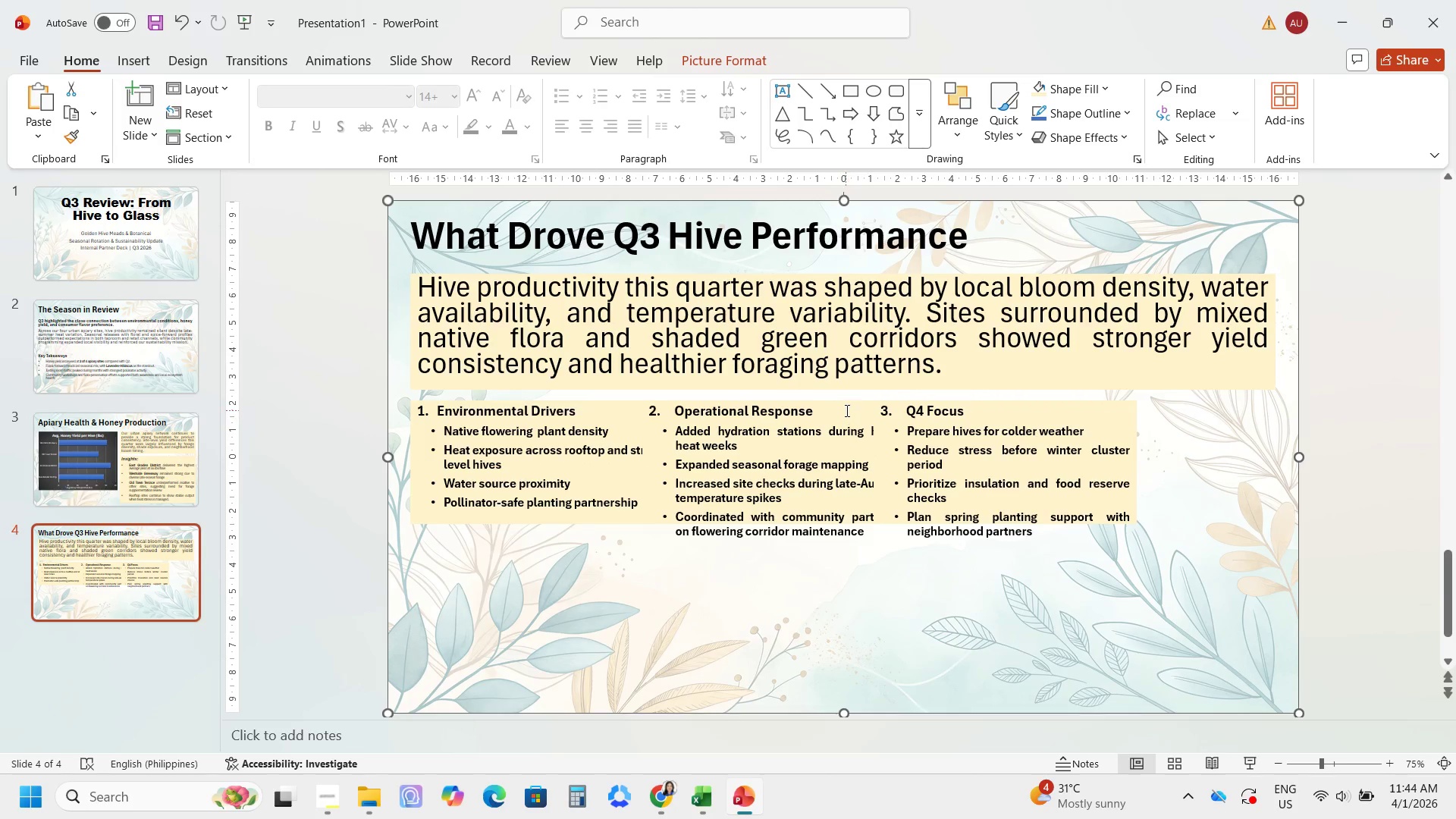 
left_click([846, 410])
 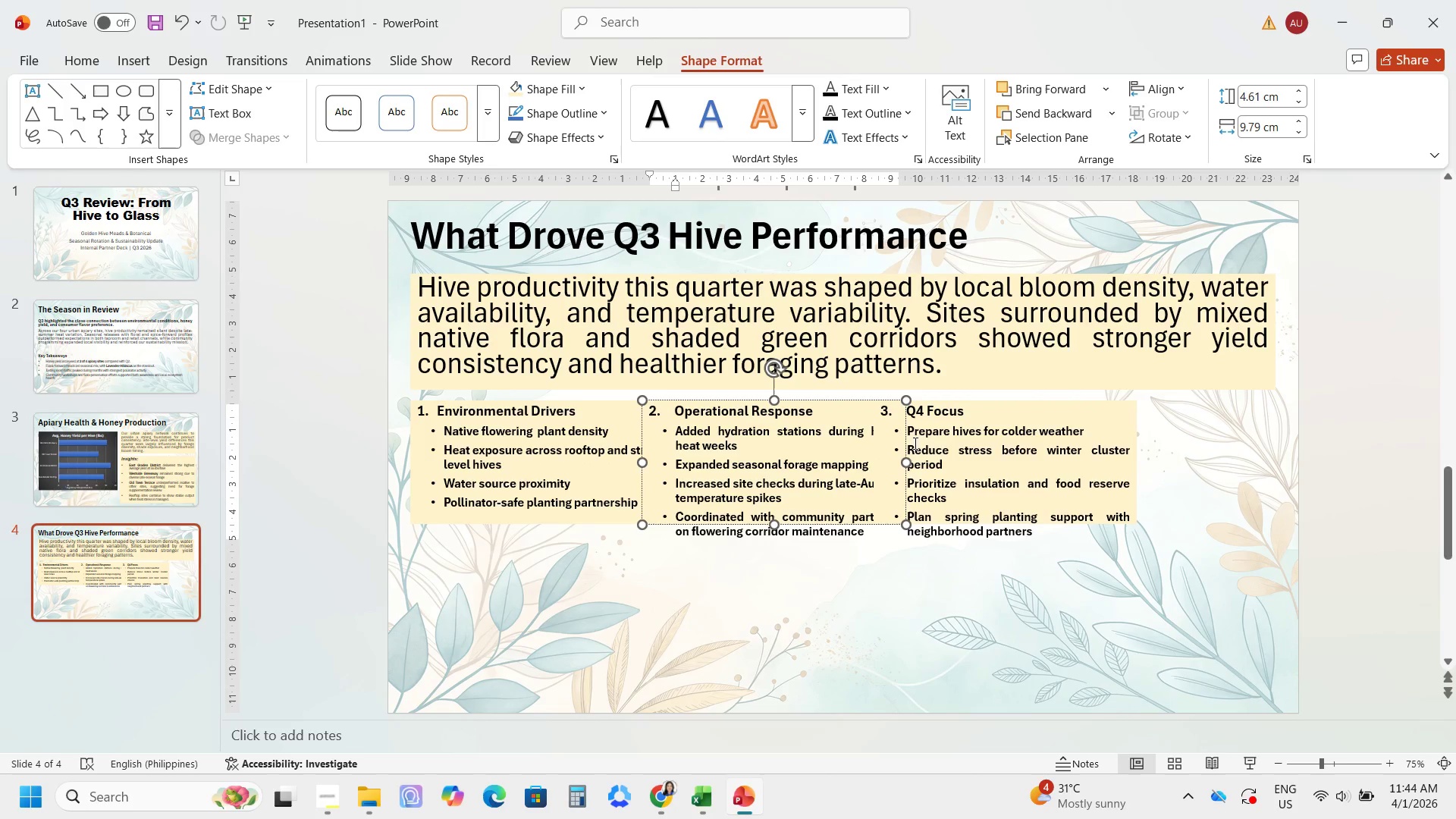 
left_click([904, 437])
 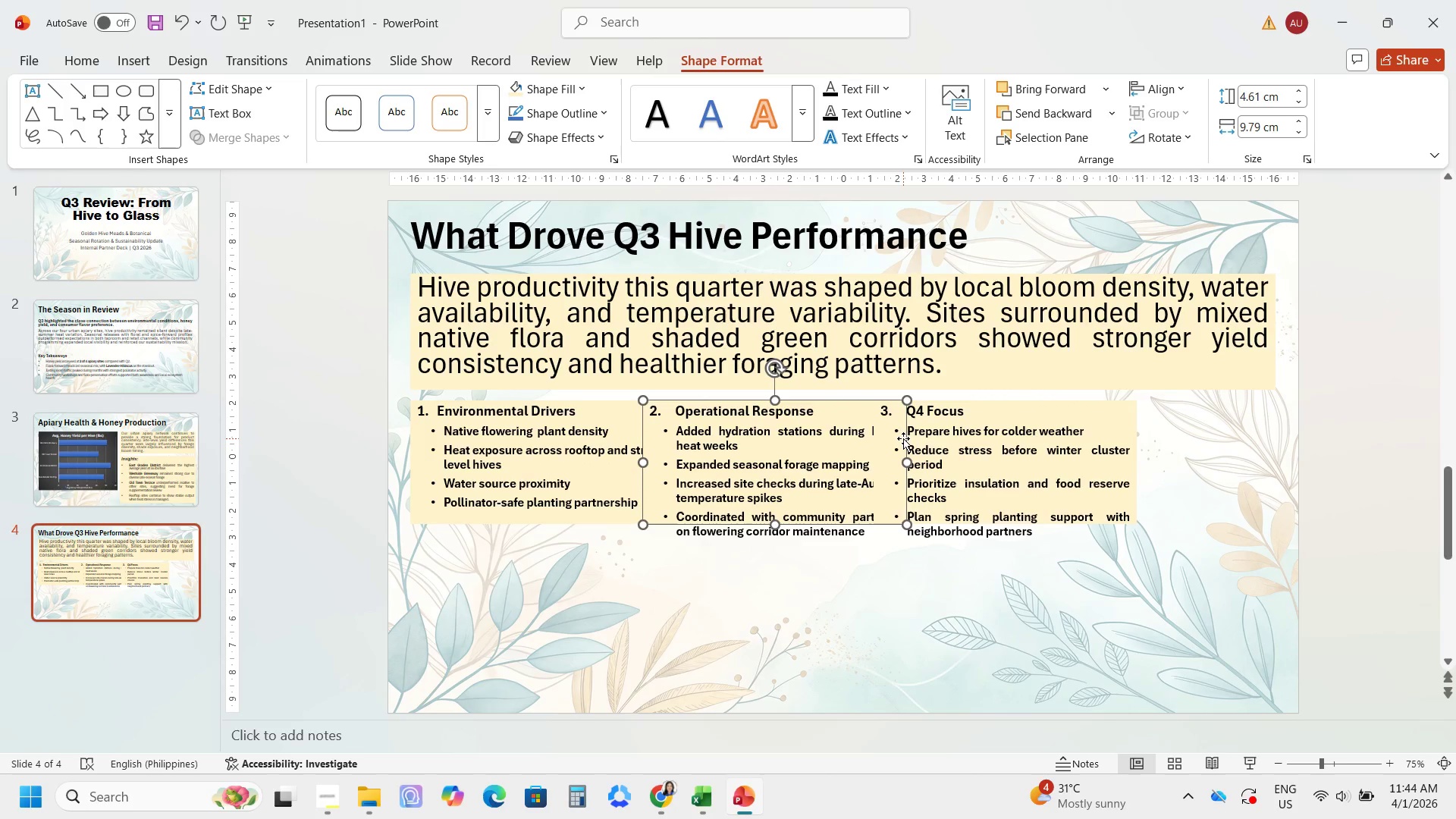 
hold_key(key=ArrowRight, duration=1.05)
 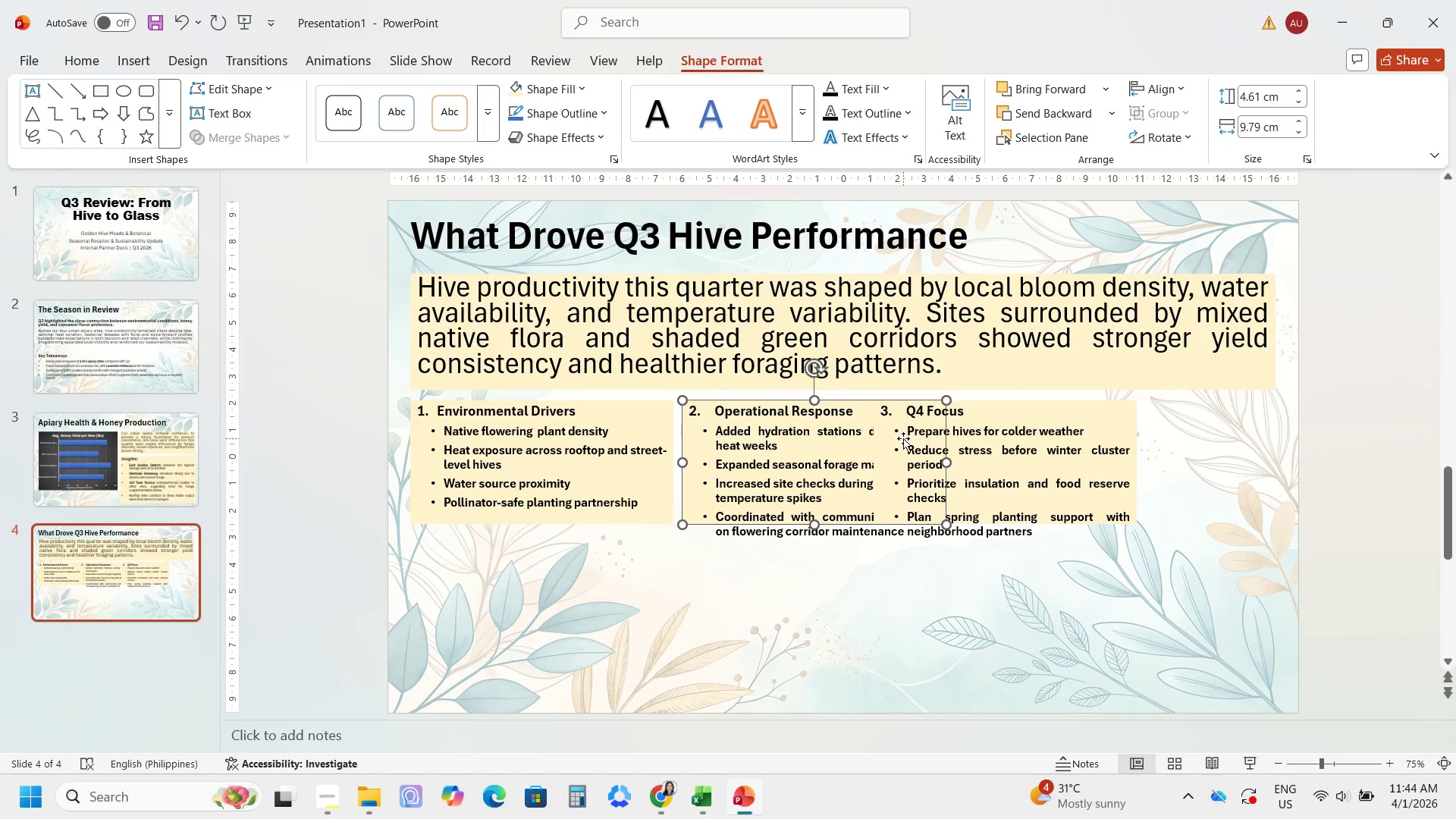 
key(ArrowRight)
 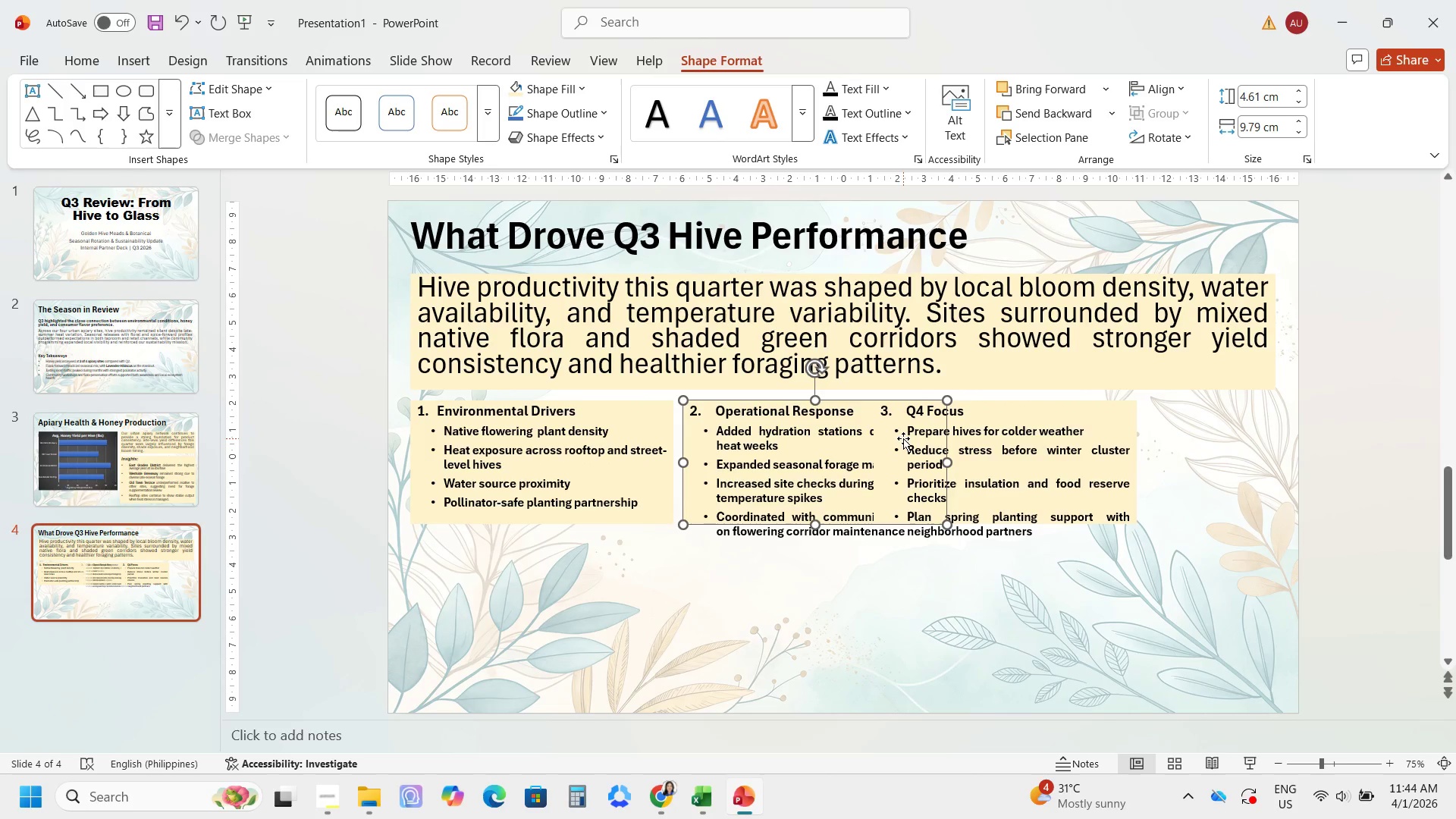 
key(ArrowRight)
 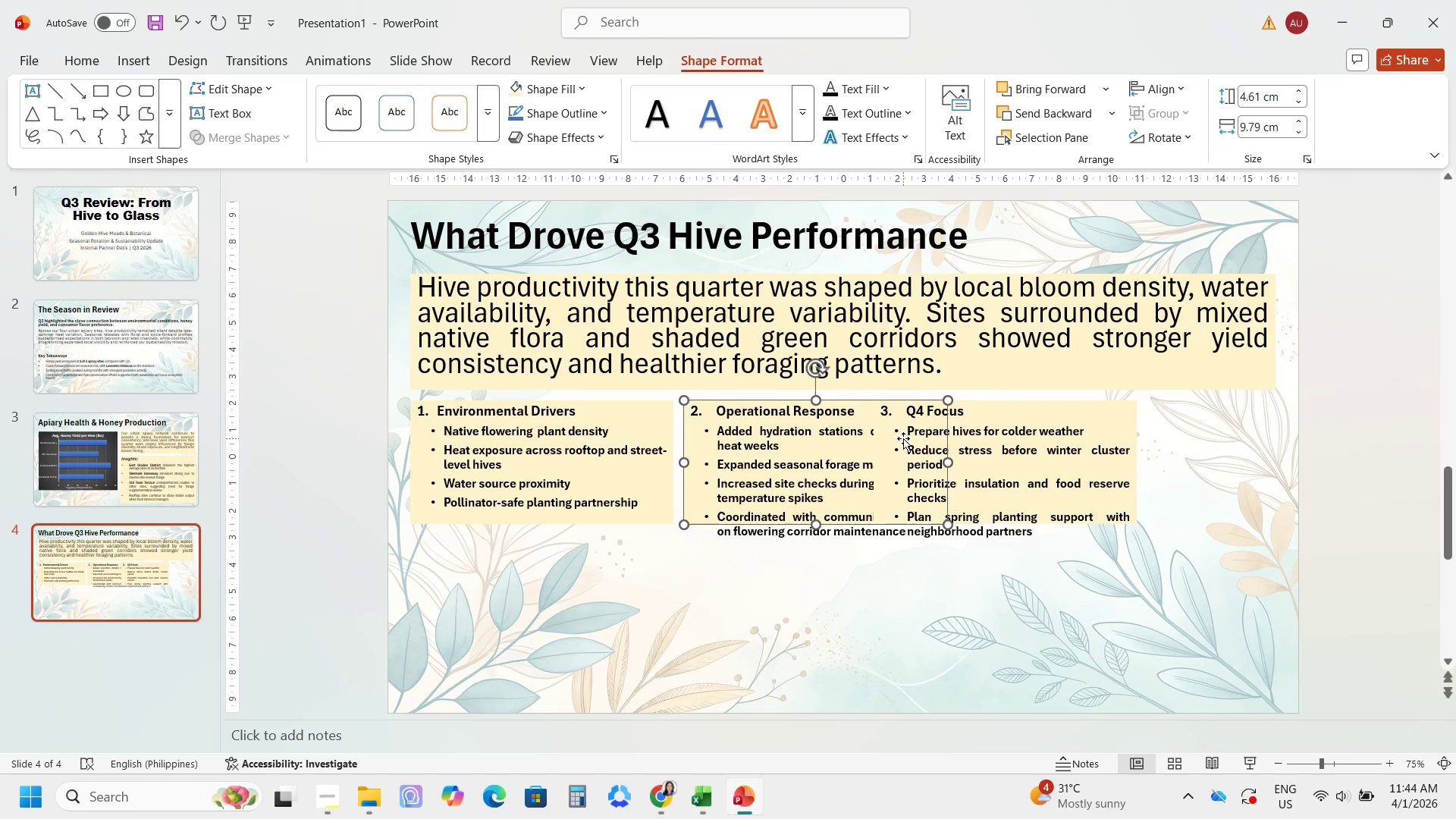 
key(ArrowRight)
 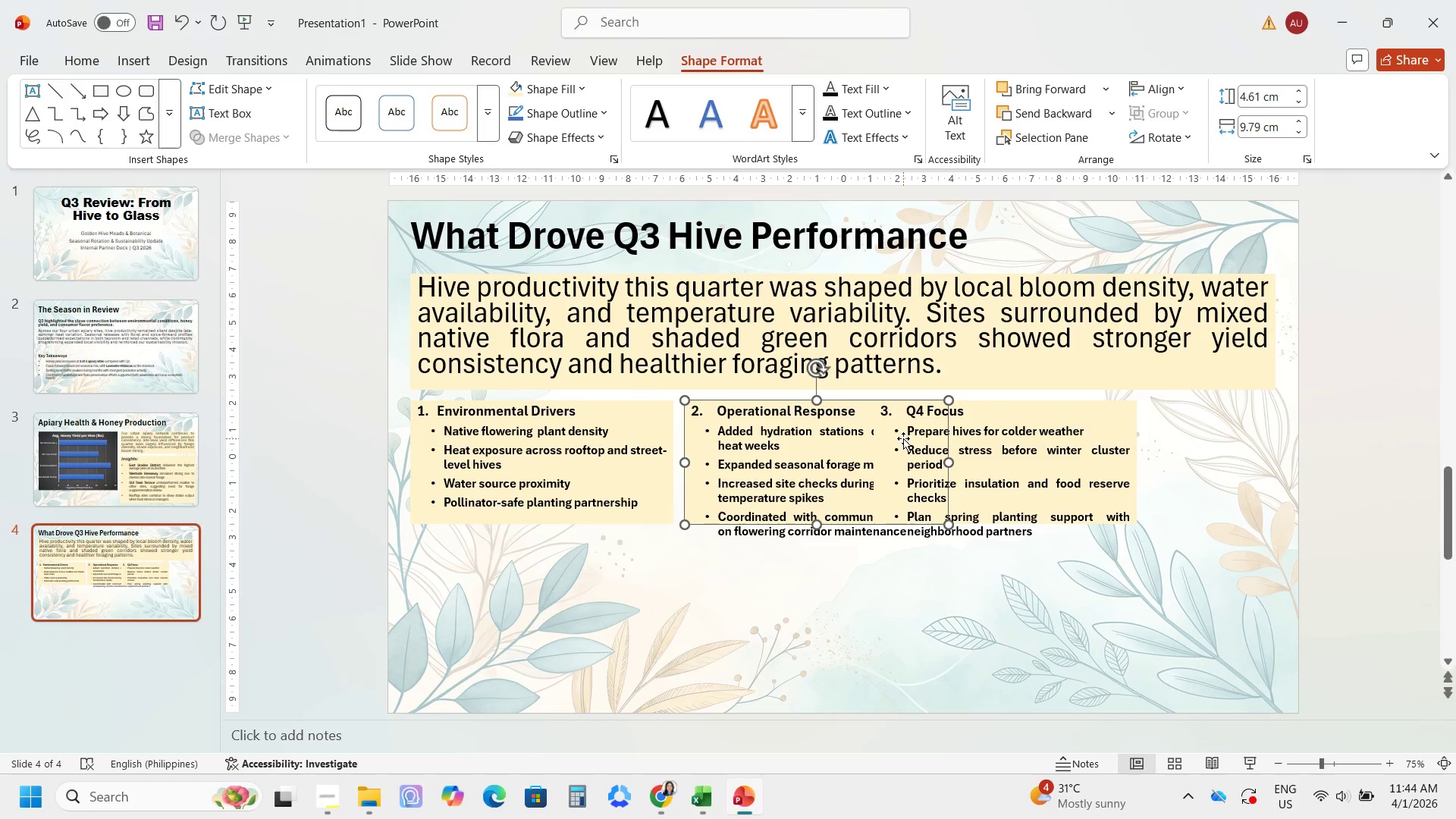 
key(ArrowRight)
 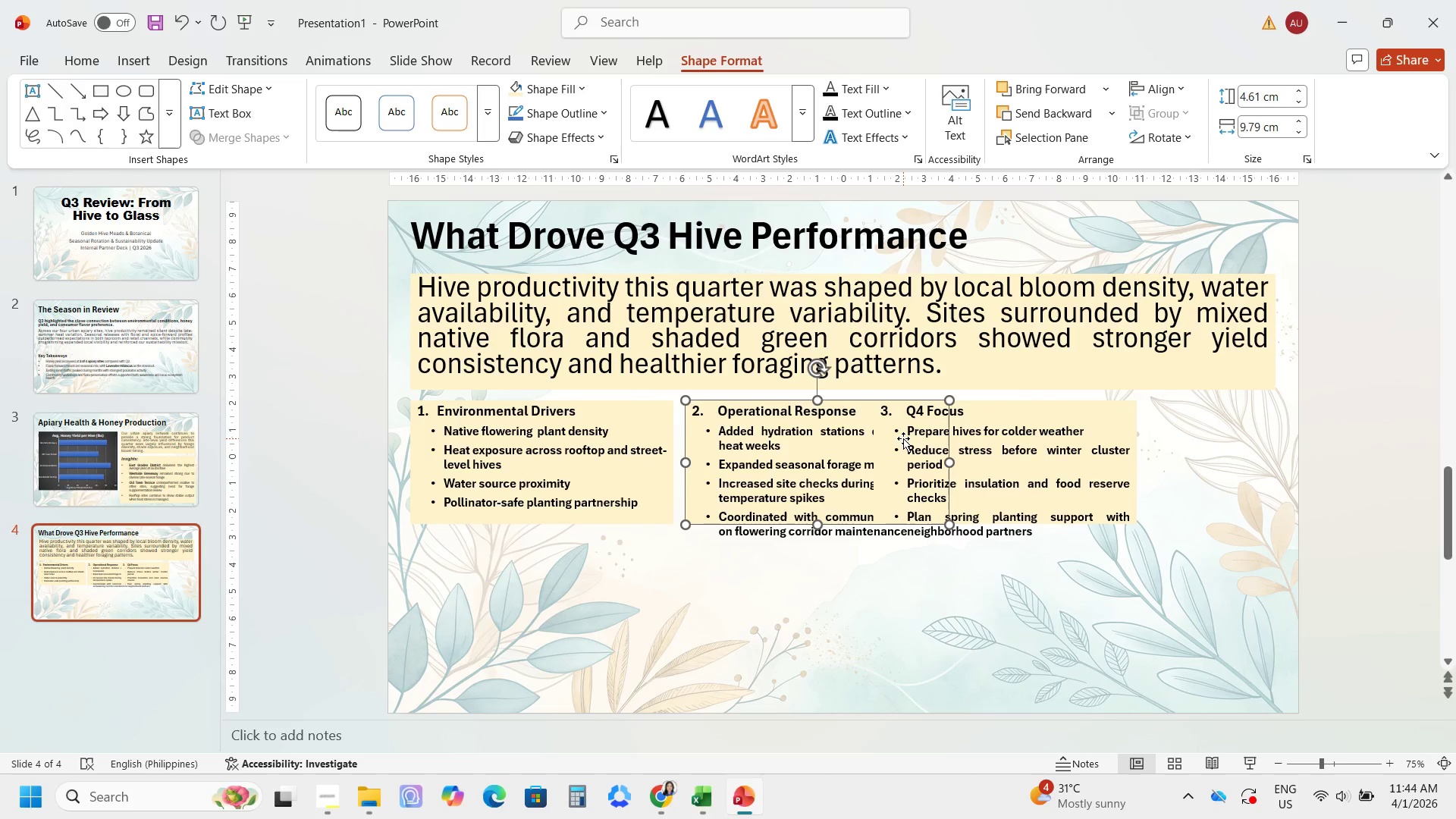 
hold_key(key=ArrowRight, duration=0.66)
 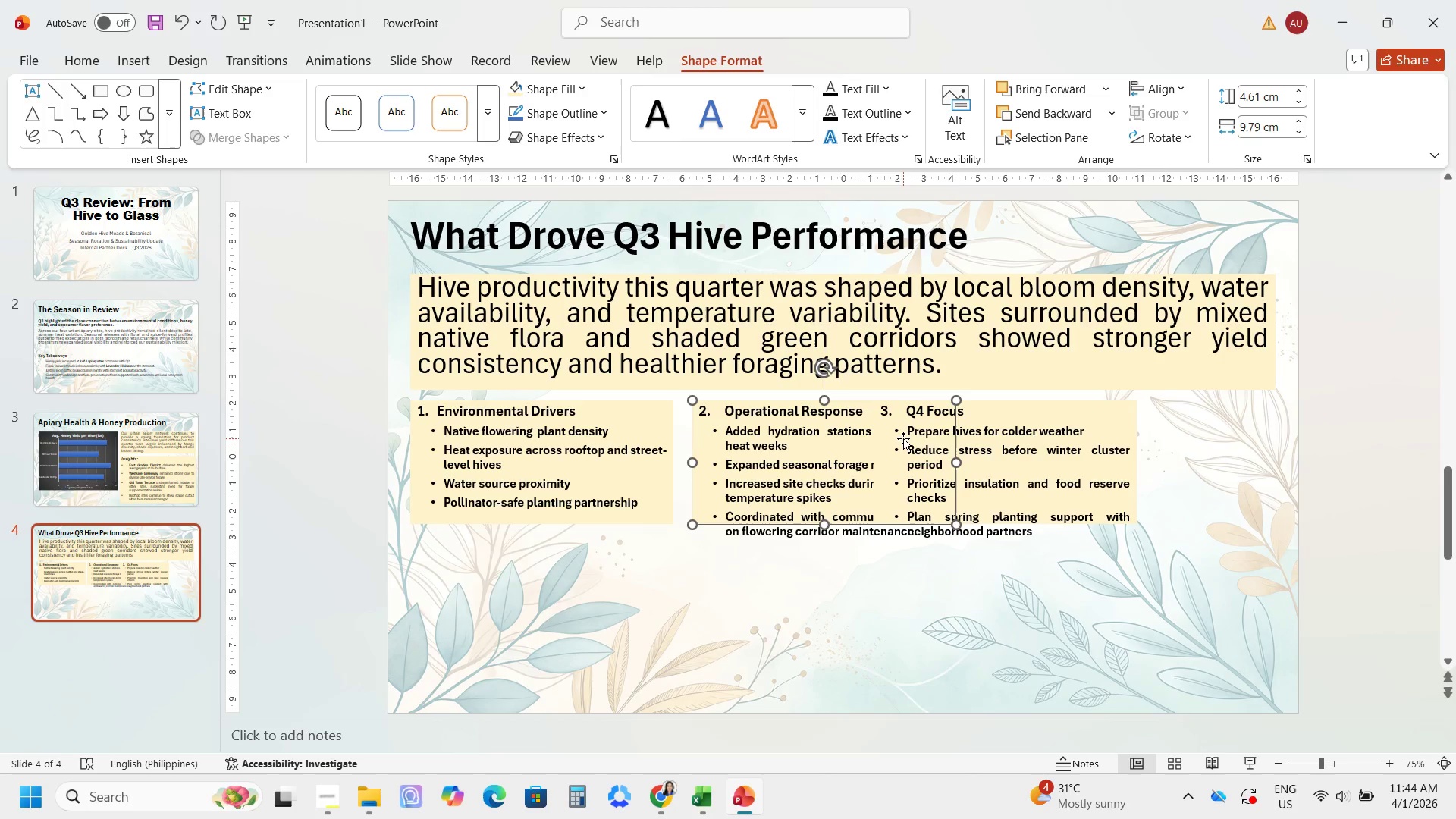 
hold_key(key=ArrowRight, duration=0.42)
 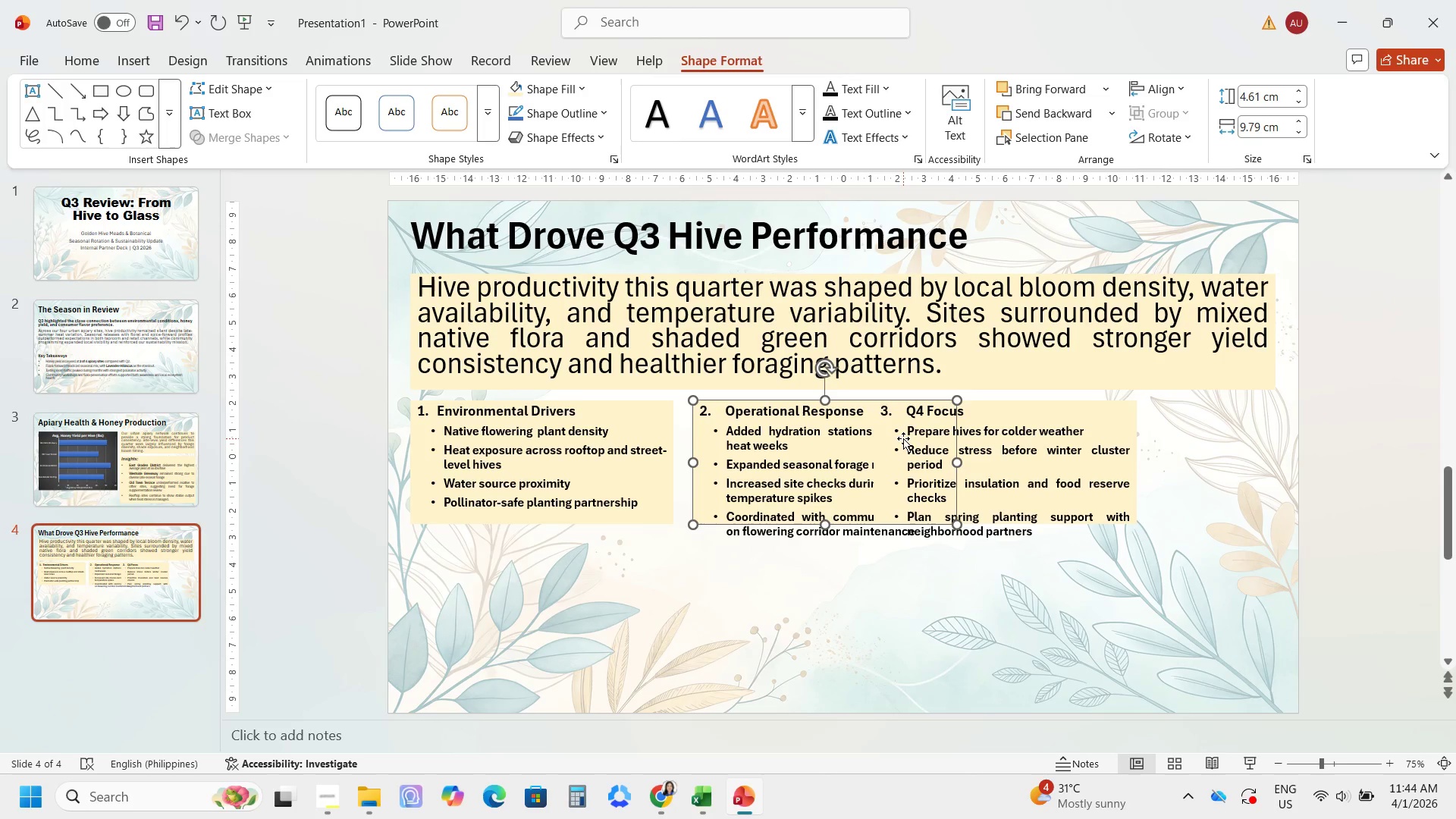 
key(ArrowRight)
 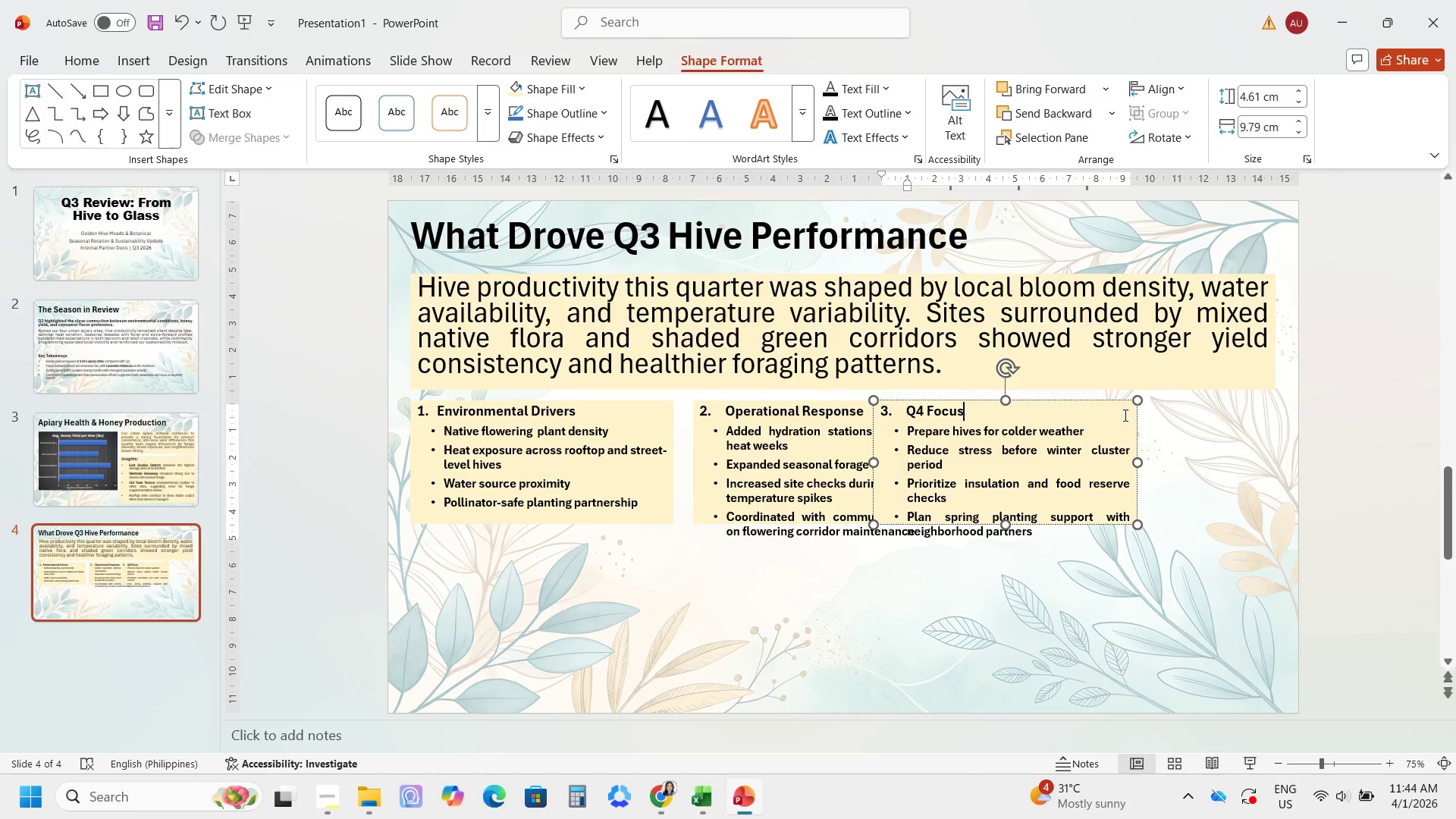 
left_click([1122, 400])
 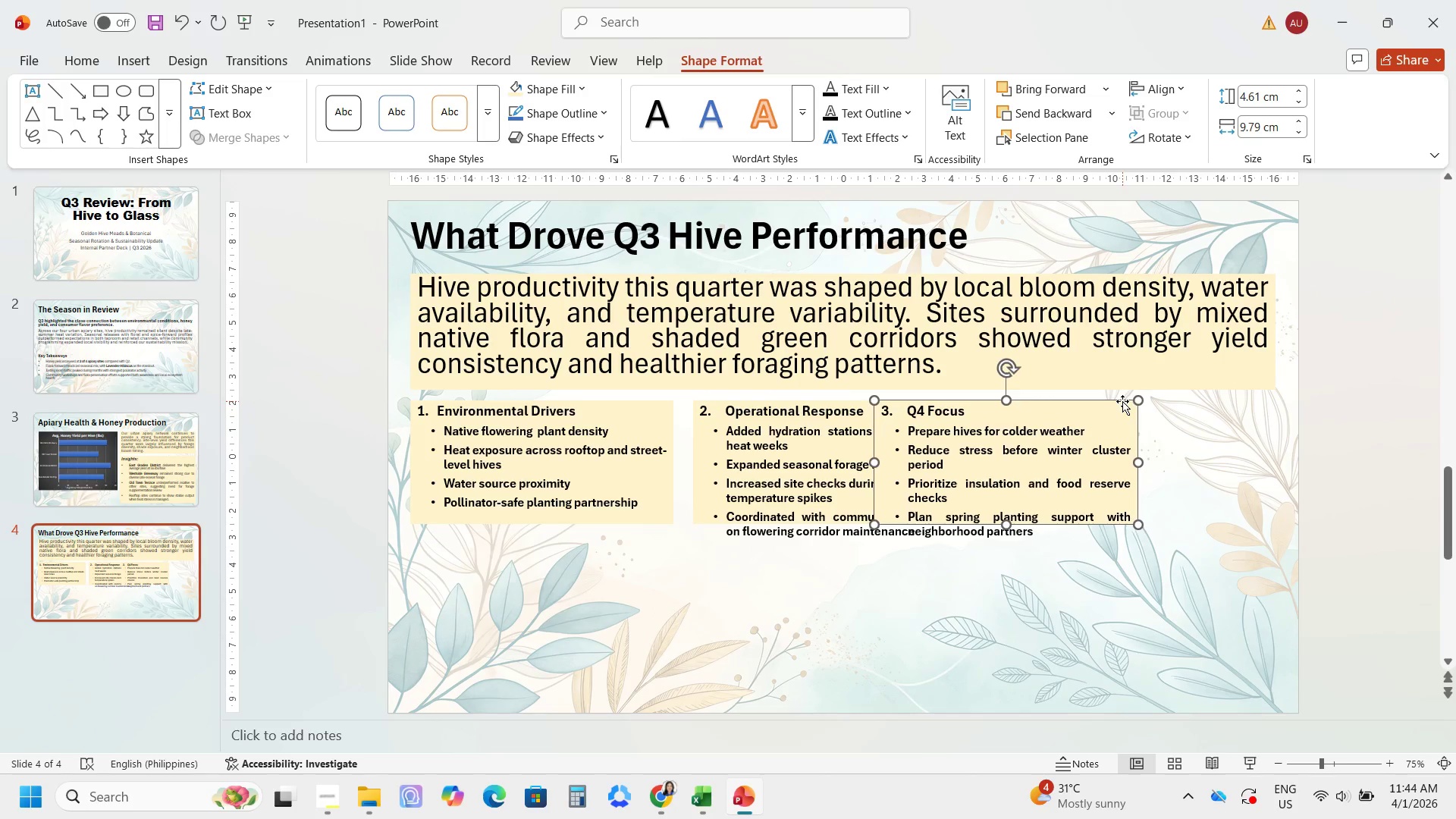 
hold_key(key=ArrowRight, duration=1.36)
 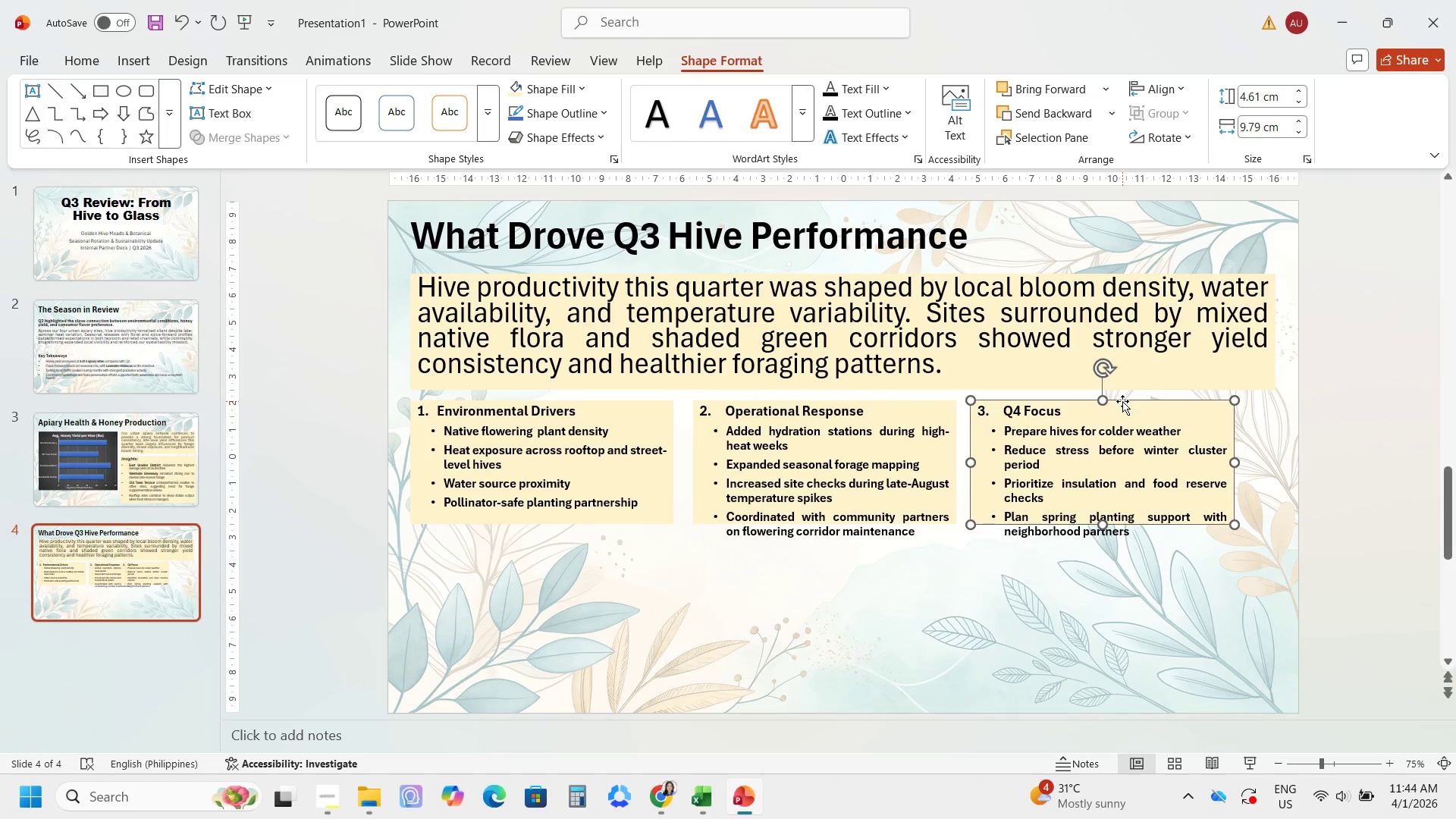 
key(ArrowRight)
 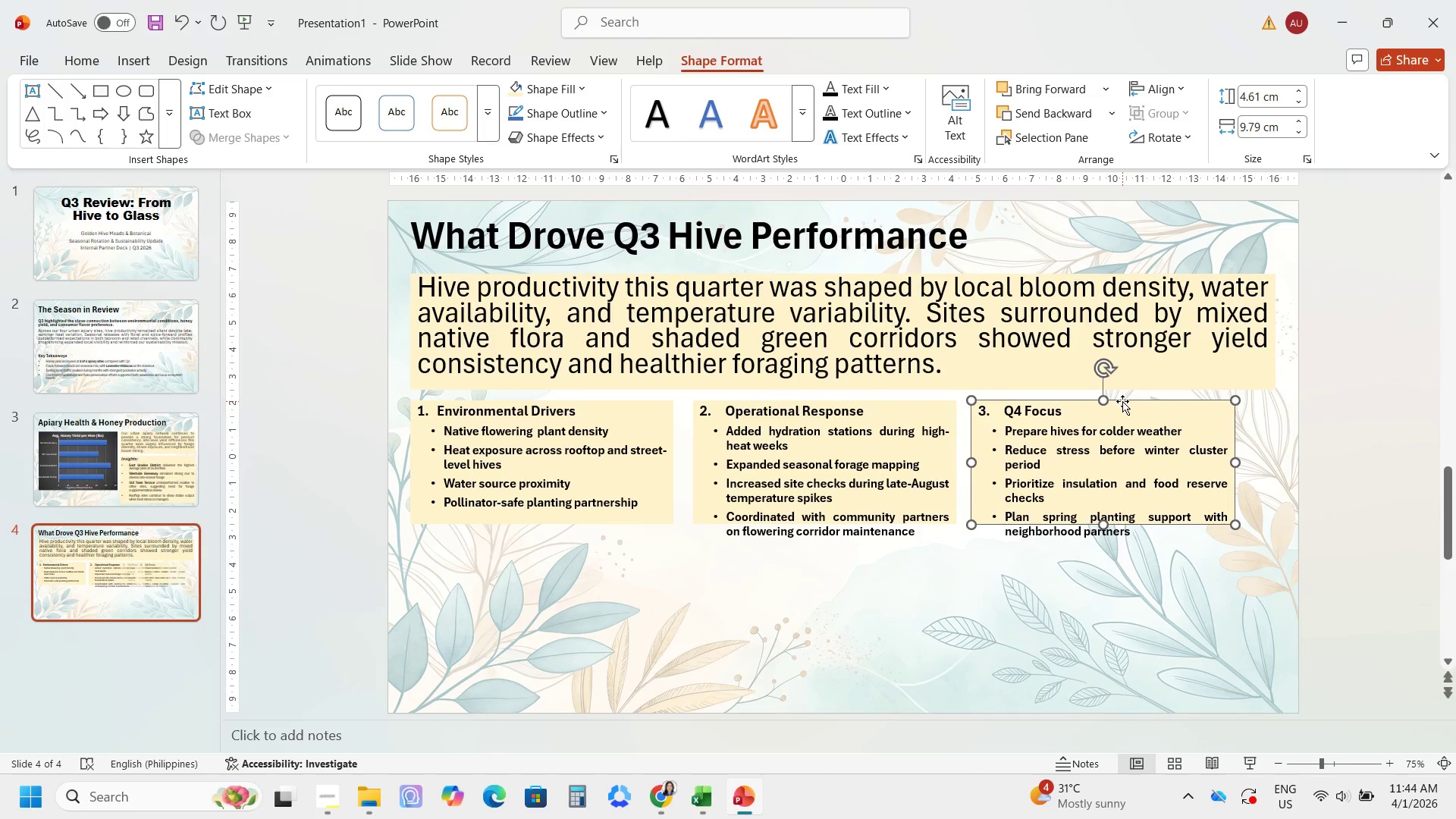 
hold_key(key=ArrowRight, duration=0.48)
 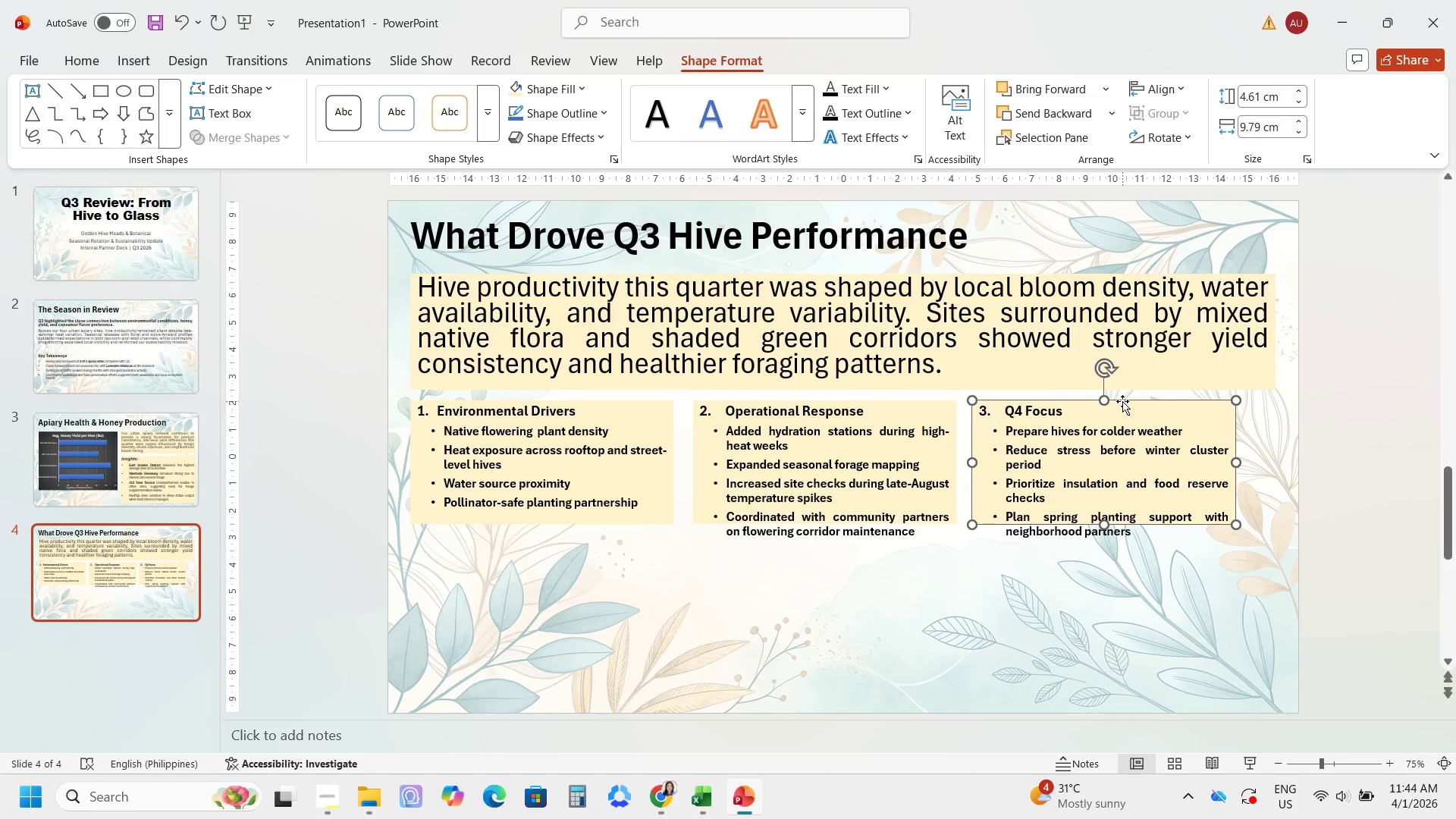 
key(ArrowRight)
 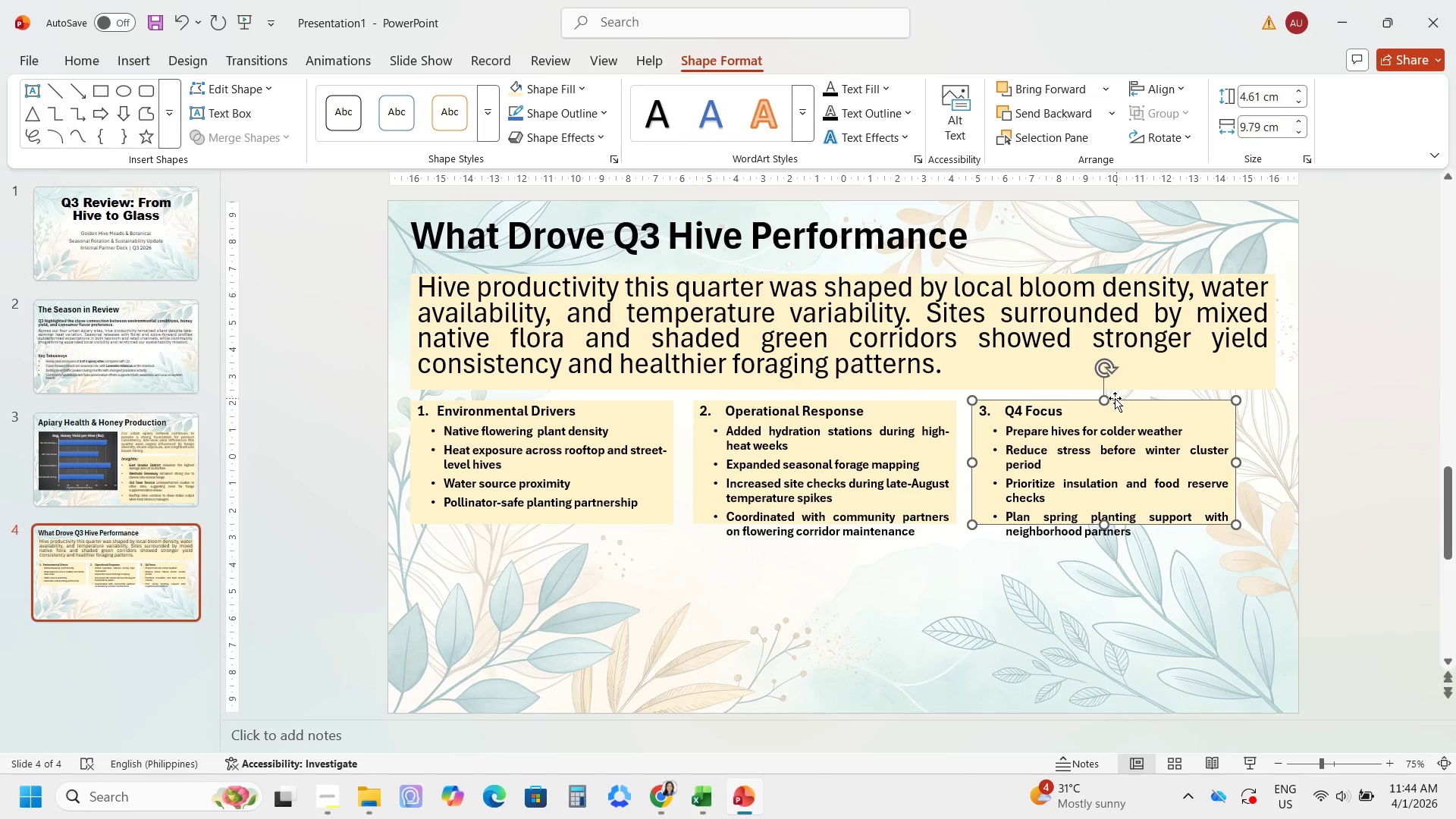 
hold_key(key=ControlLeft, duration=1.51)
left_click([934, 401])
 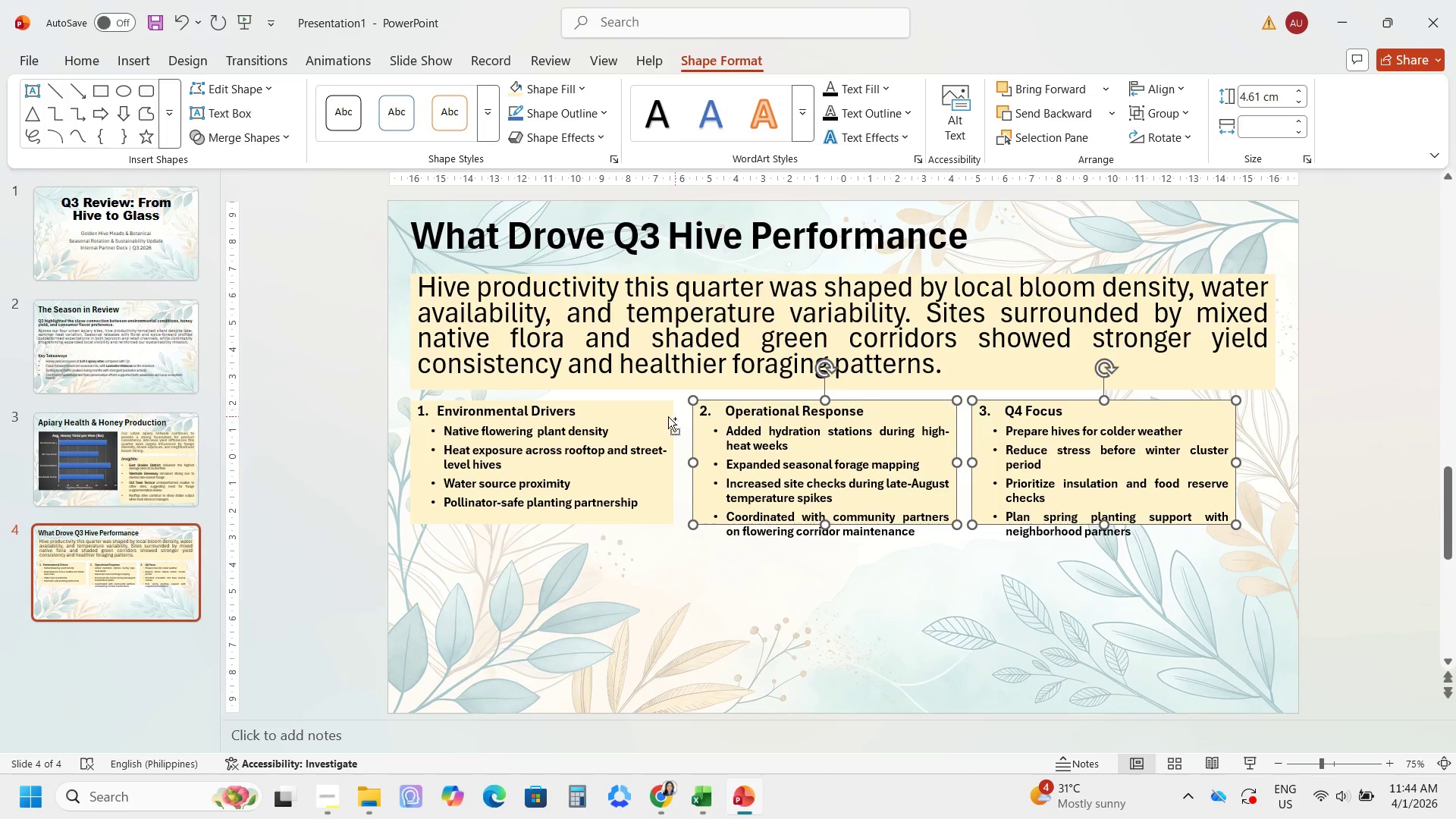 
hold_key(key=ControlLeft, duration=1.5)
left_click([633, 403])
 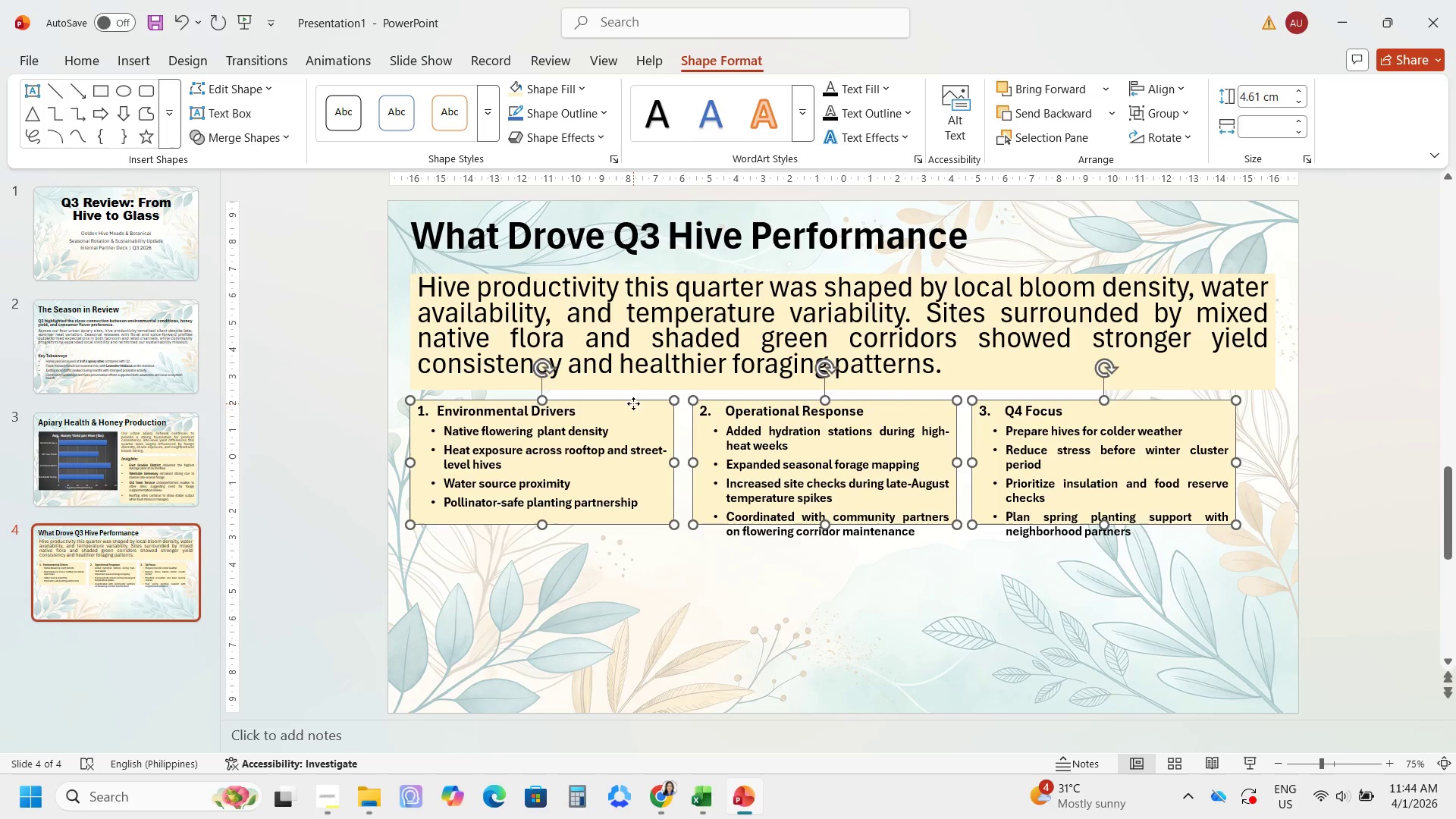 
hold_key(key=ControlLeft, duration=0.52)
 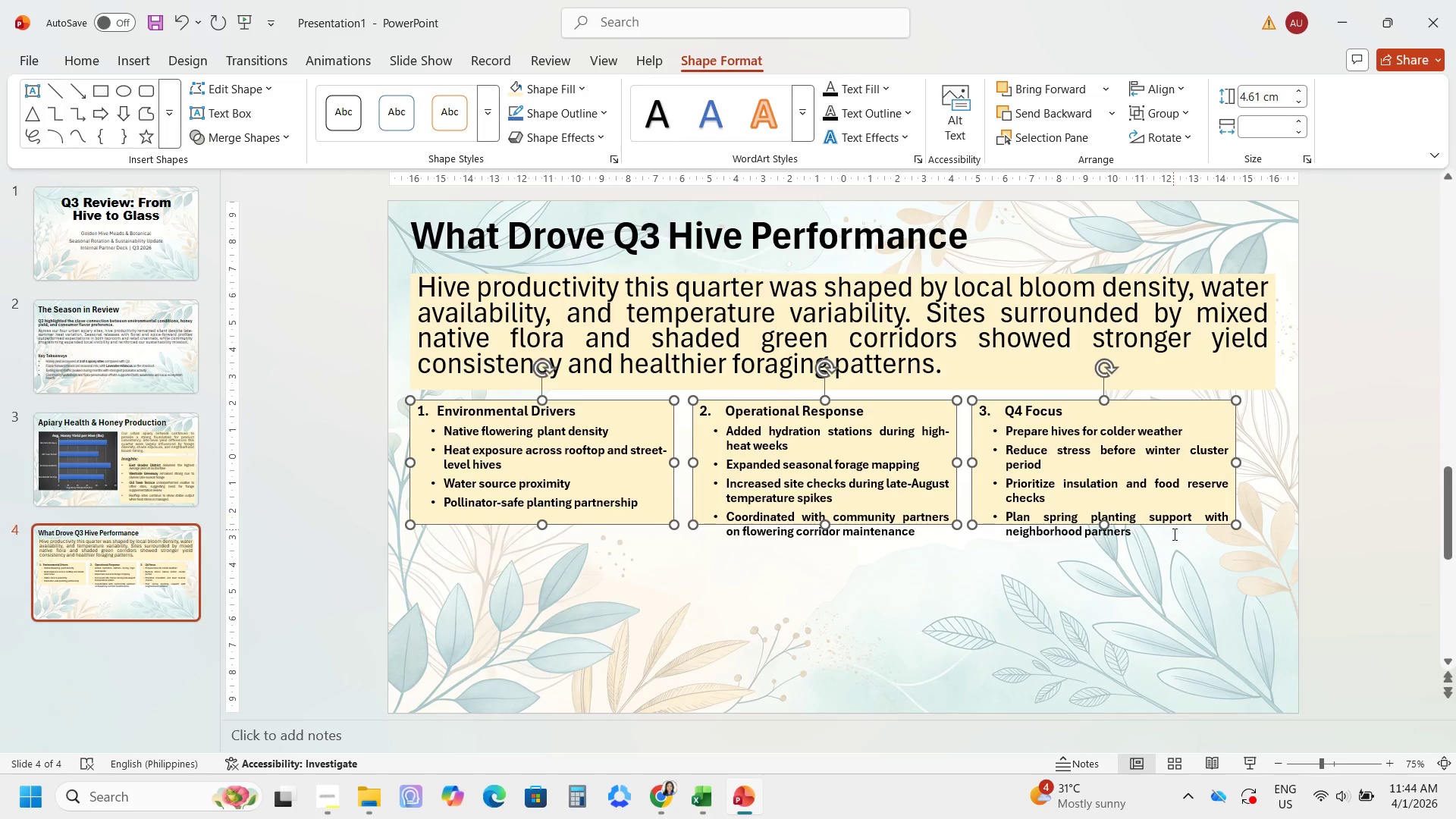 
left_click([1178, 404])
 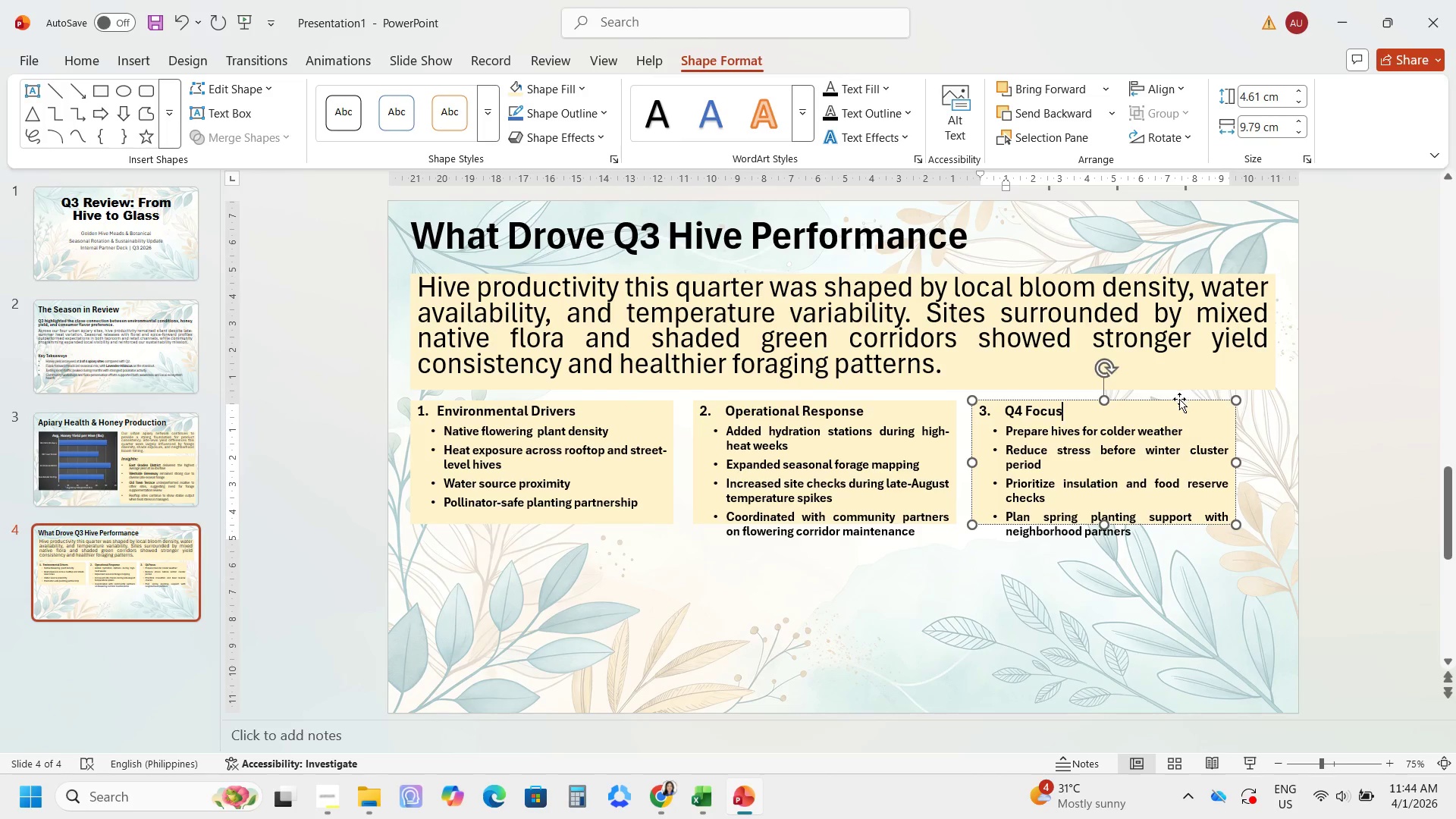 
left_click([1179, 400])
 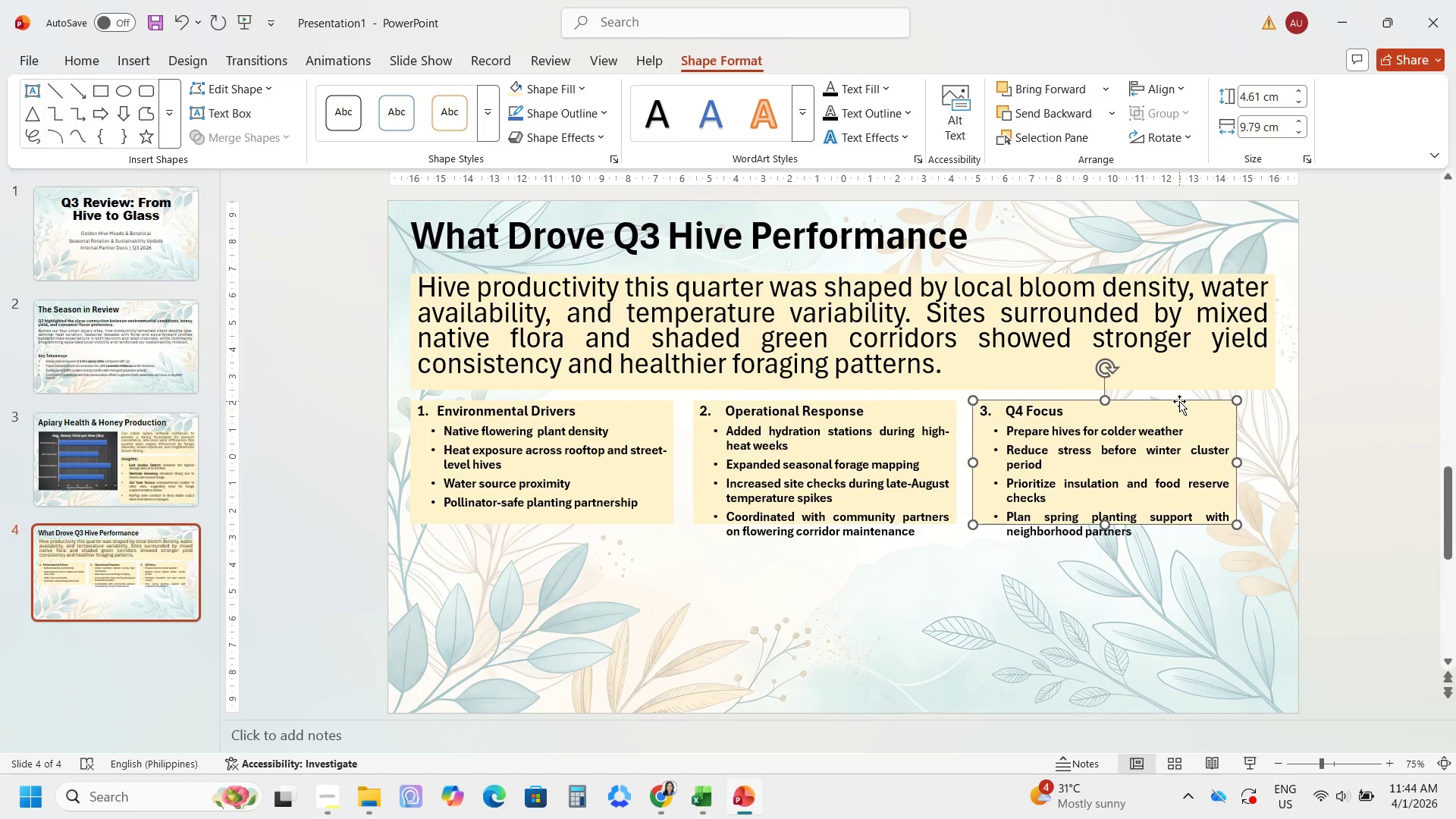 
hold_key(key=ArrowRight, duration=0.7)
 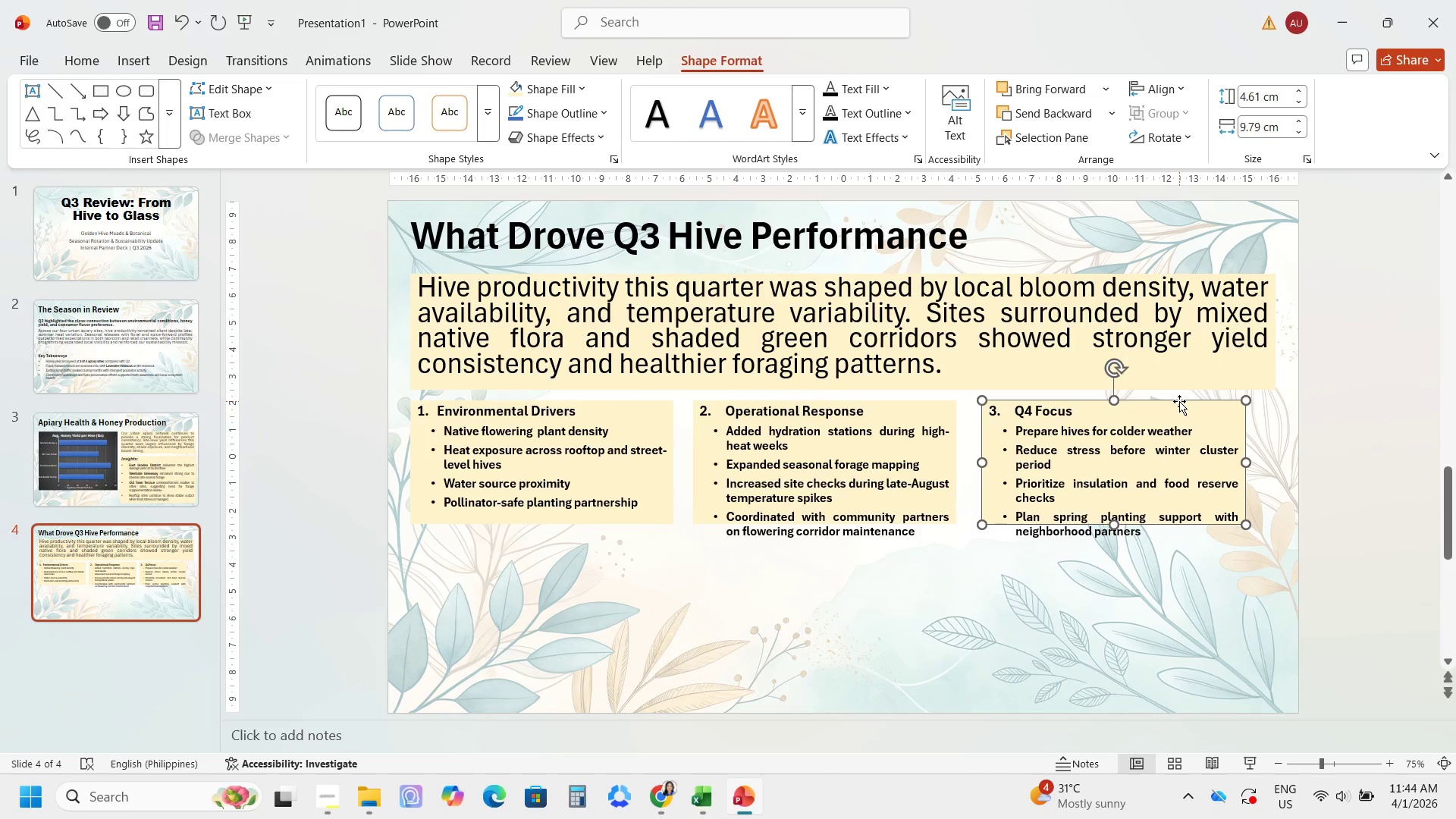 
hold_key(key=ArrowRight, duration=0.56)
 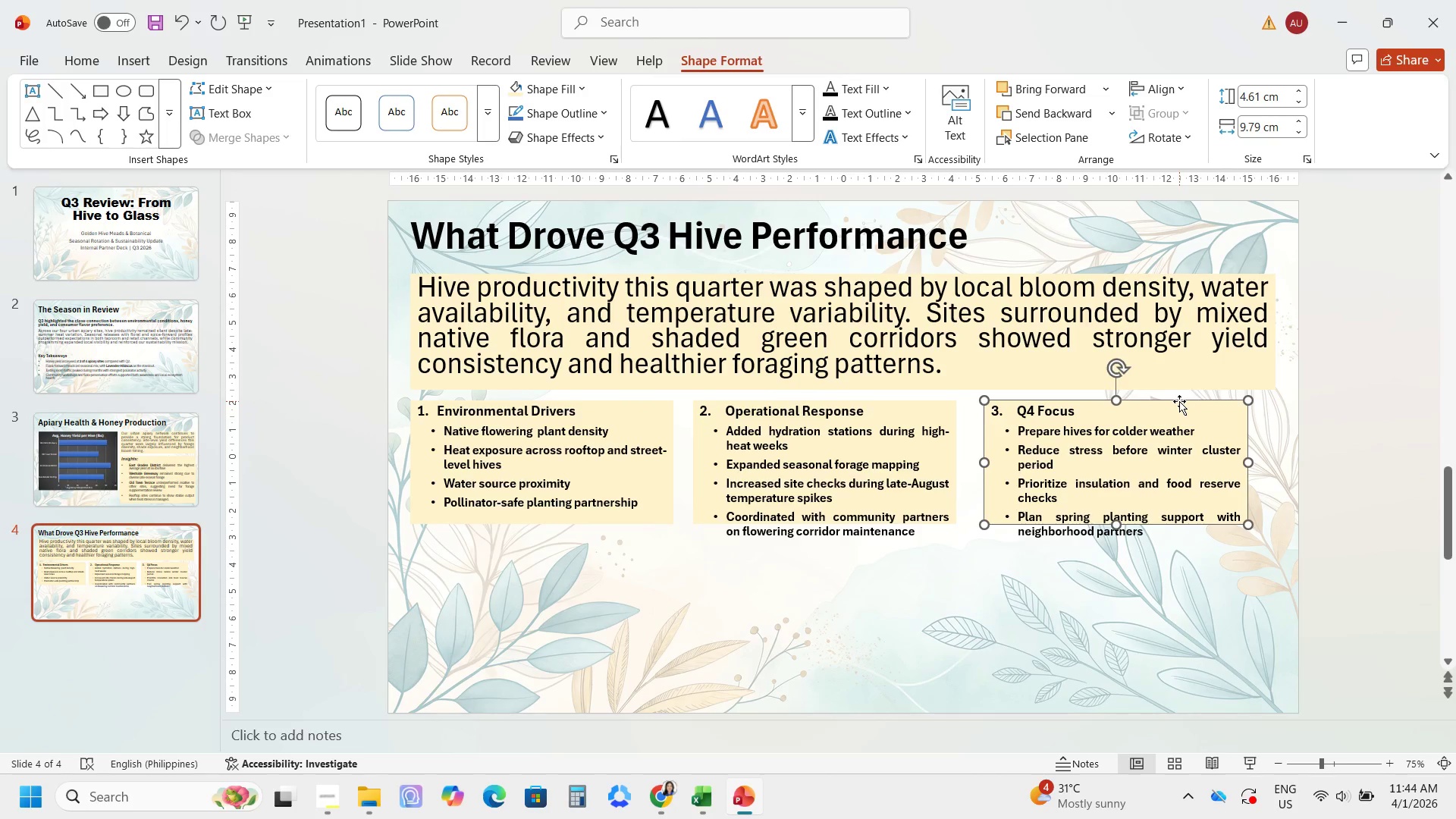 
key(ArrowRight)
 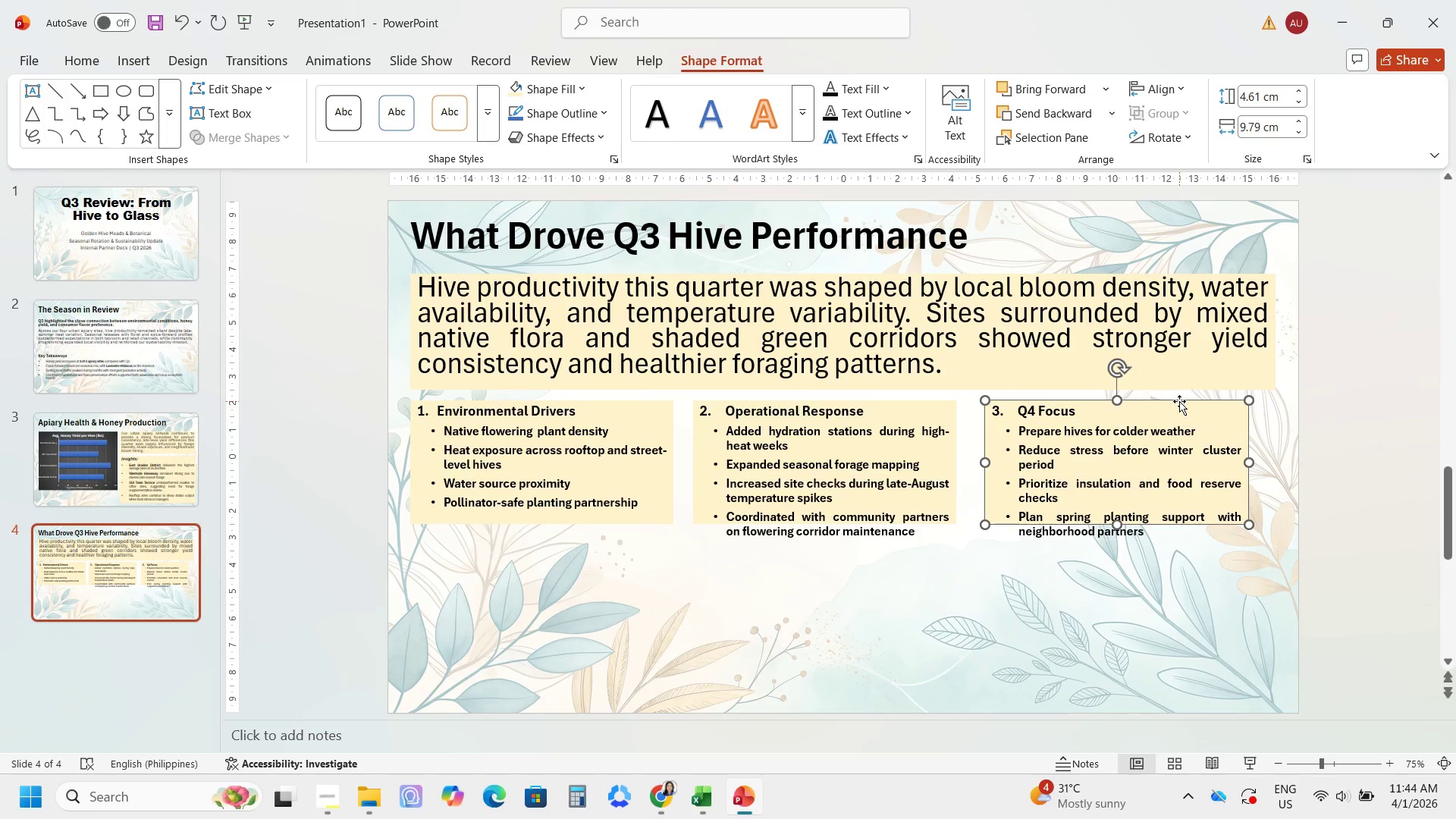 
hold_key(key=ArrowRight, duration=0.8)
 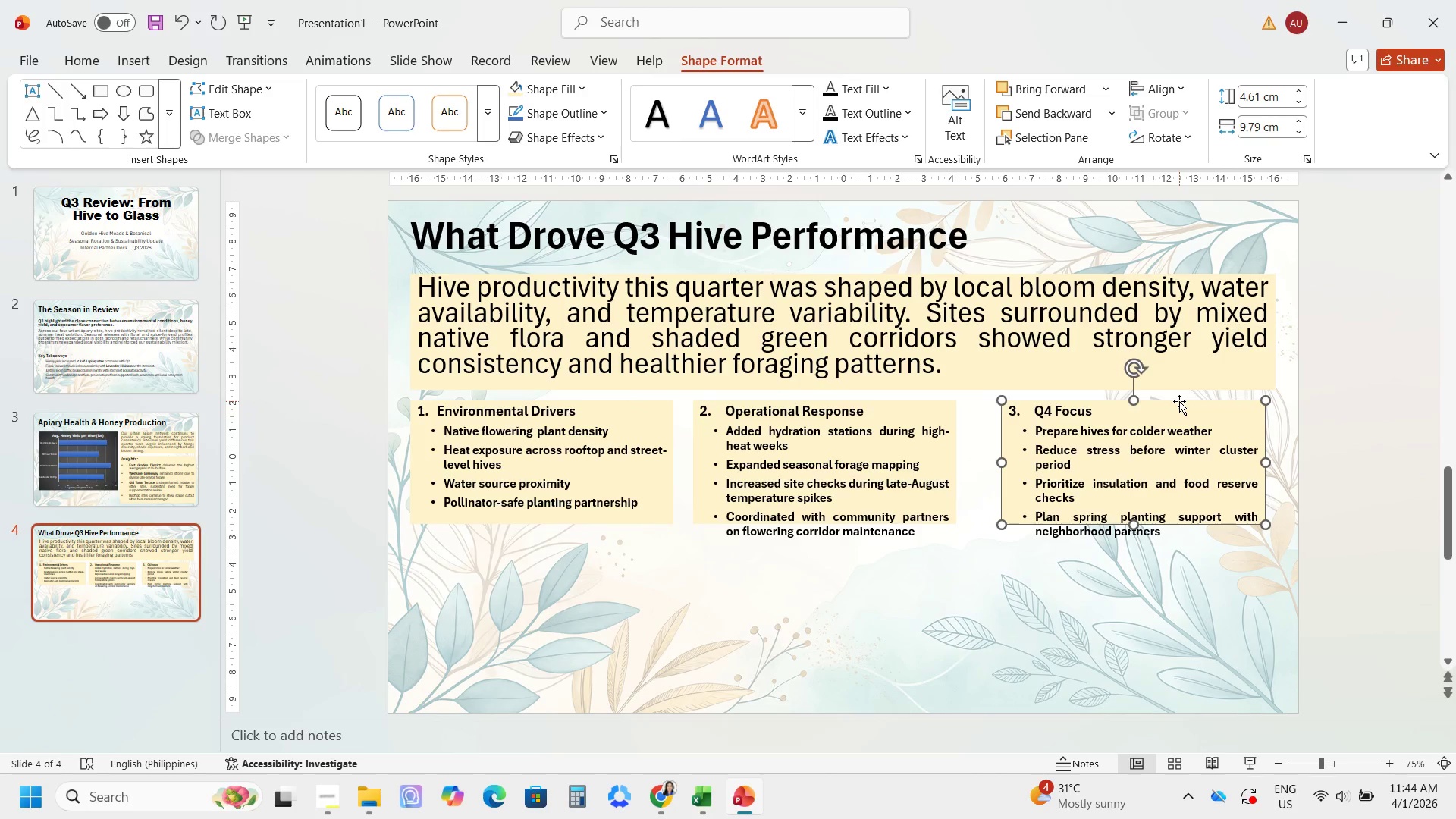 
key(ArrowRight)
 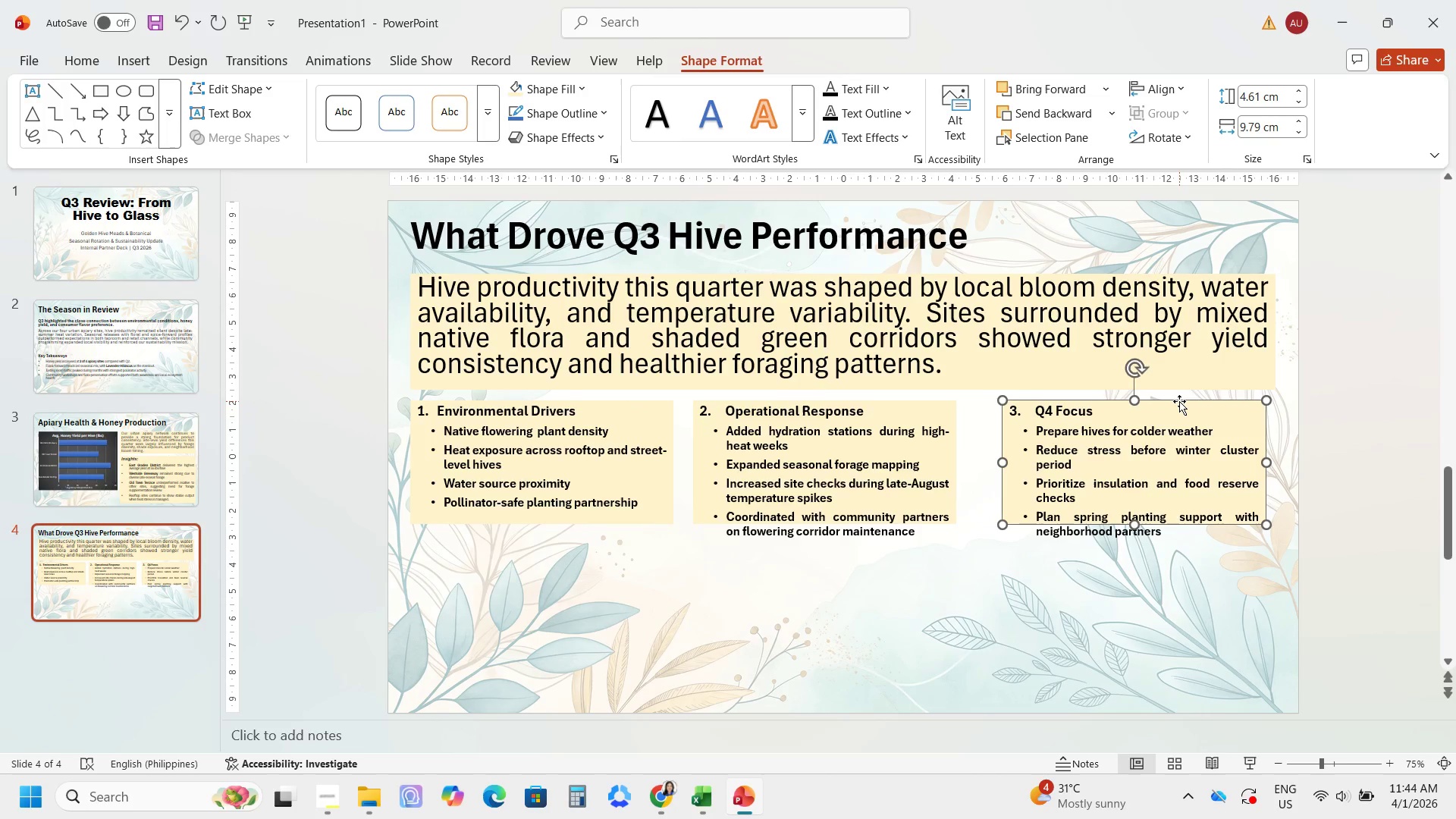 
key(ArrowRight)
 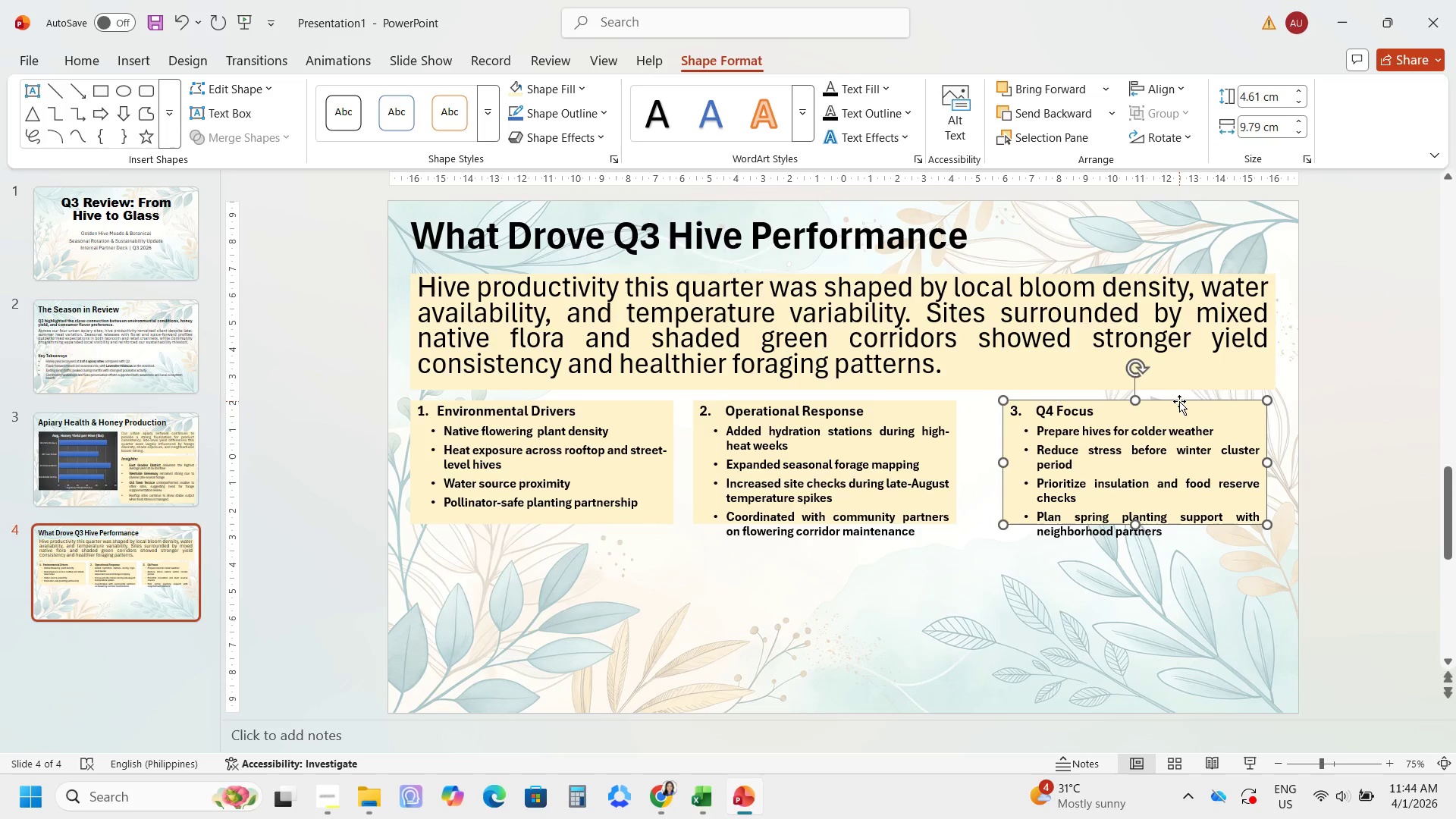 
key(ArrowRight)
 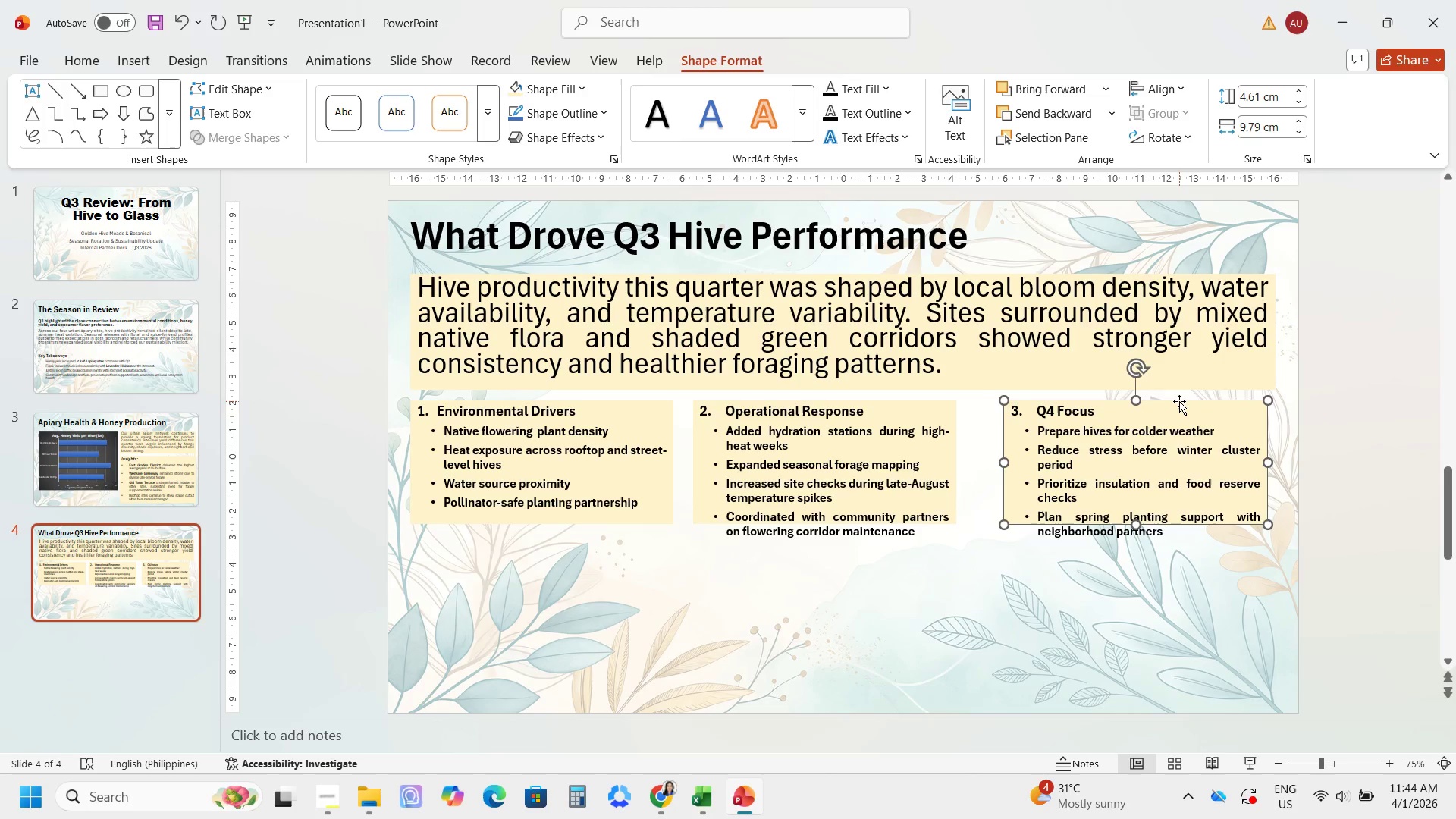 
key(ArrowRight)
 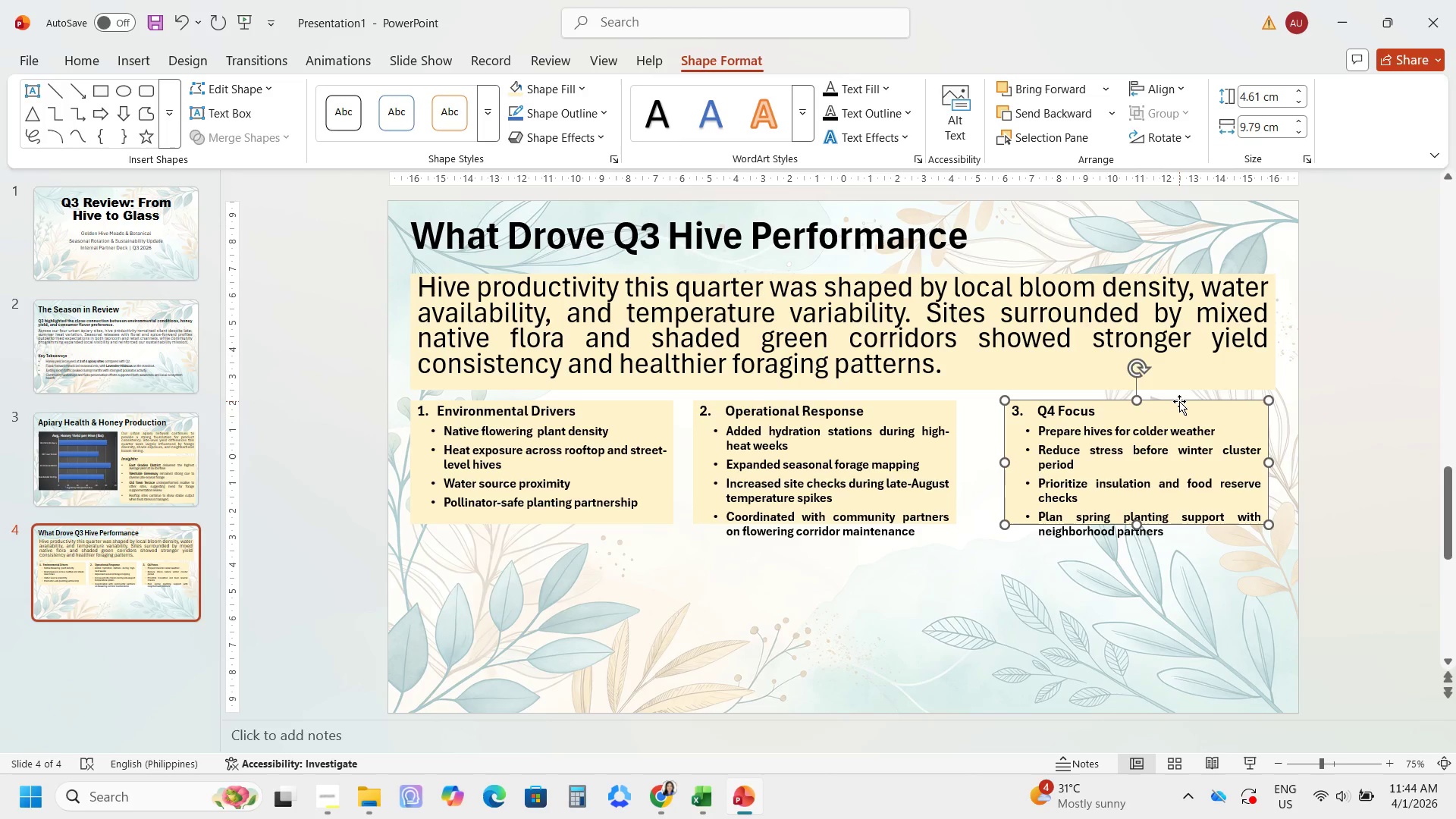 
hold_key(key=ArrowRight, duration=0.58)
 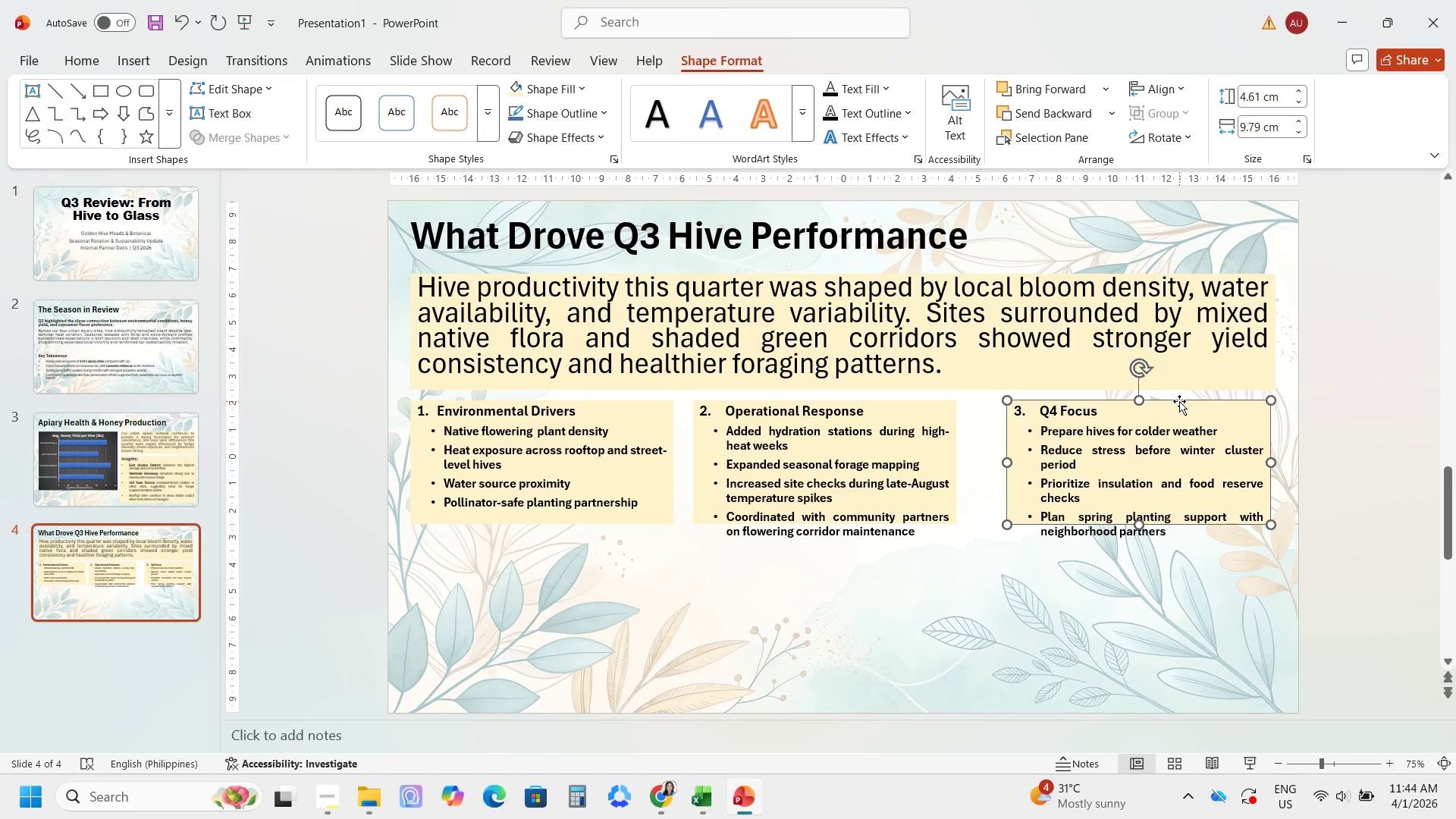 
key(ArrowRight)
 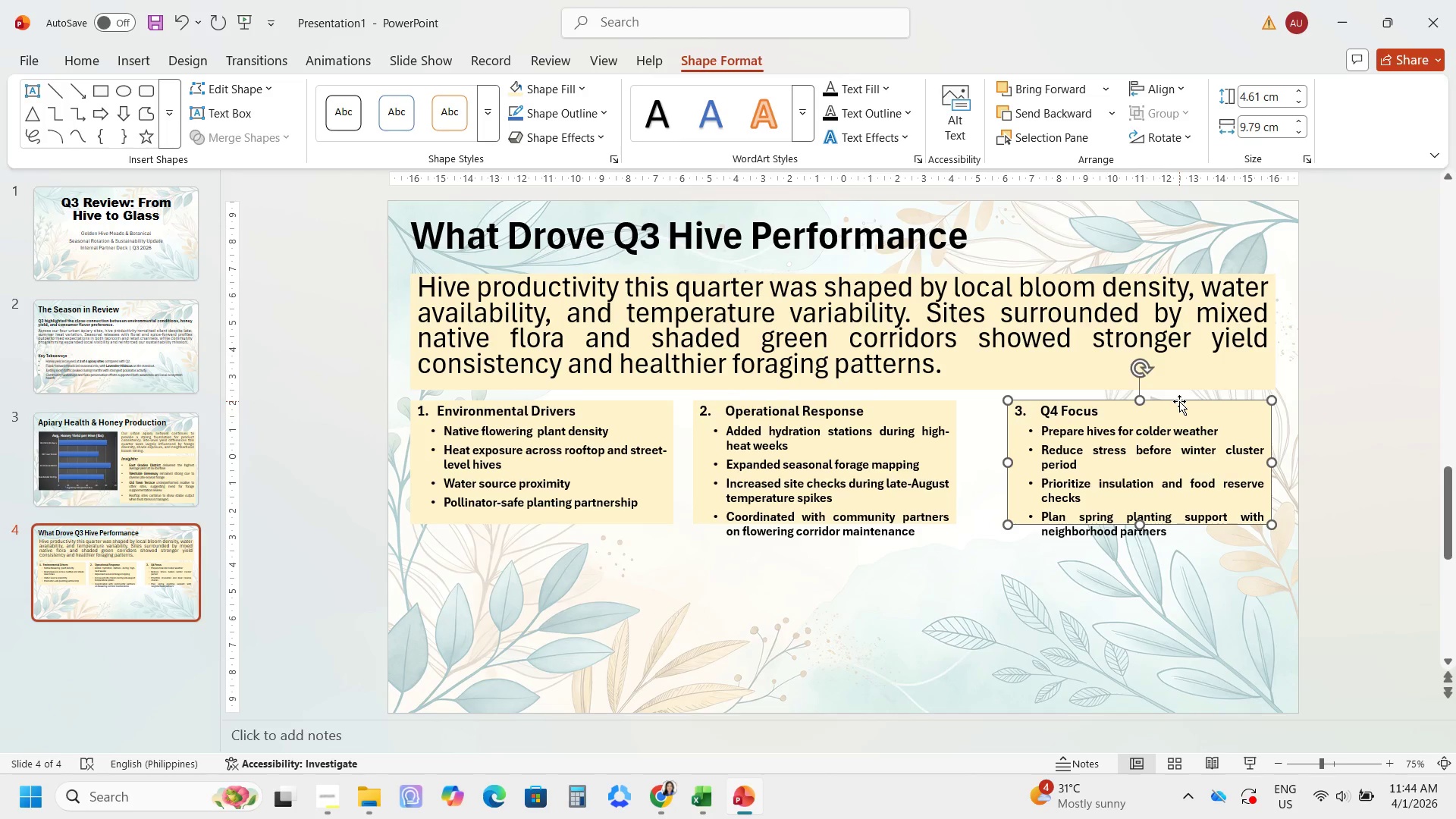 
key(ArrowRight)
 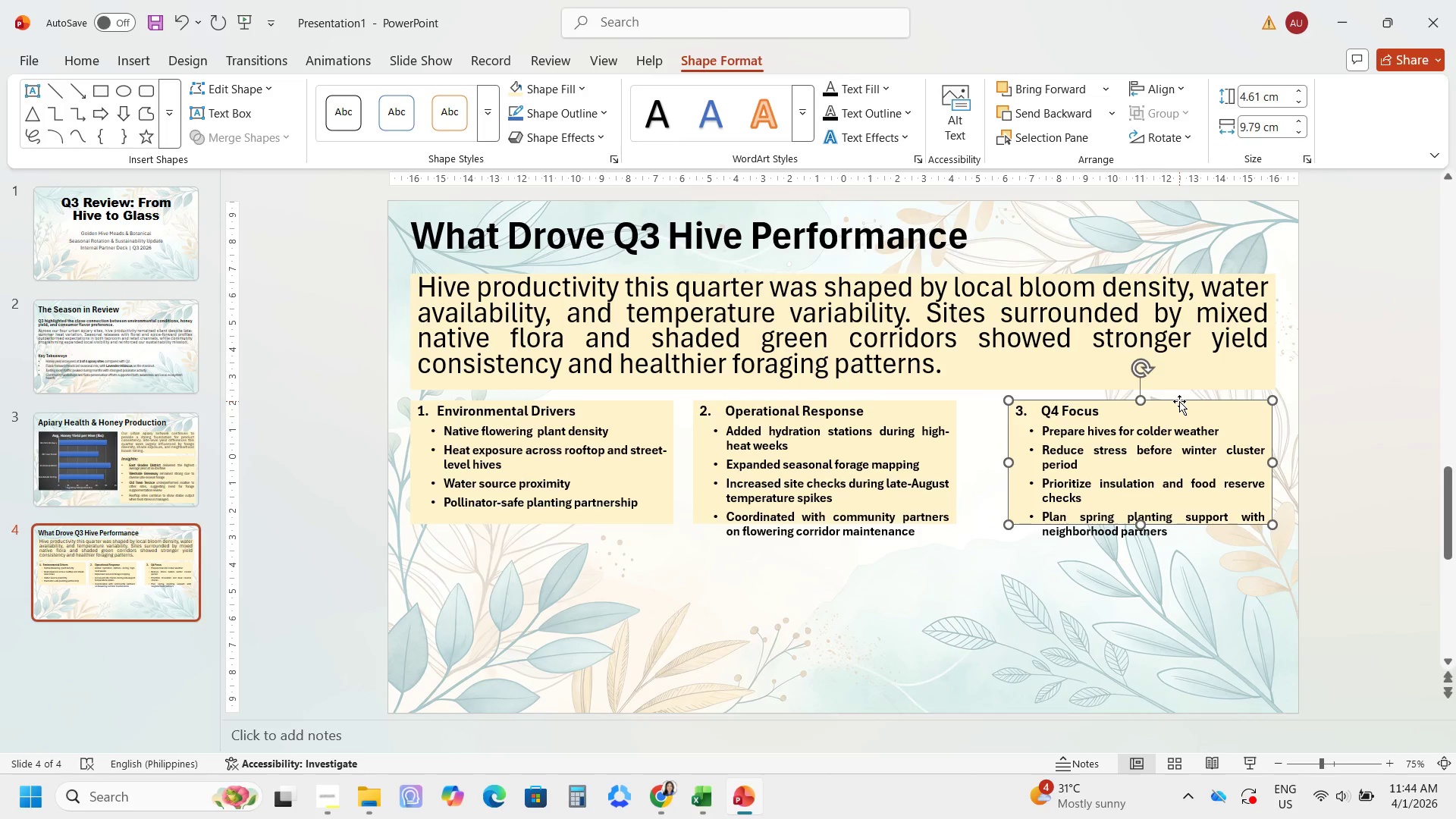 
key(ArrowRight)
 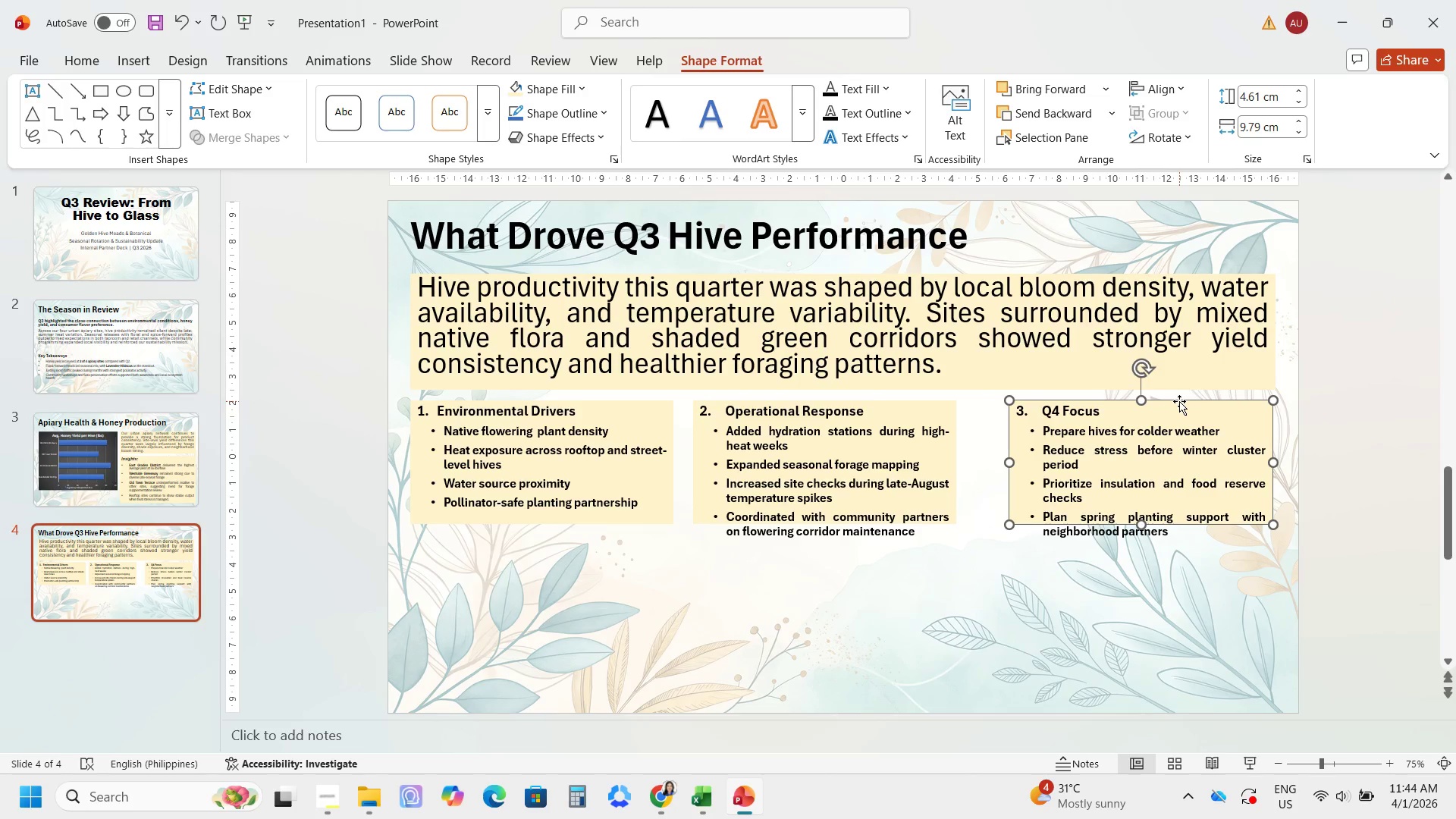 
key(ArrowRight)
 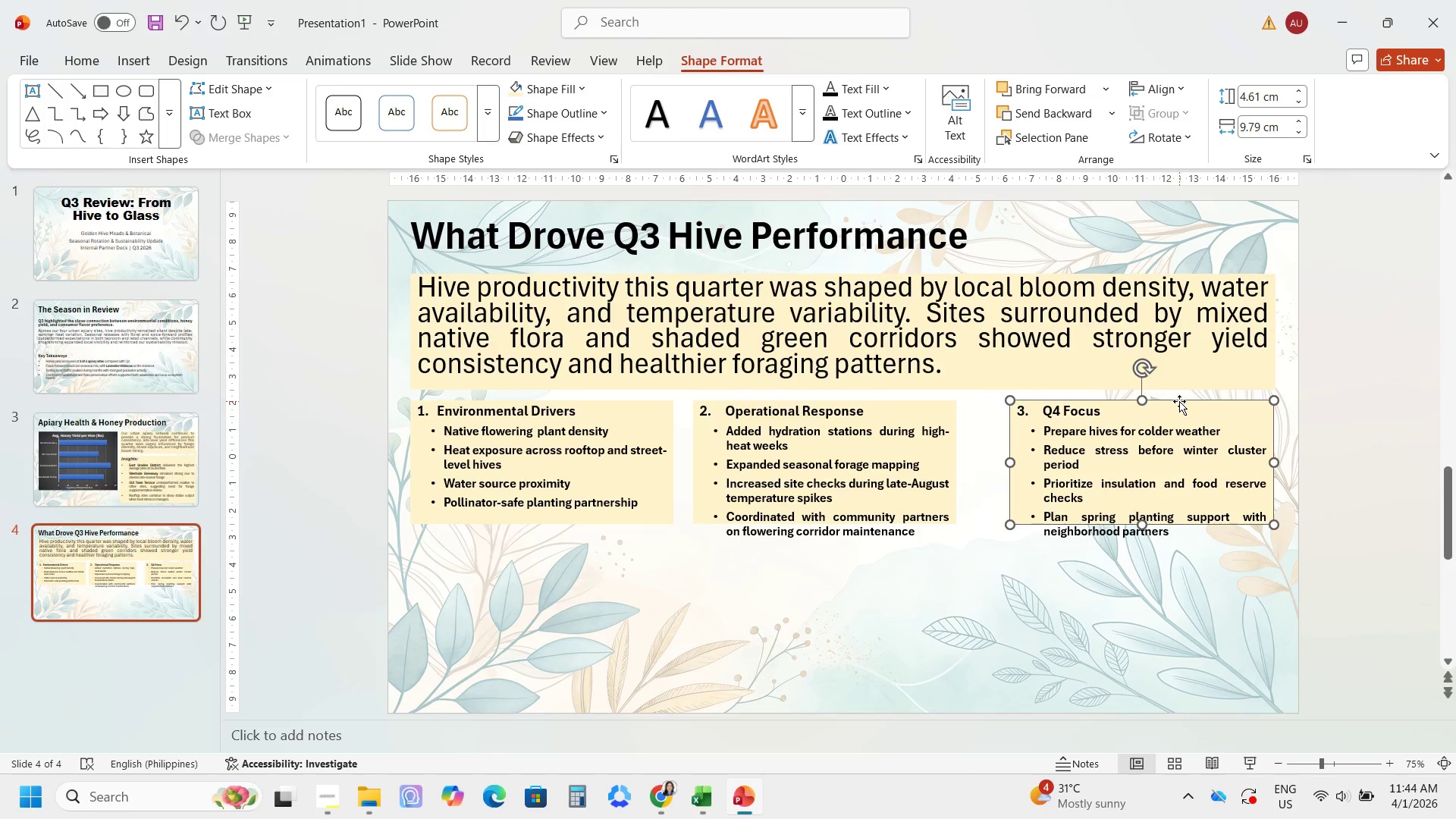 
key(ArrowRight)
 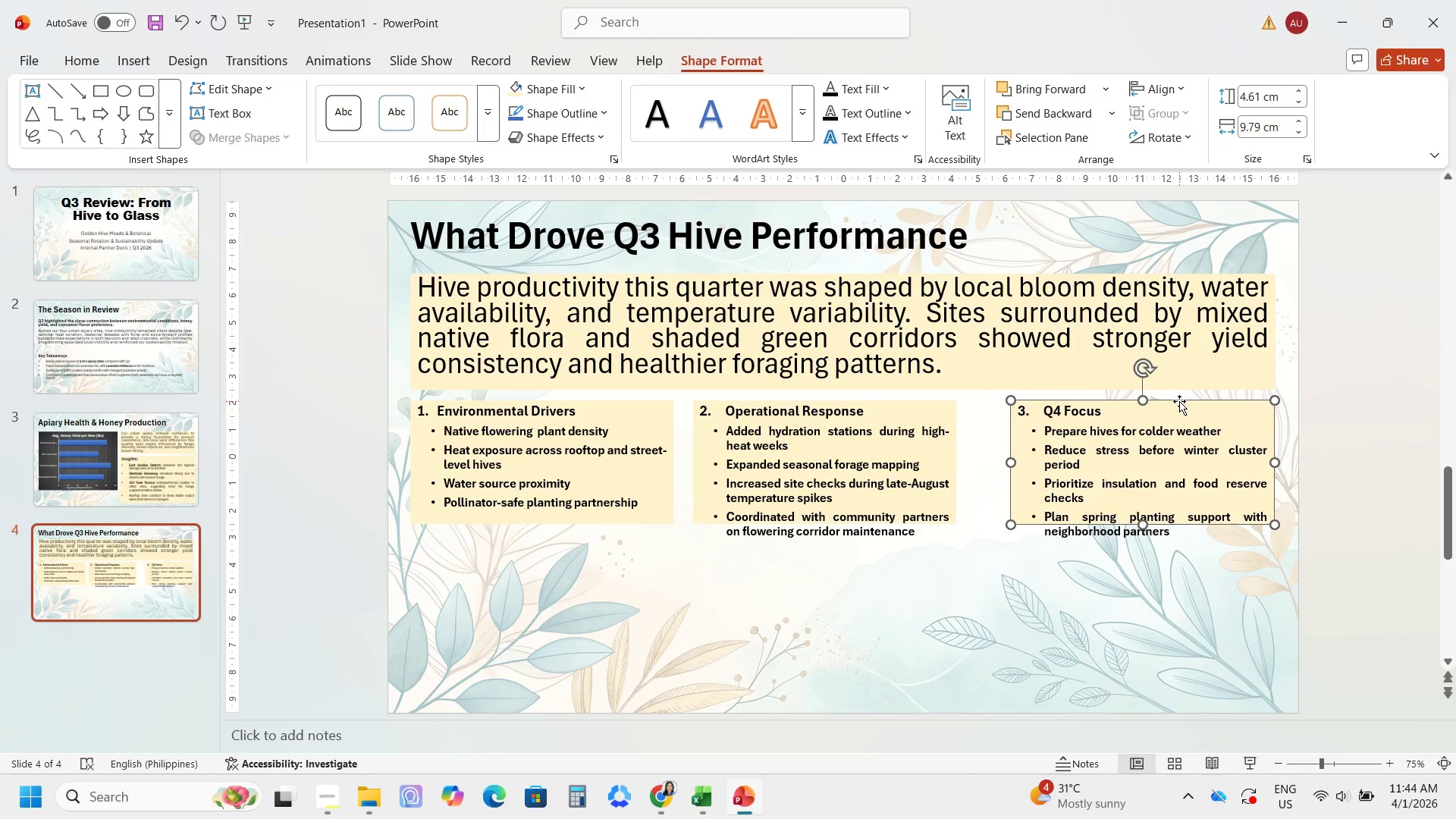 
key(ArrowRight)
 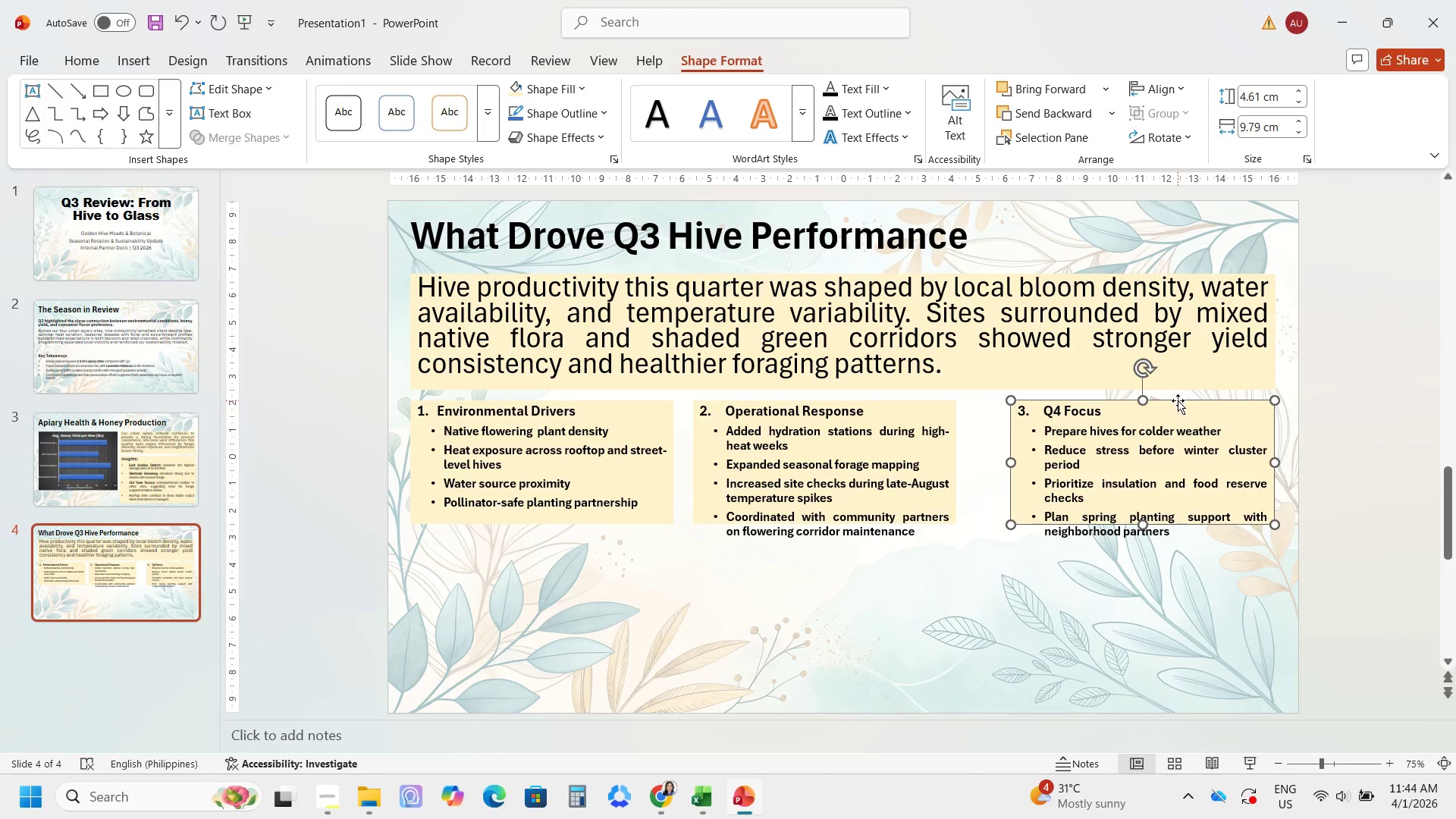 
hold_key(key=ControlLeft, duration=1.51)
left_click([912, 402])
 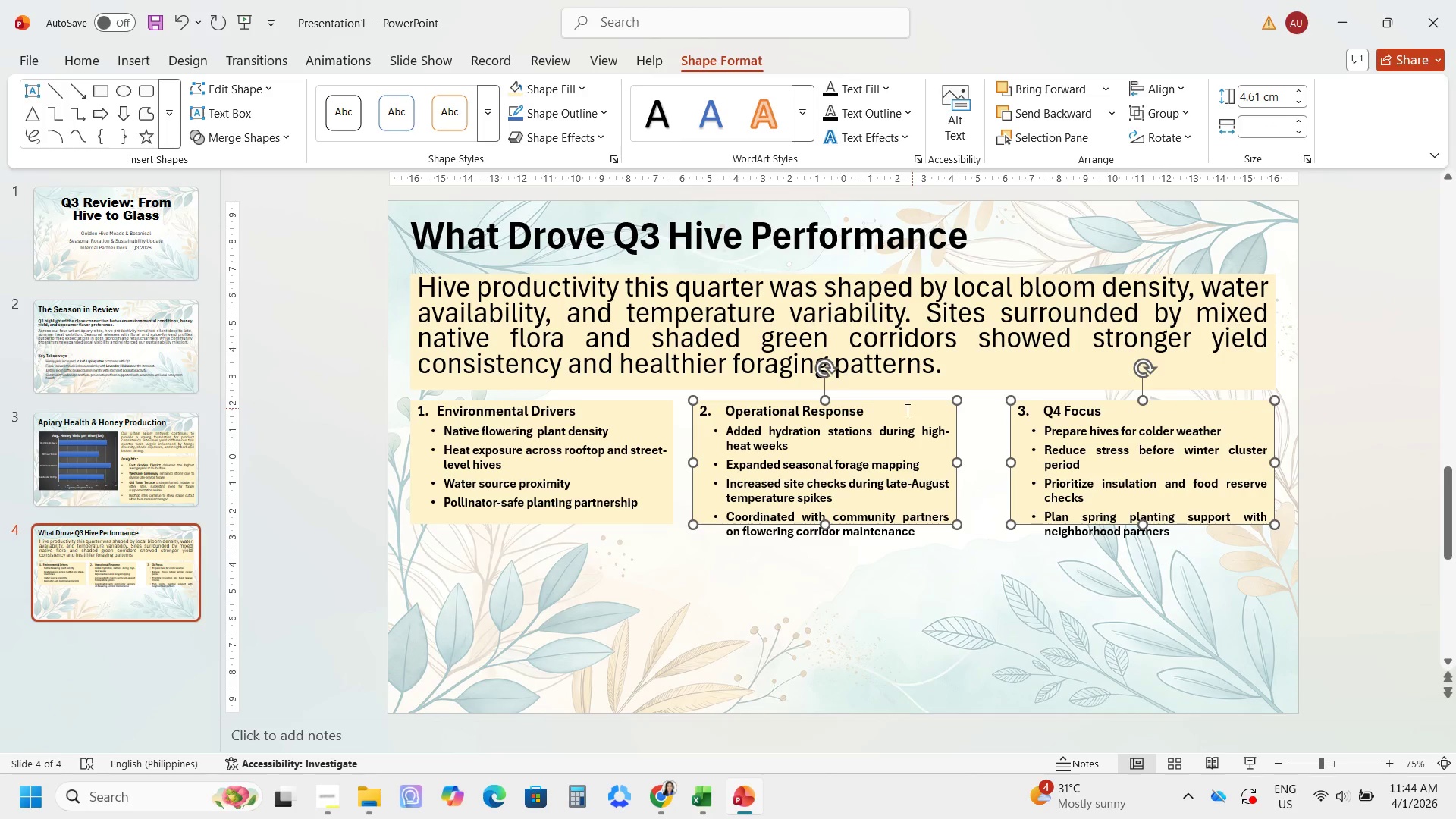 
hold_key(key=ControlLeft, duration=1.5)
 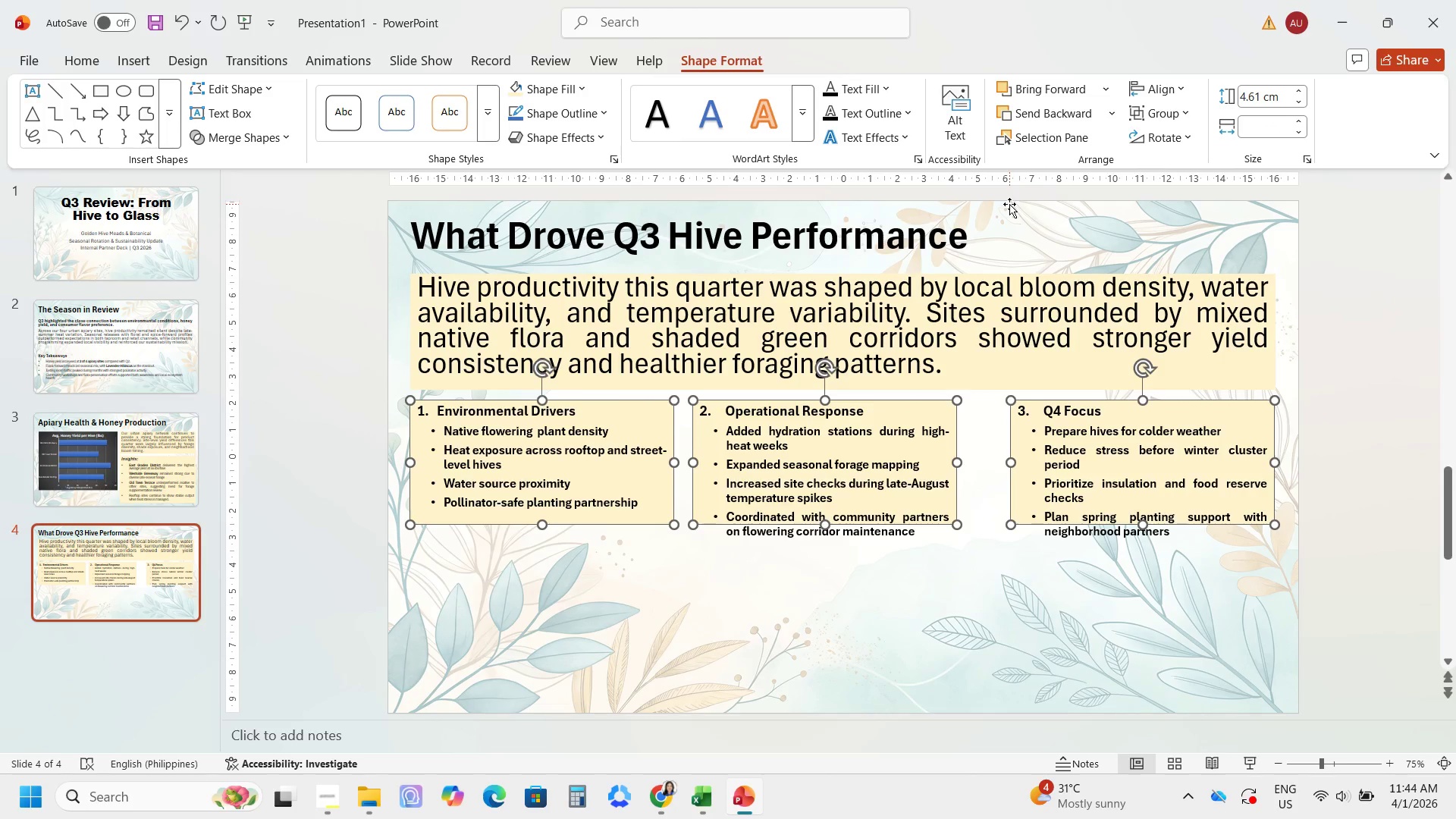 
hold_key(key=ControlLeft, duration=0.5)
left_click([639, 402])
 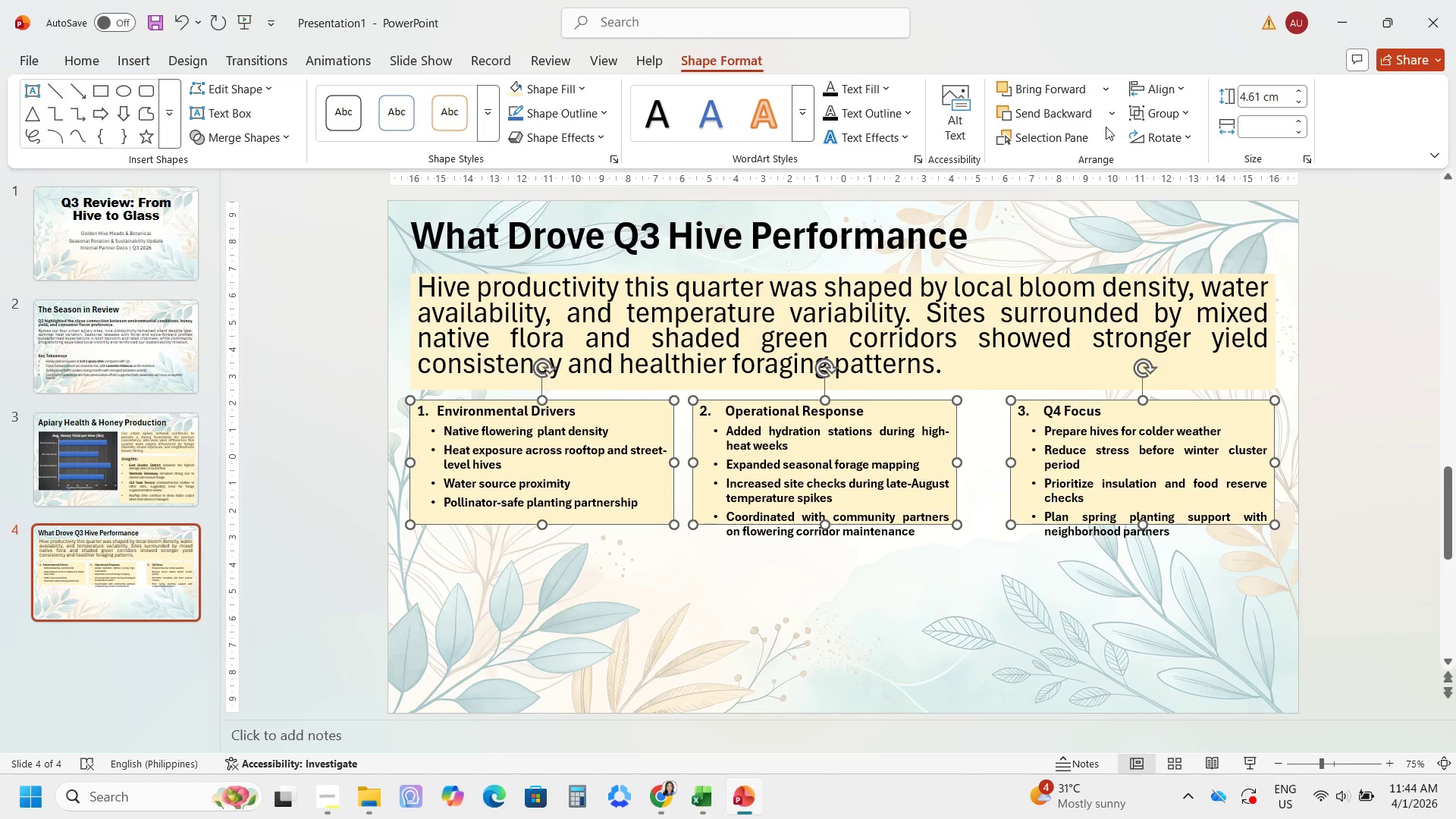 
left_click([1175, 87])
 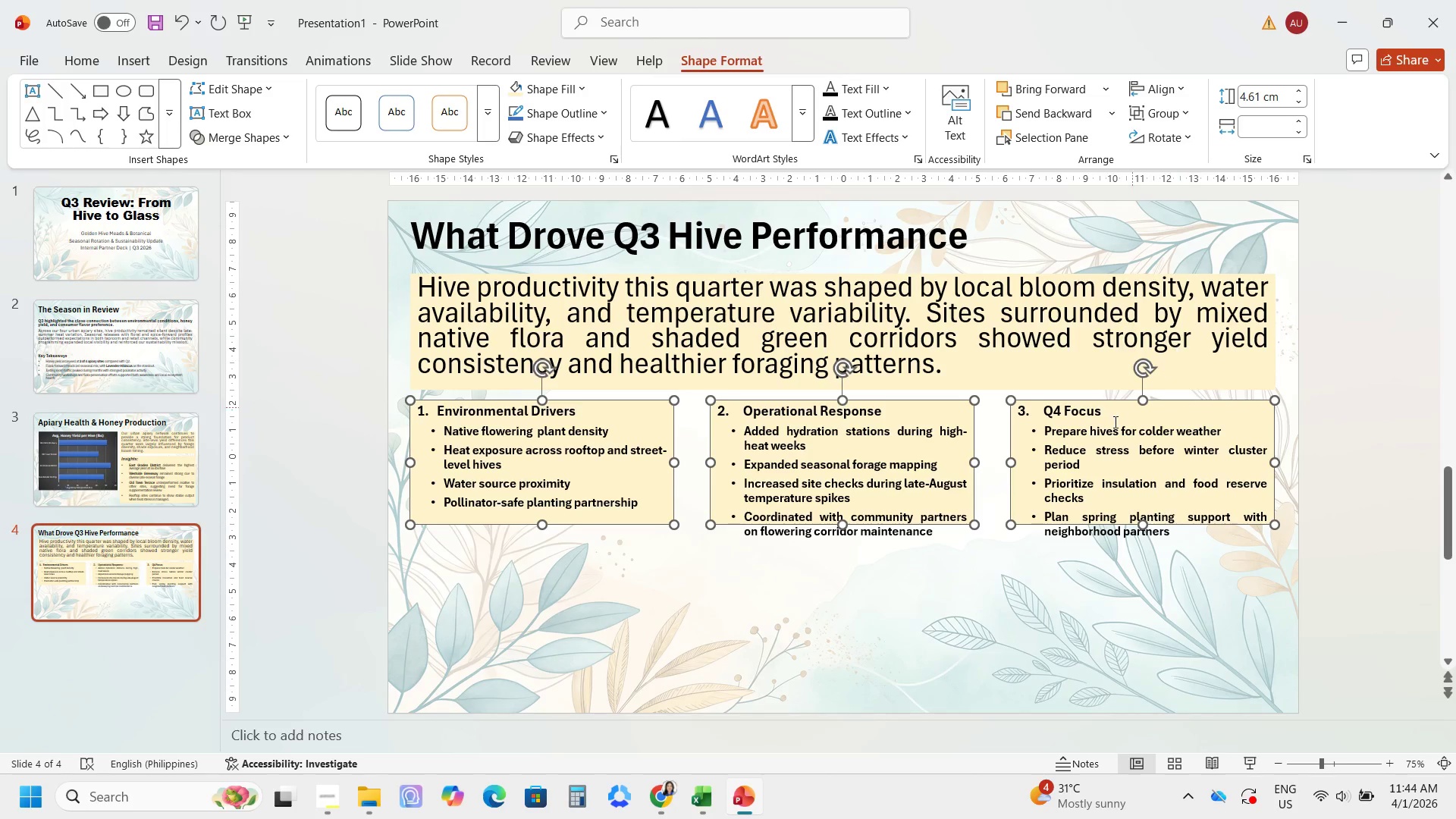 
left_click([951, 576])
 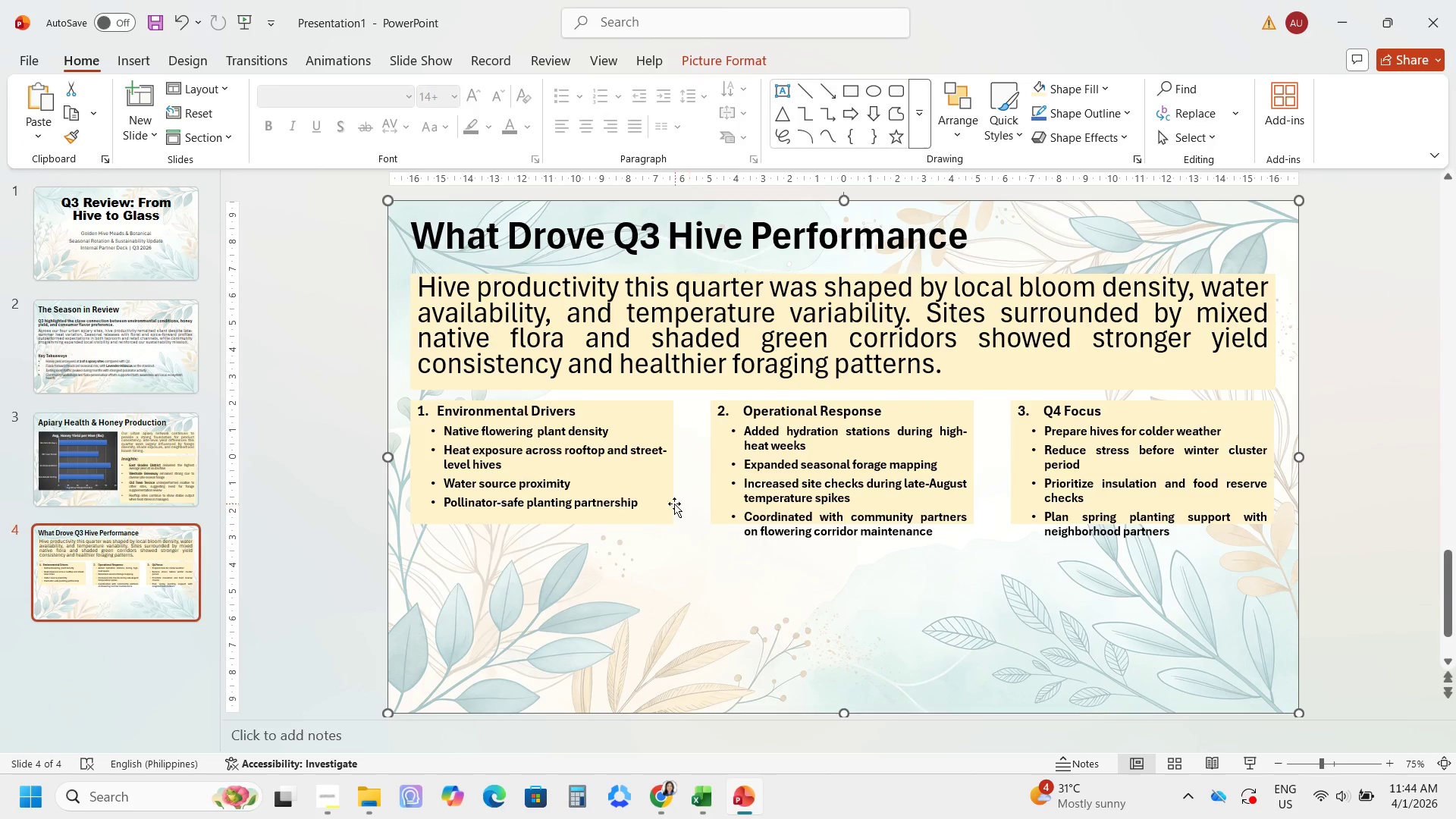 
left_click([661, 500])
 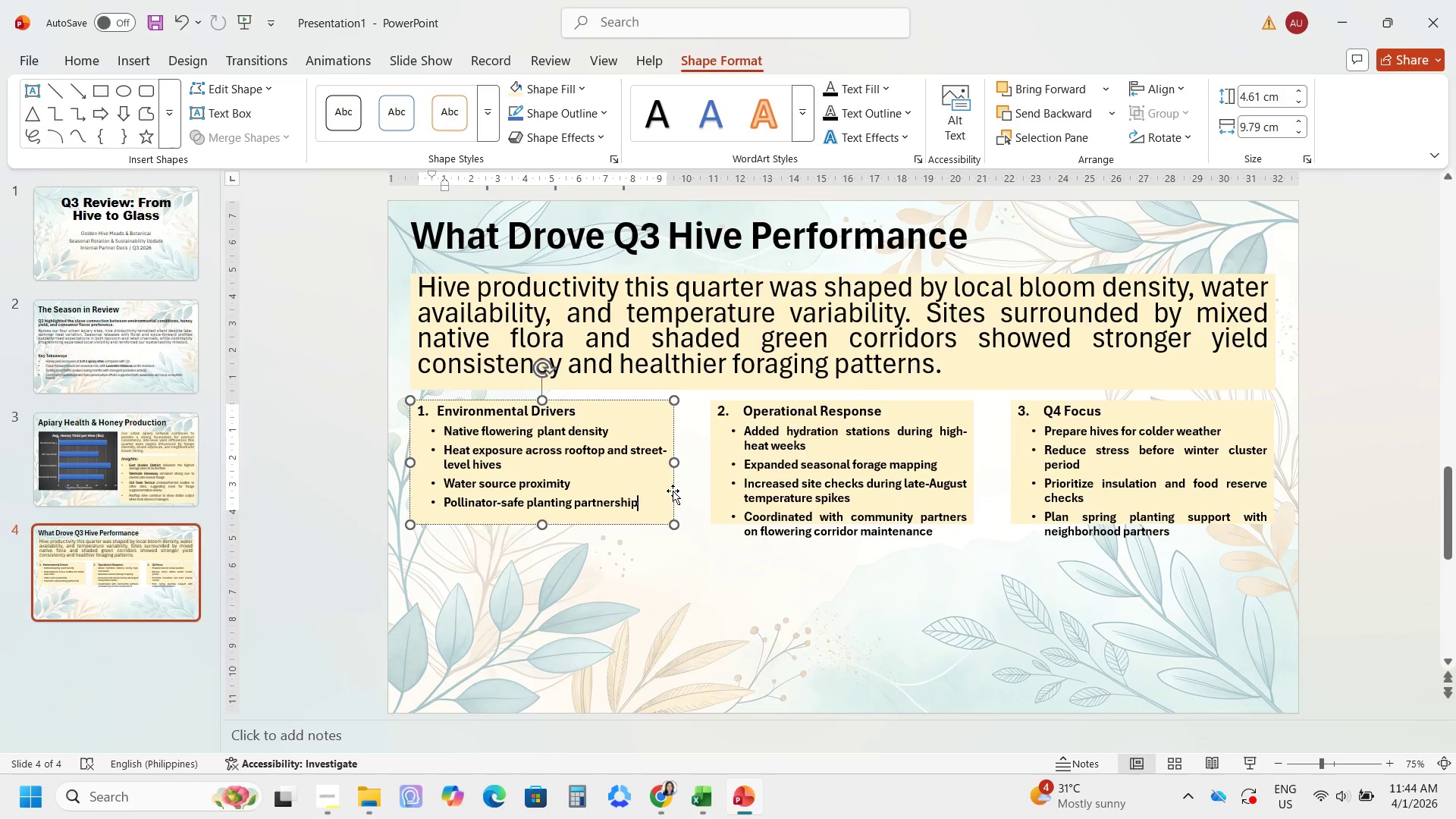 
left_click([673, 491])
 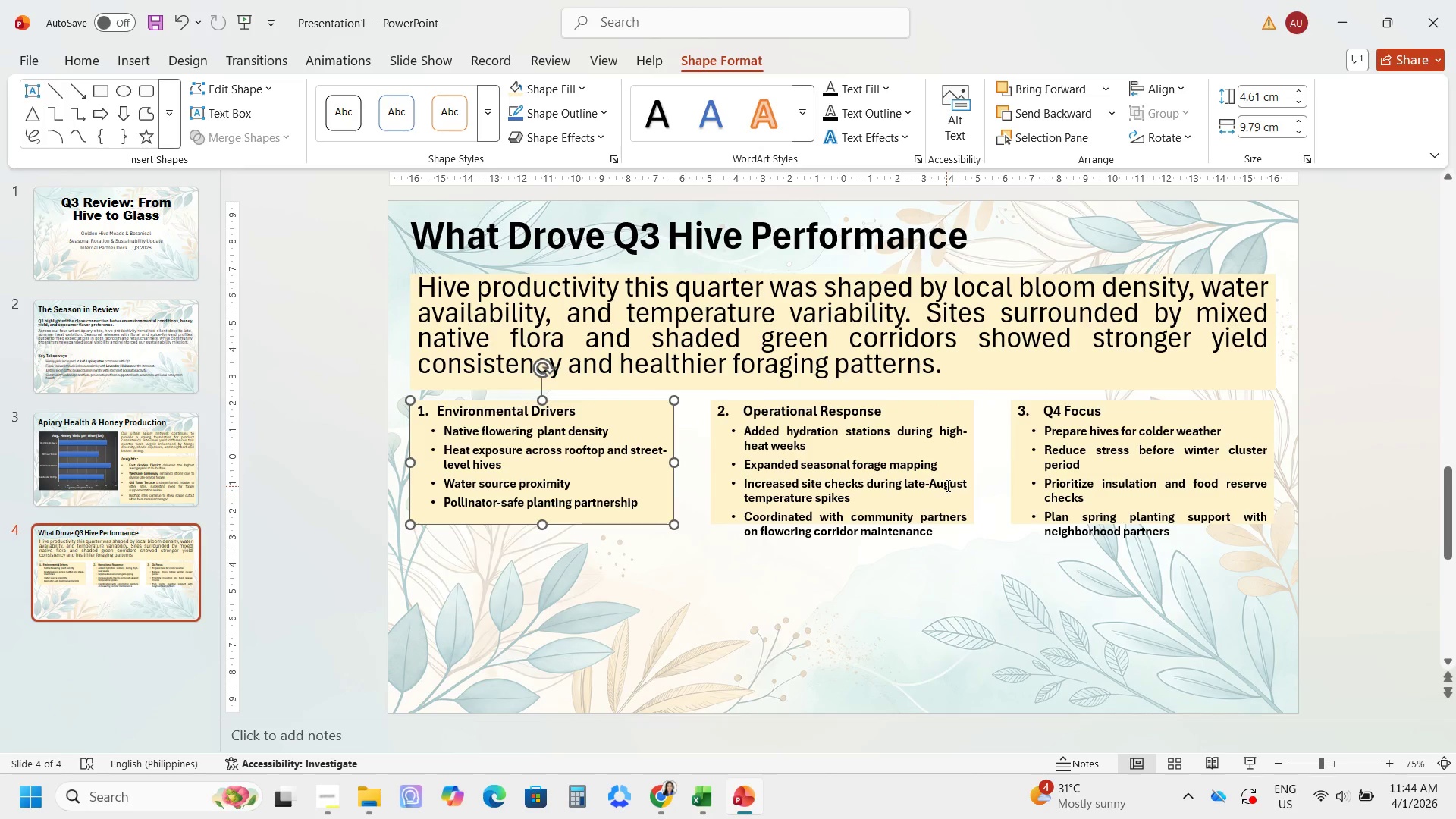 
left_click([970, 511])
 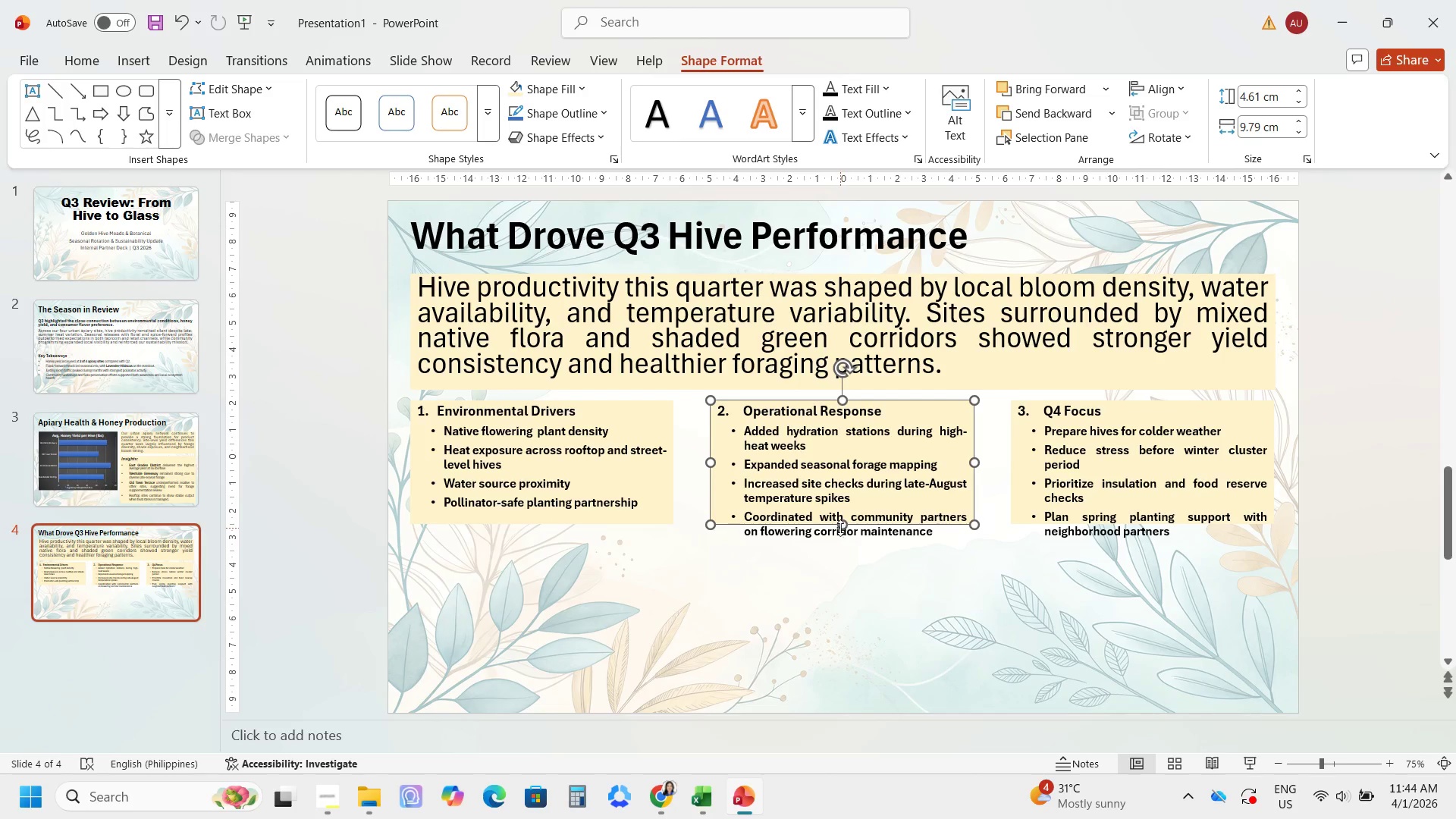 
left_click_drag(start_coordinate=[840, 526], to_coordinate=[843, 542])
 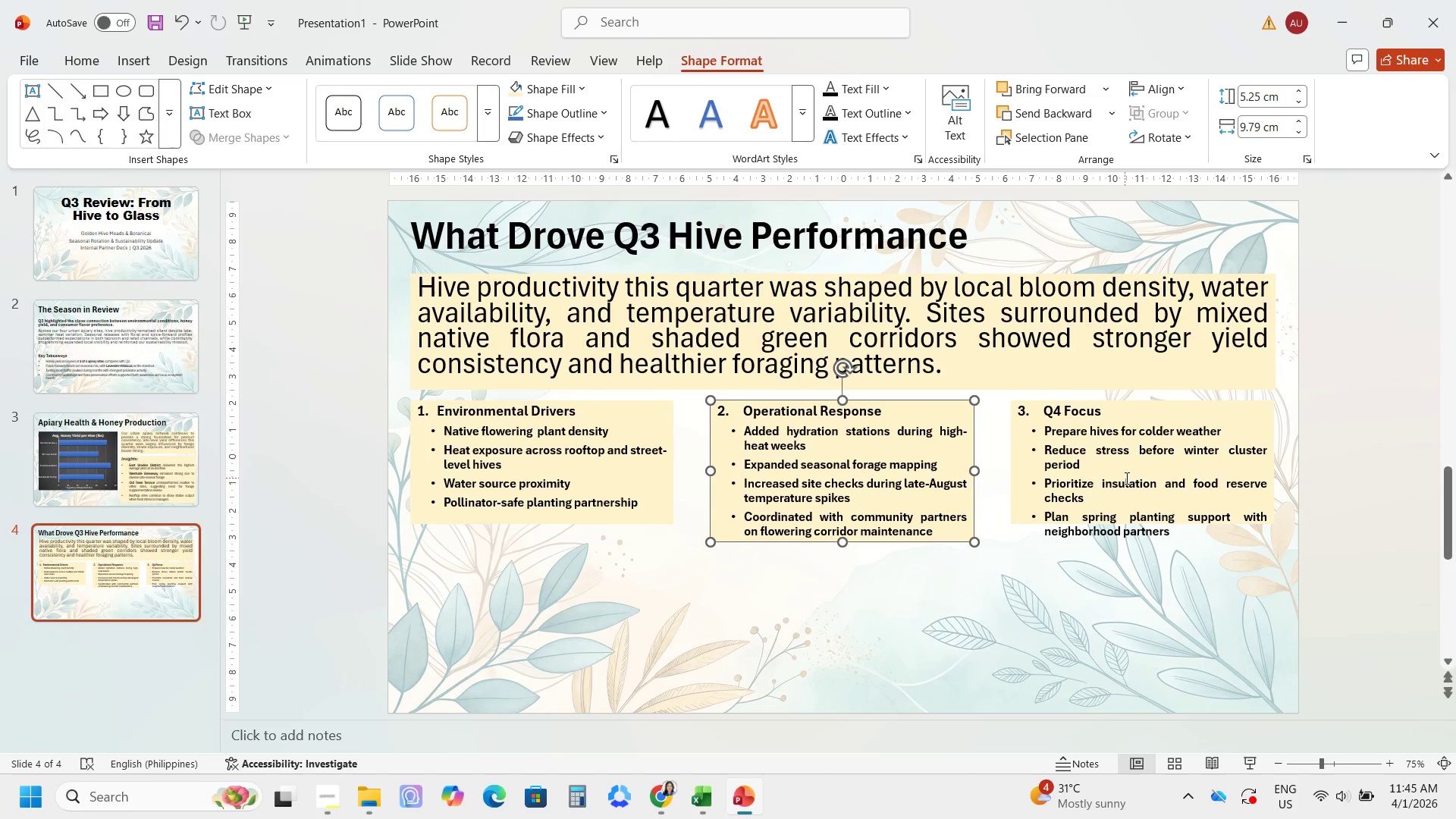 
left_click([1129, 476])
 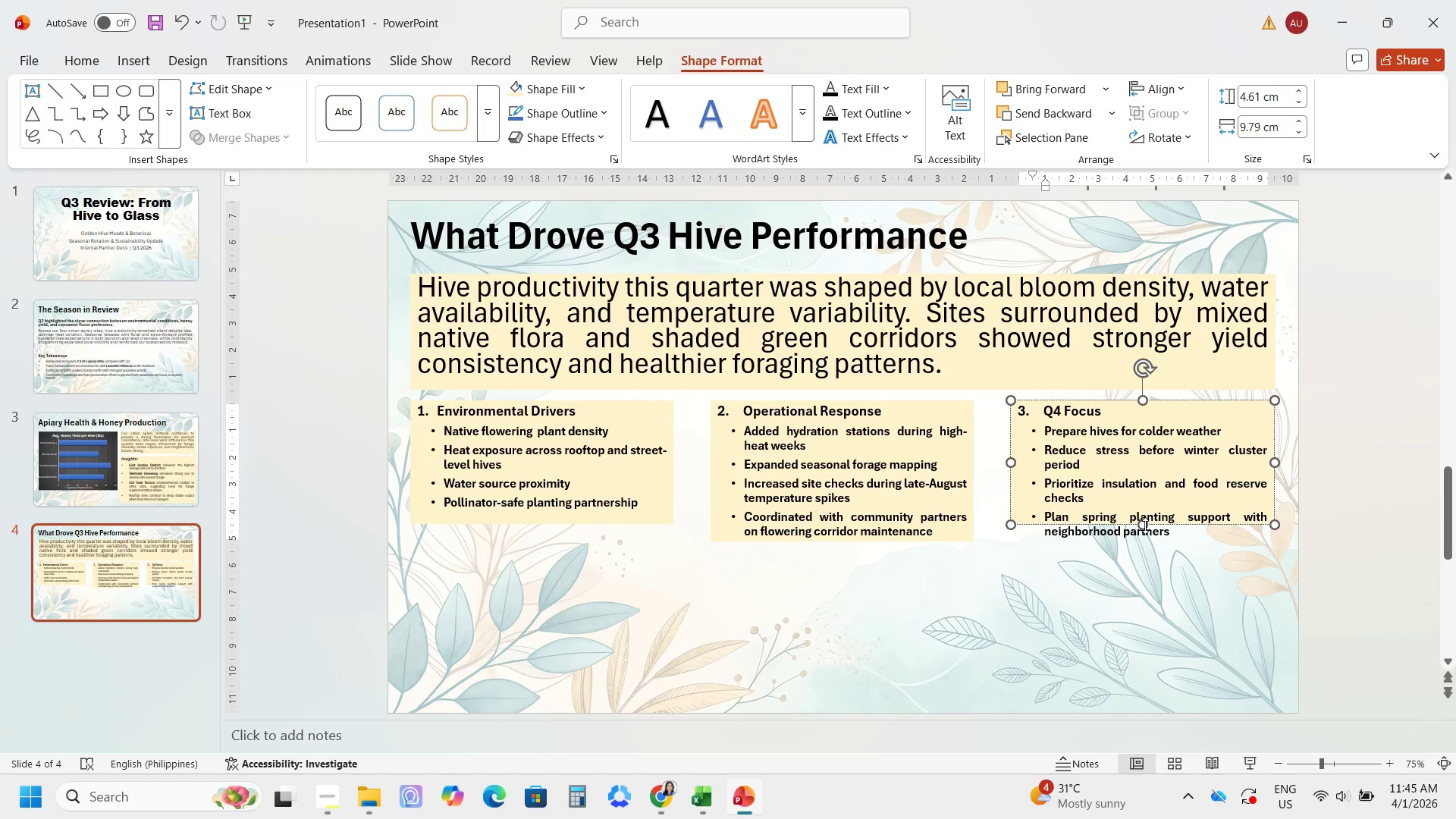 
left_click_drag(start_coordinate=[1145, 526], to_coordinate=[1141, 543])
 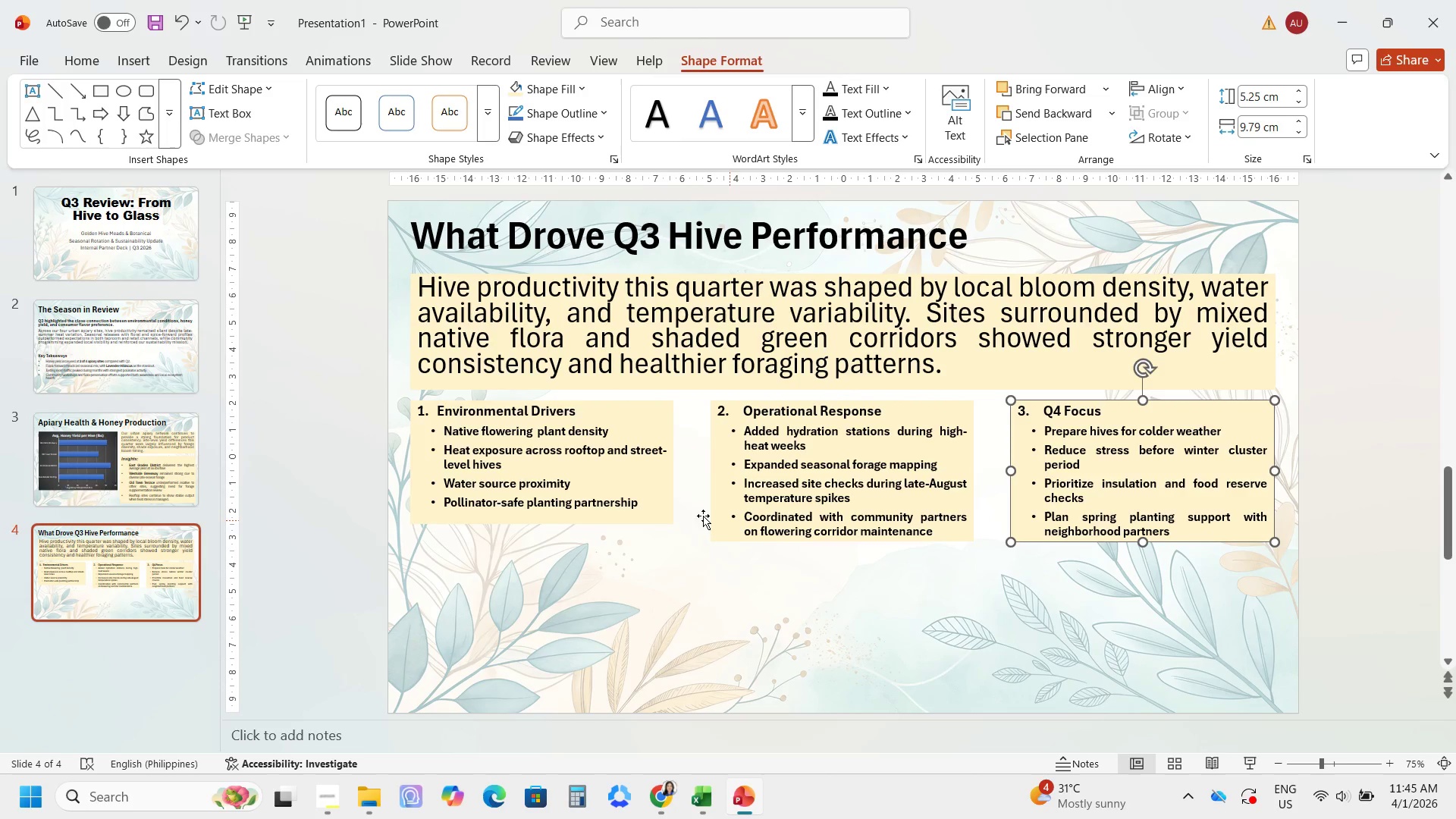 
left_click([632, 494])
 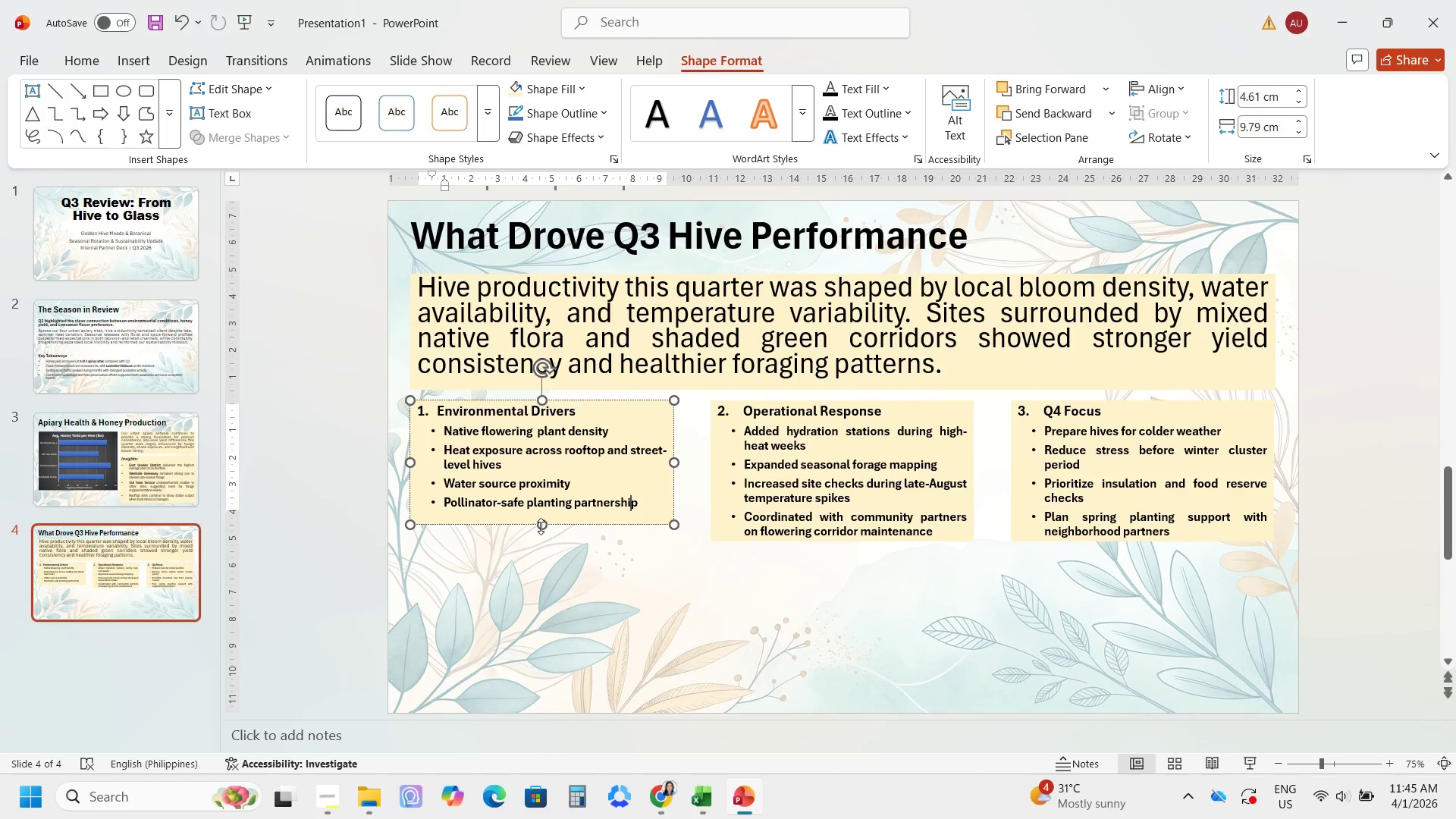 
left_click_drag(start_coordinate=[541, 526], to_coordinate=[541, 540])
 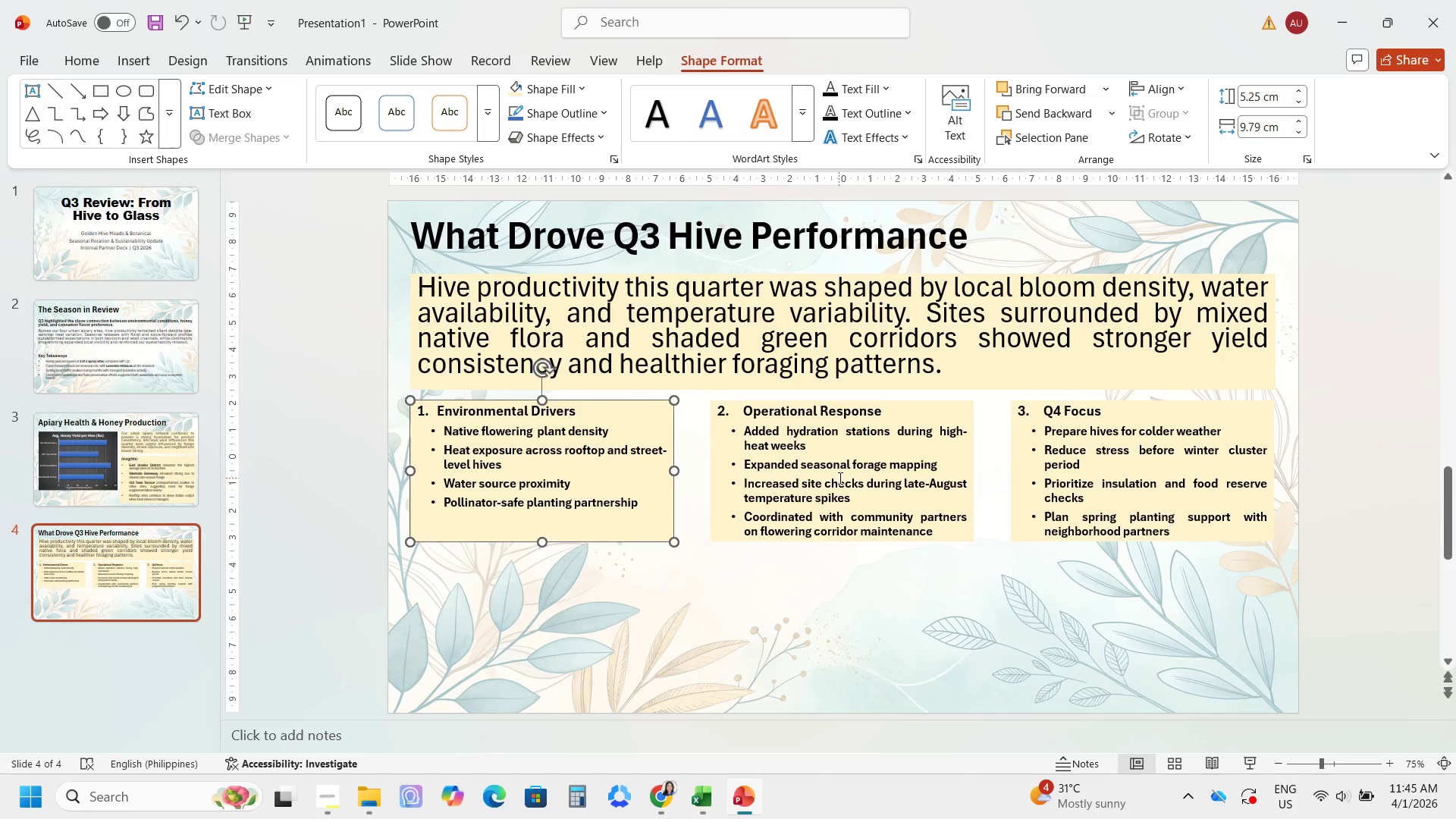 
left_click([839, 478])
 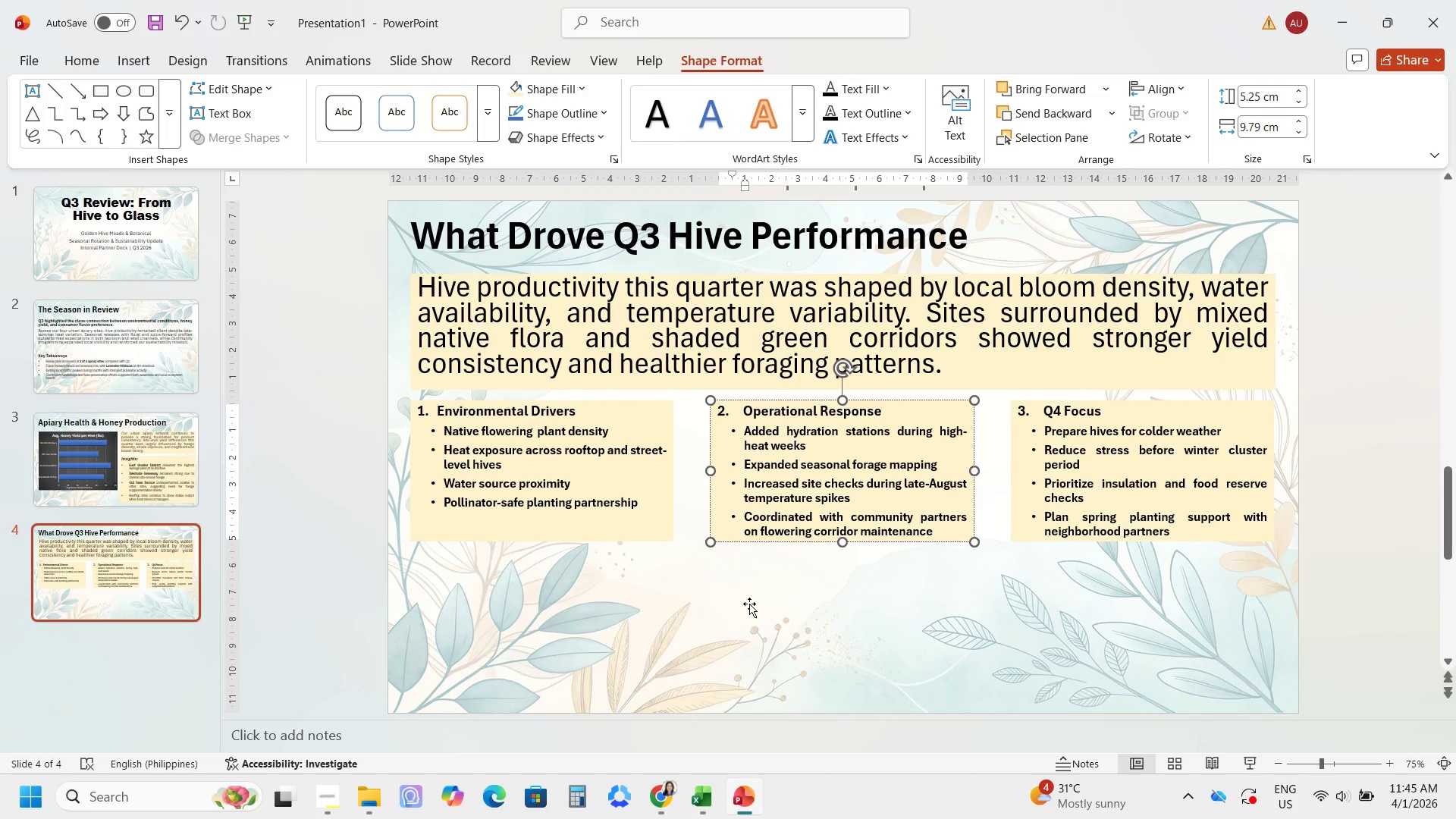 
left_click([727, 629])
 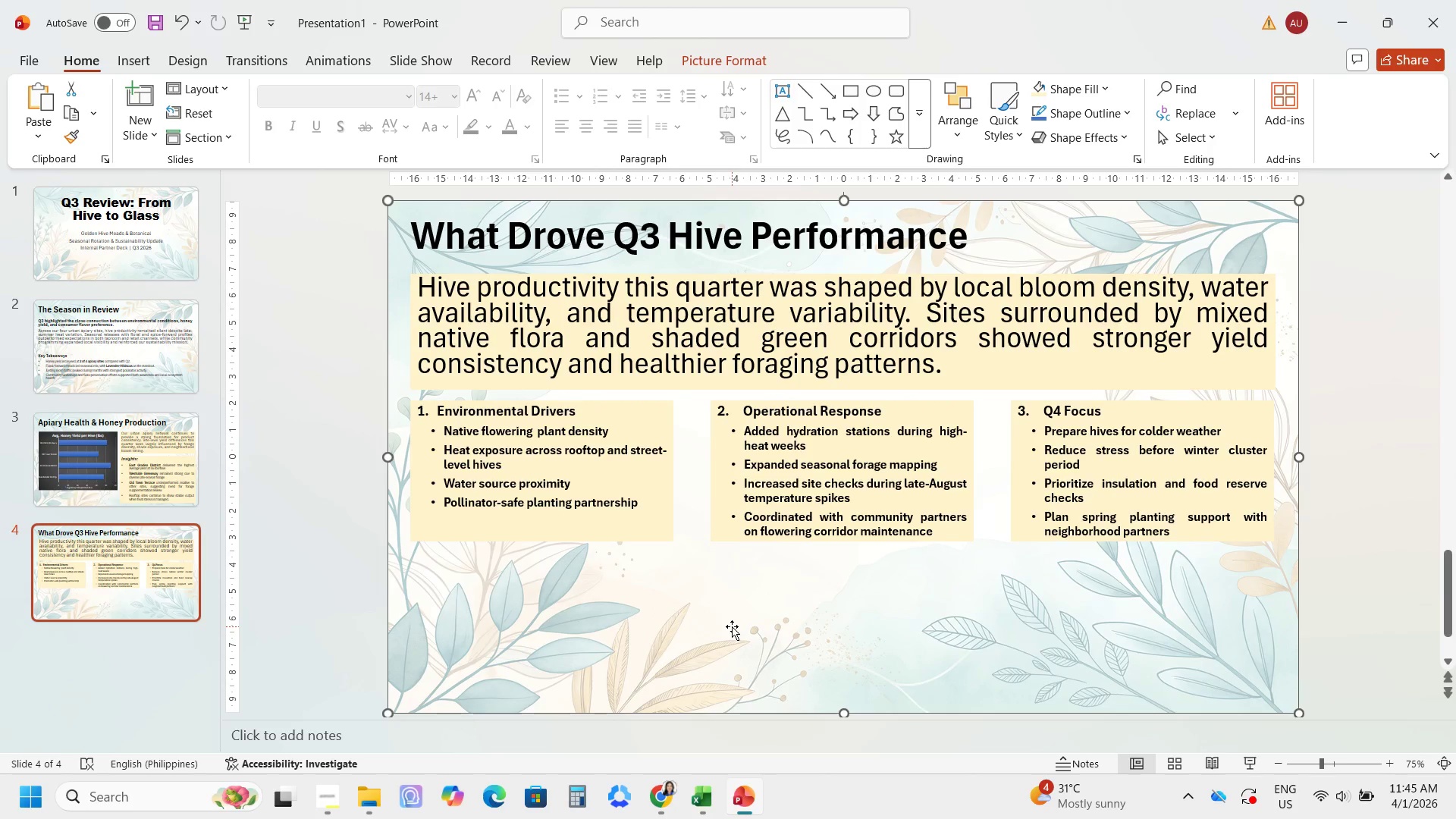 
wait(11.58)
 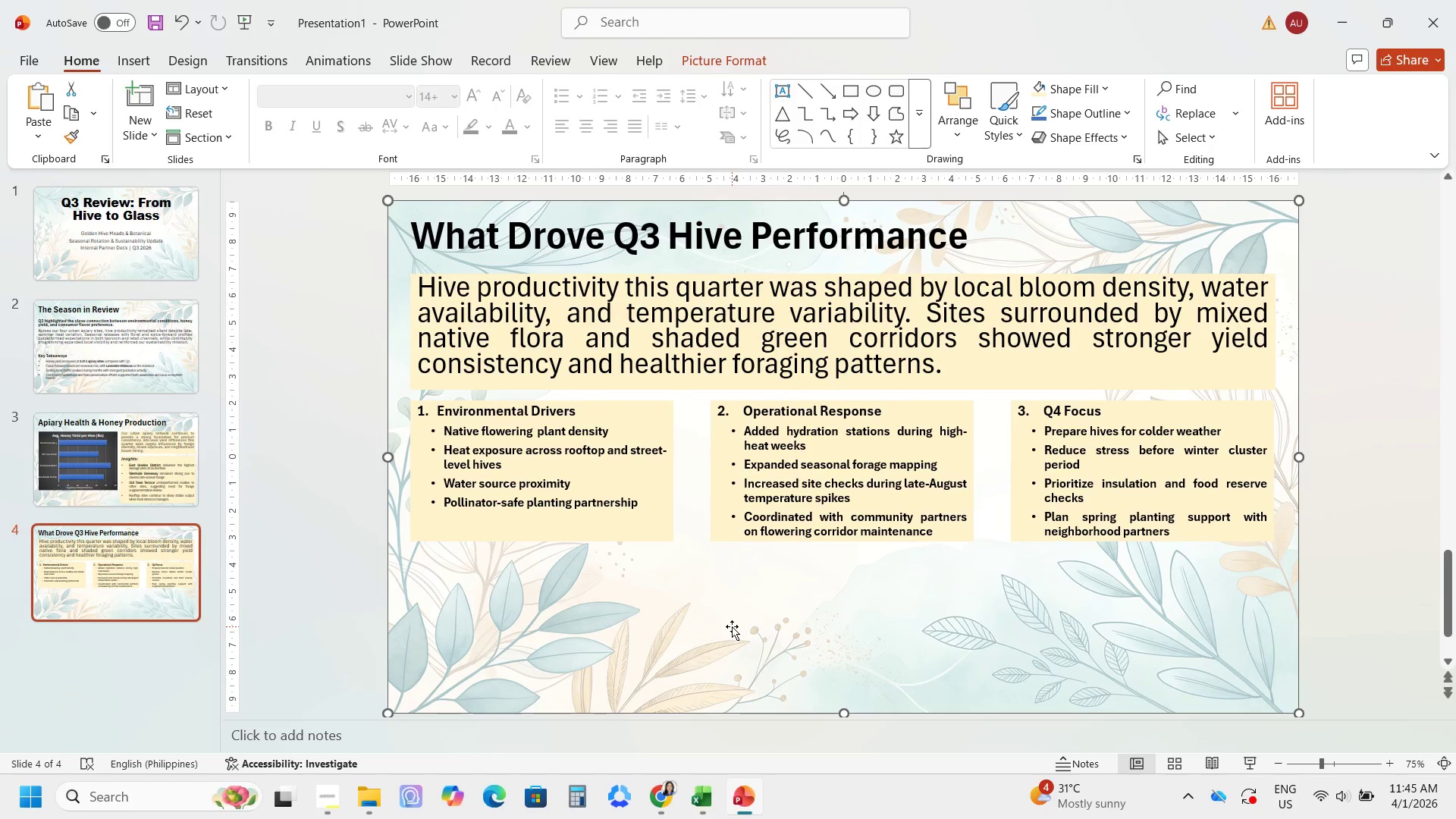 
left_click([138, 67])
 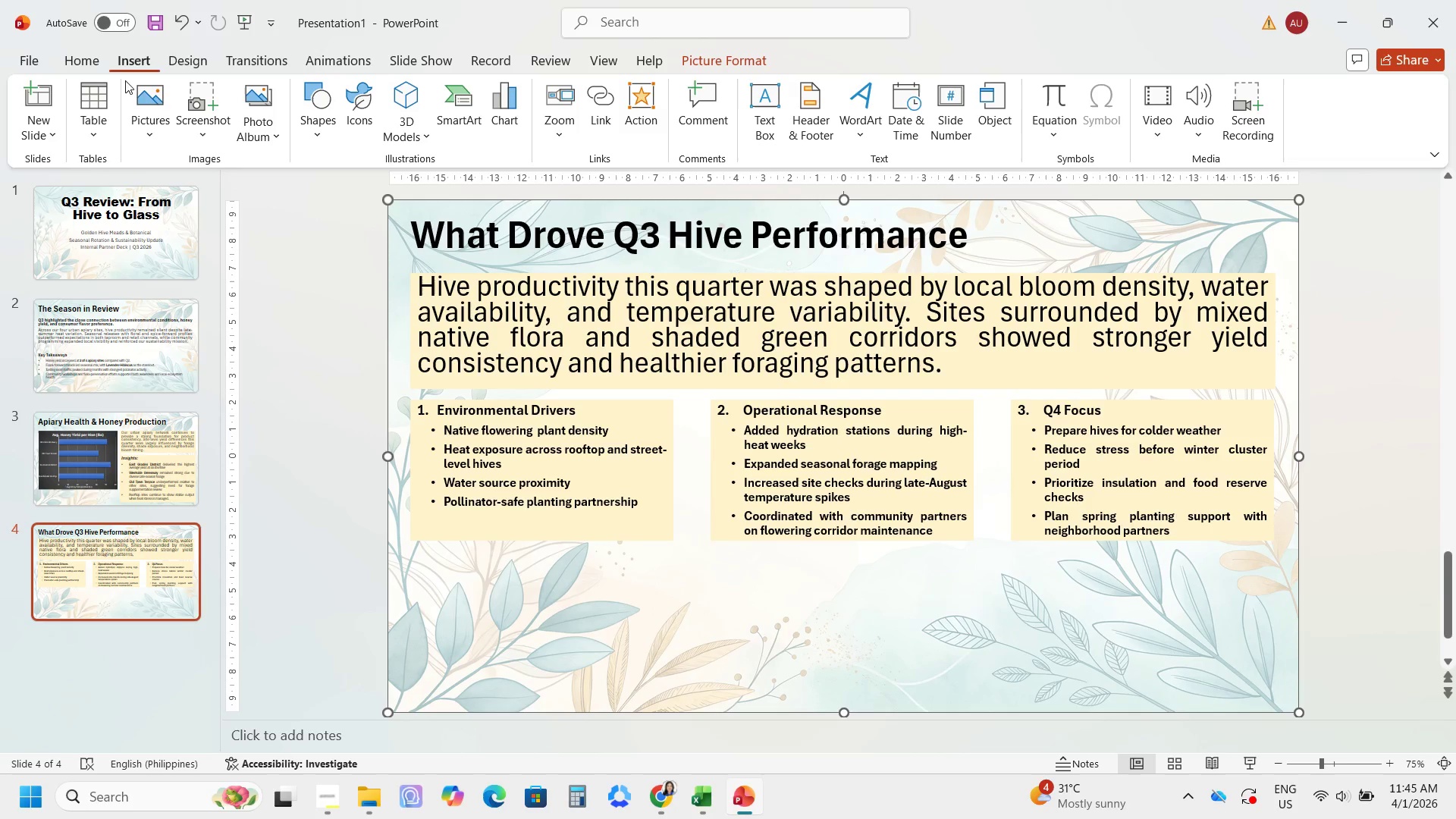 
left_click([82, 110])
 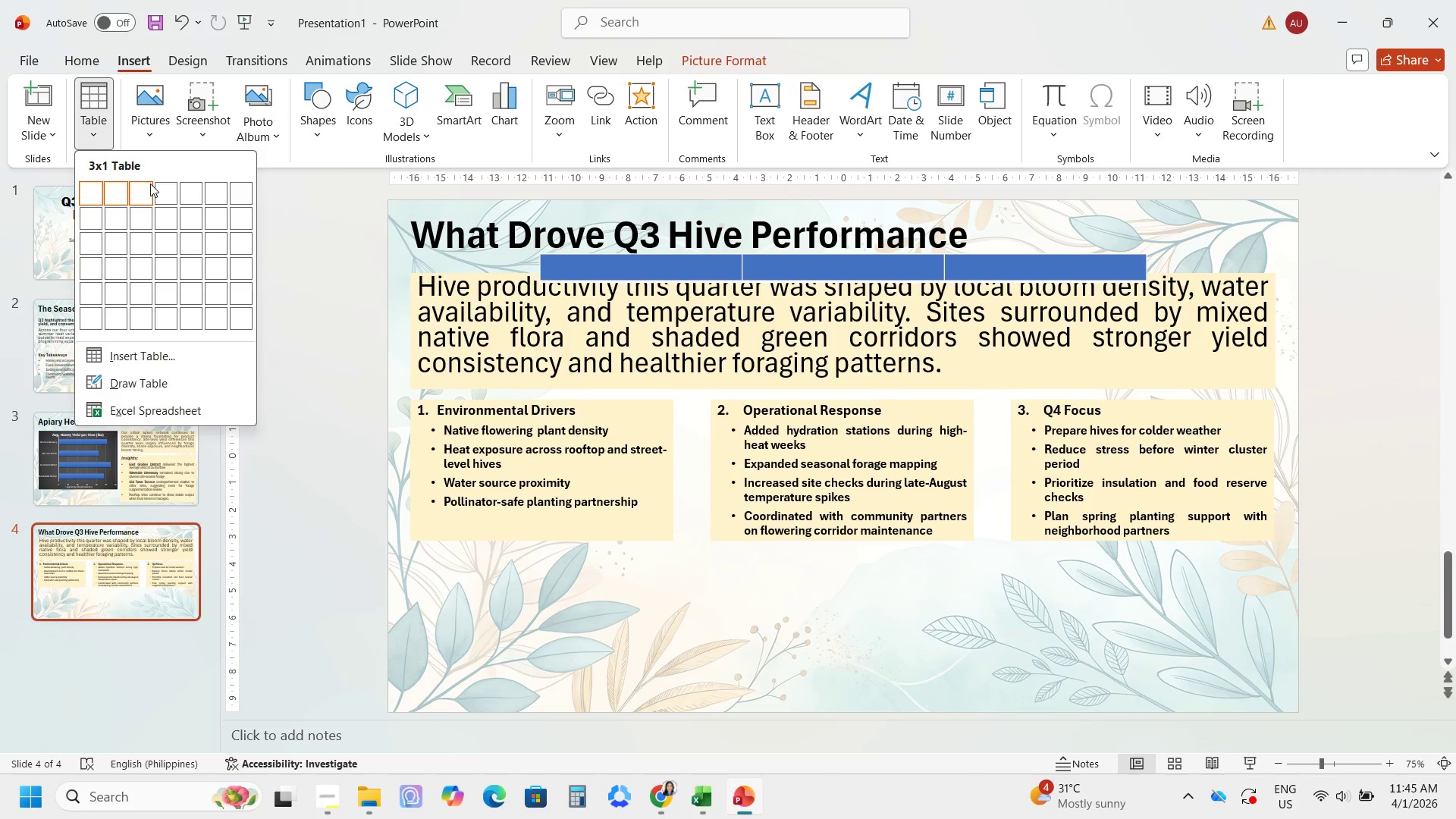 
wait(9.69)
 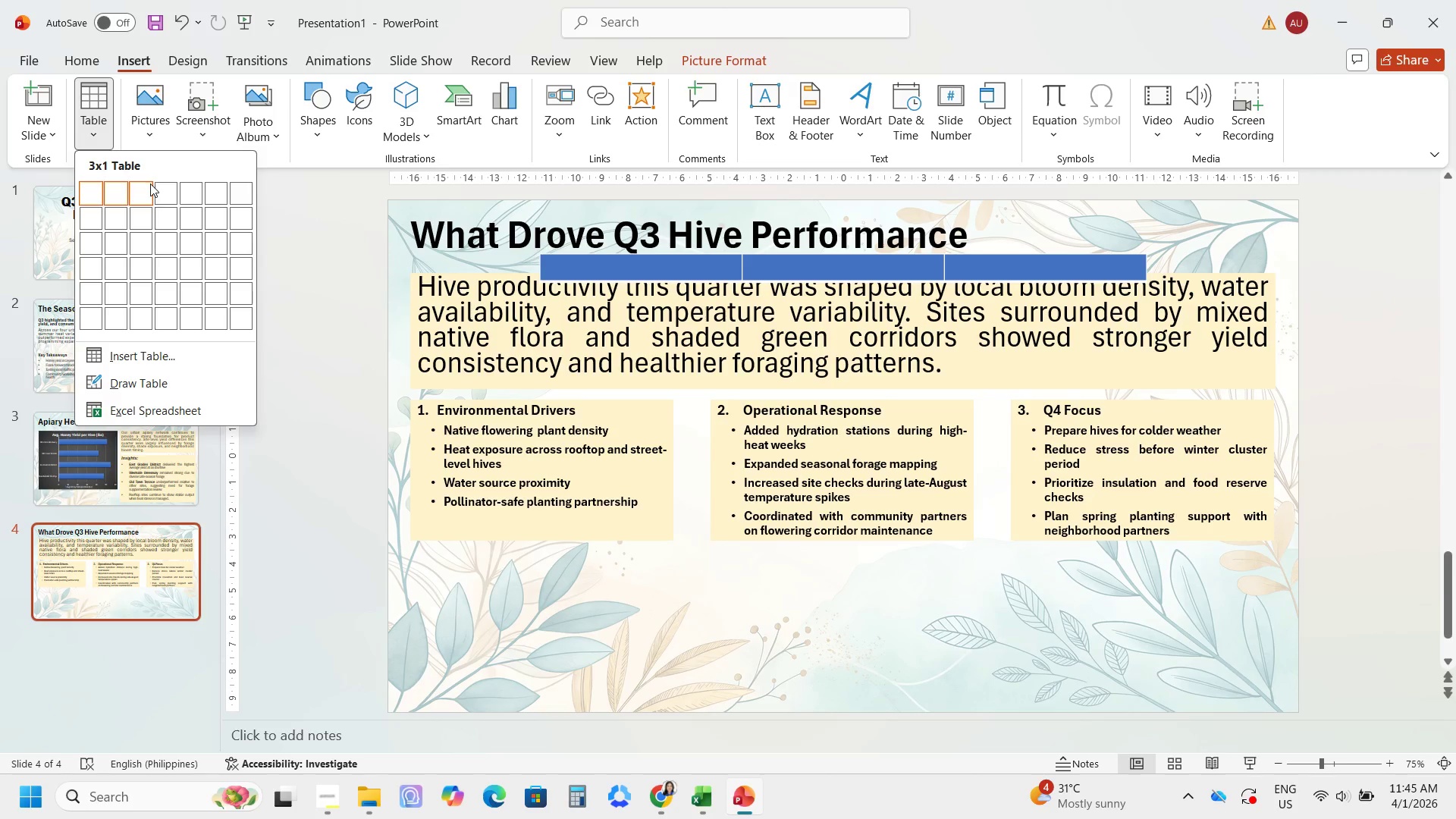 
left_click([142, 293])
 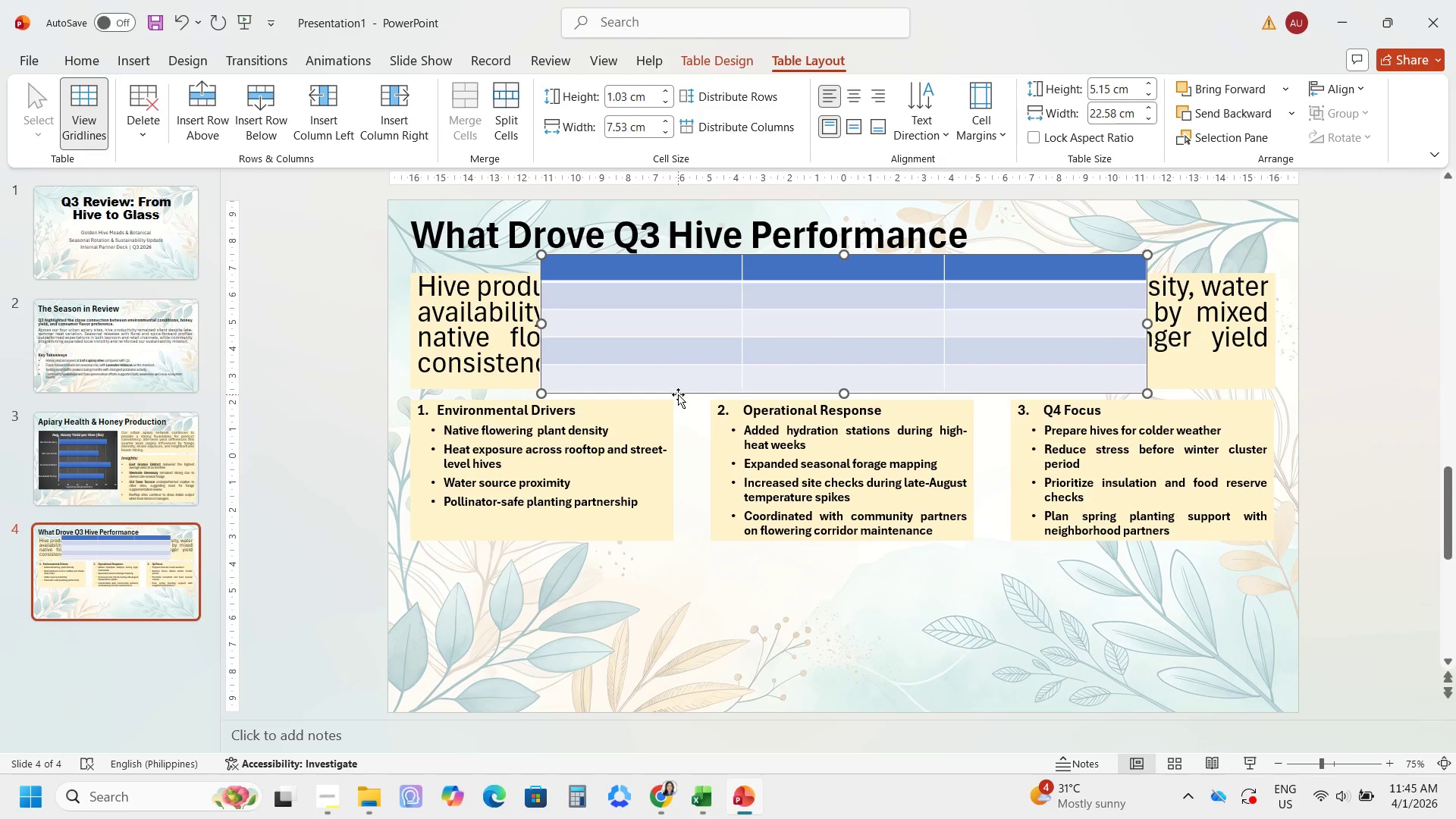 
left_click_drag(start_coordinate=[677, 393], to_coordinate=[547, 696])
 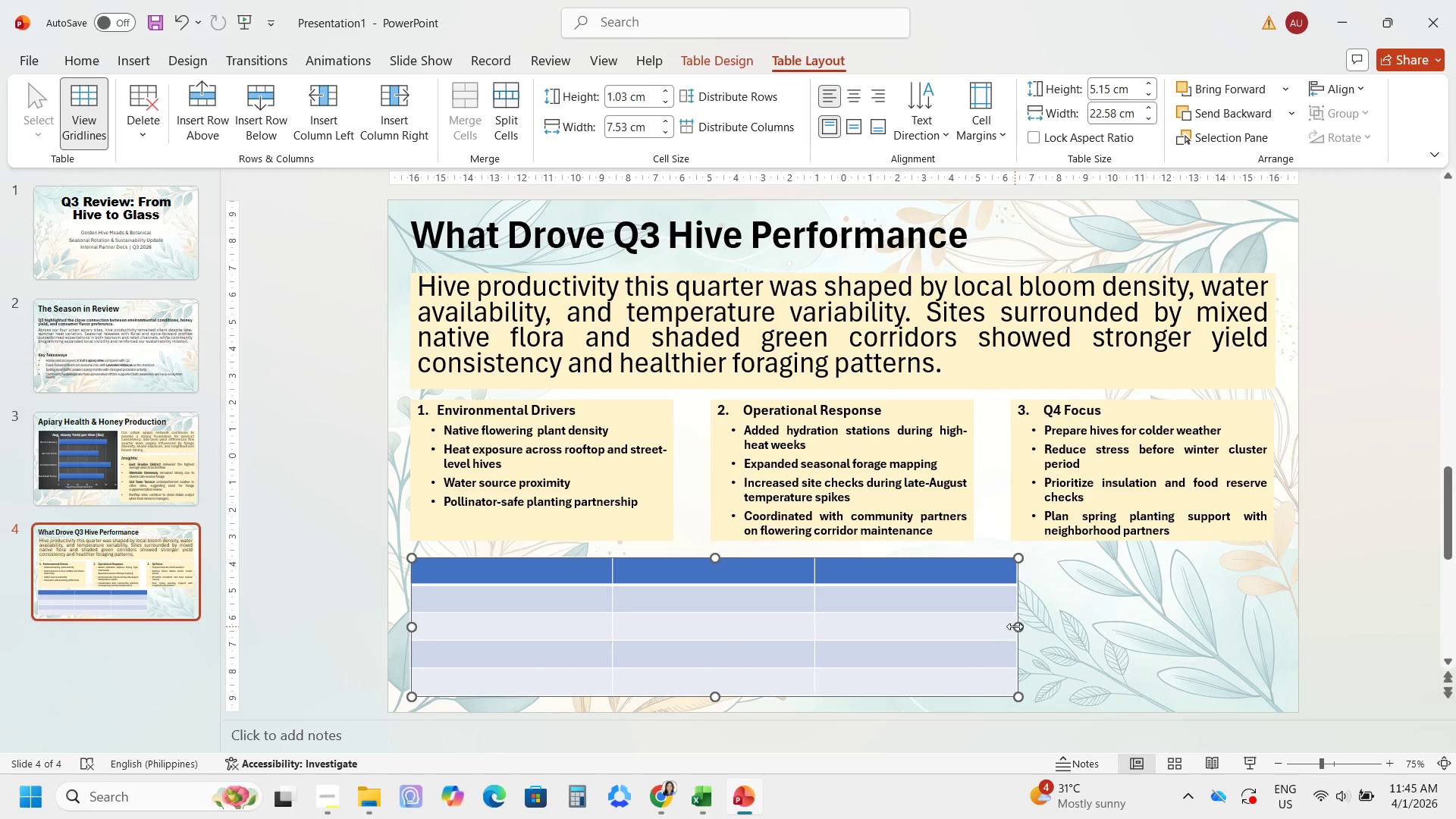 
left_click_drag(start_coordinate=[1015, 626], to_coordinate=[1272, 626])
 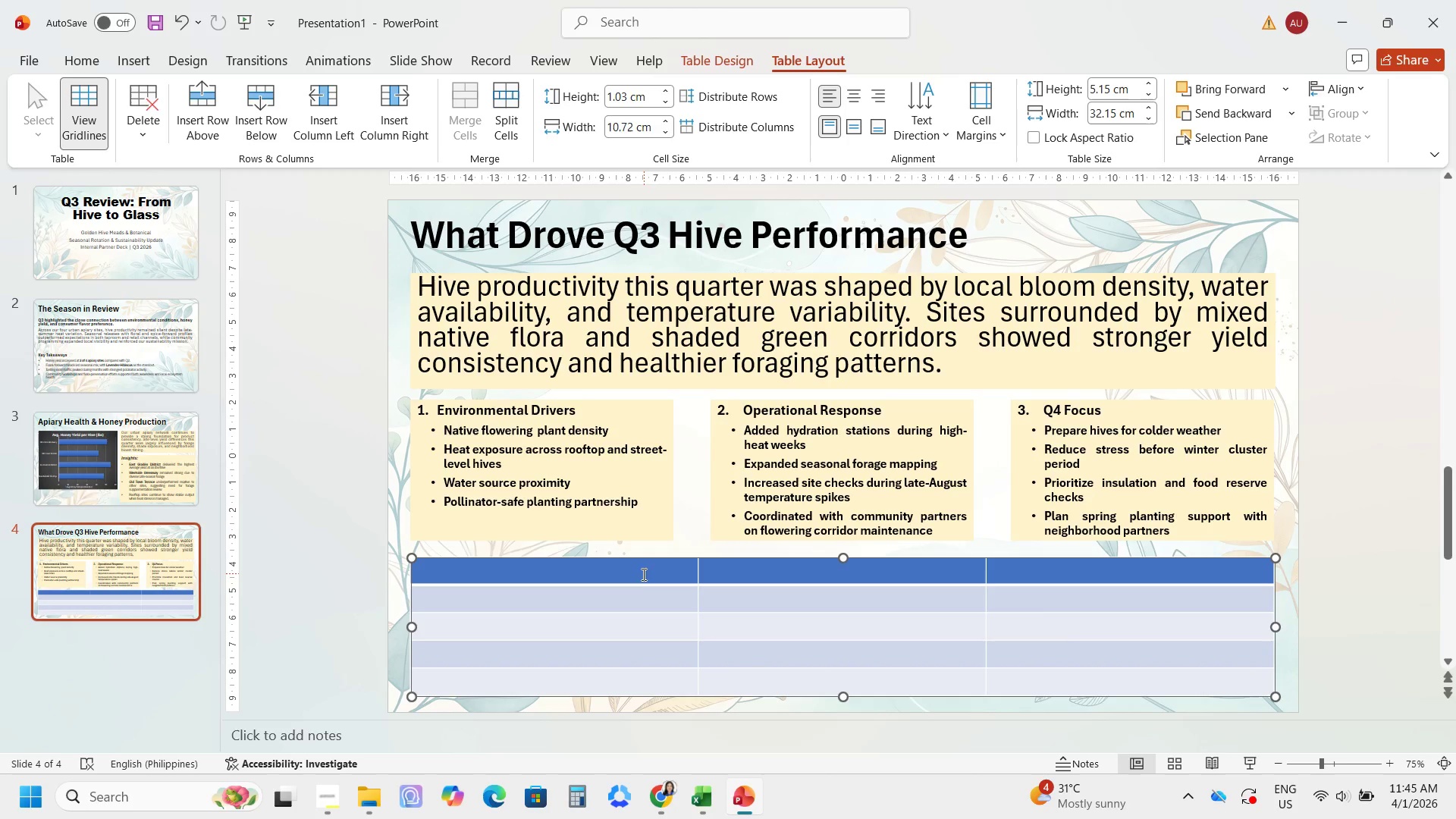 
left_click([639, 576])
 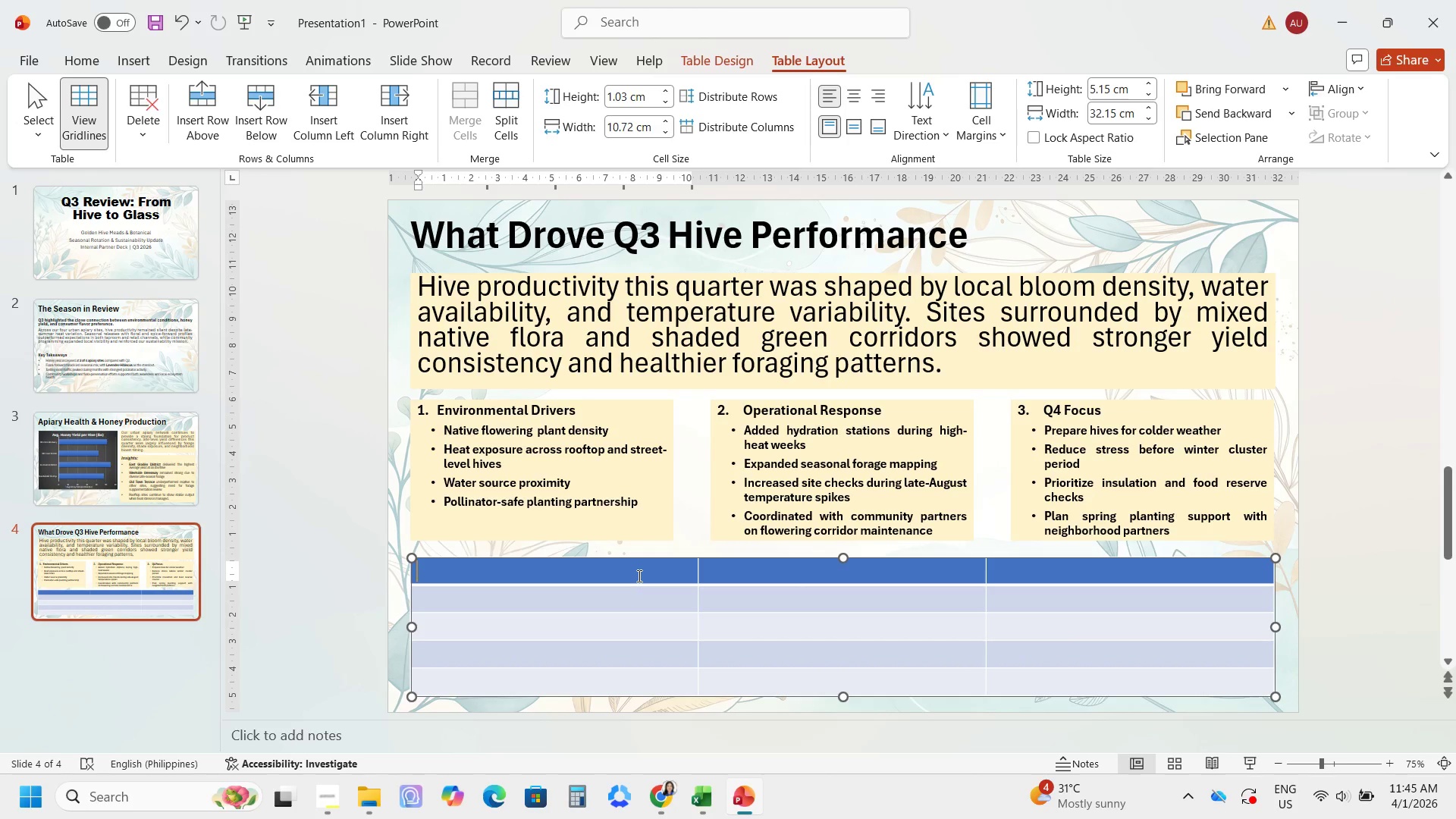 
type(Site)
key(Tab)
type(Hive Health Status)
key(Tab)
type(Key Note)
 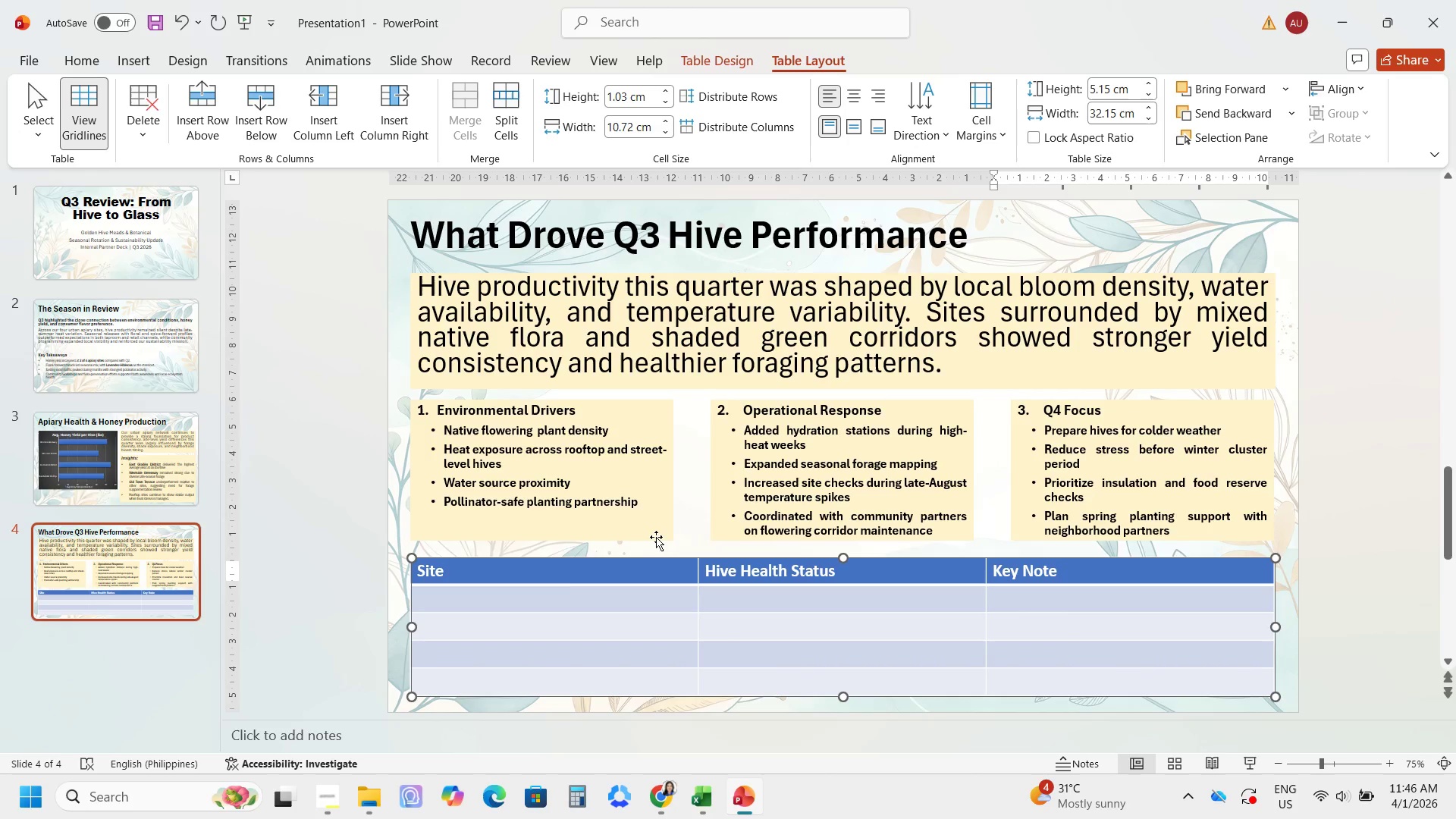 
left_click([563, 596])
 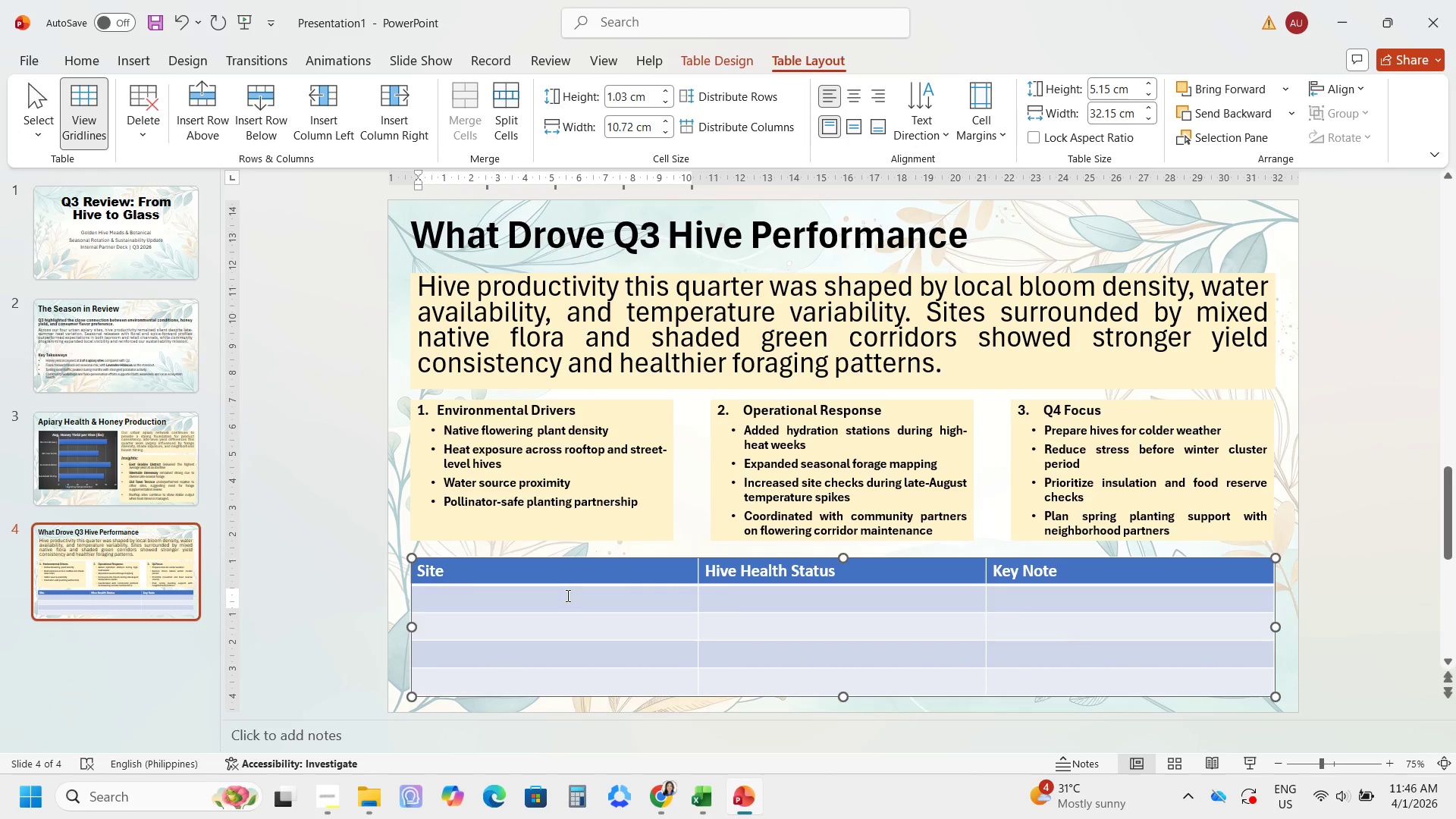 
type(Ei)
key(Backspace)
key(Backspace)
type(River Market Rooftop)
 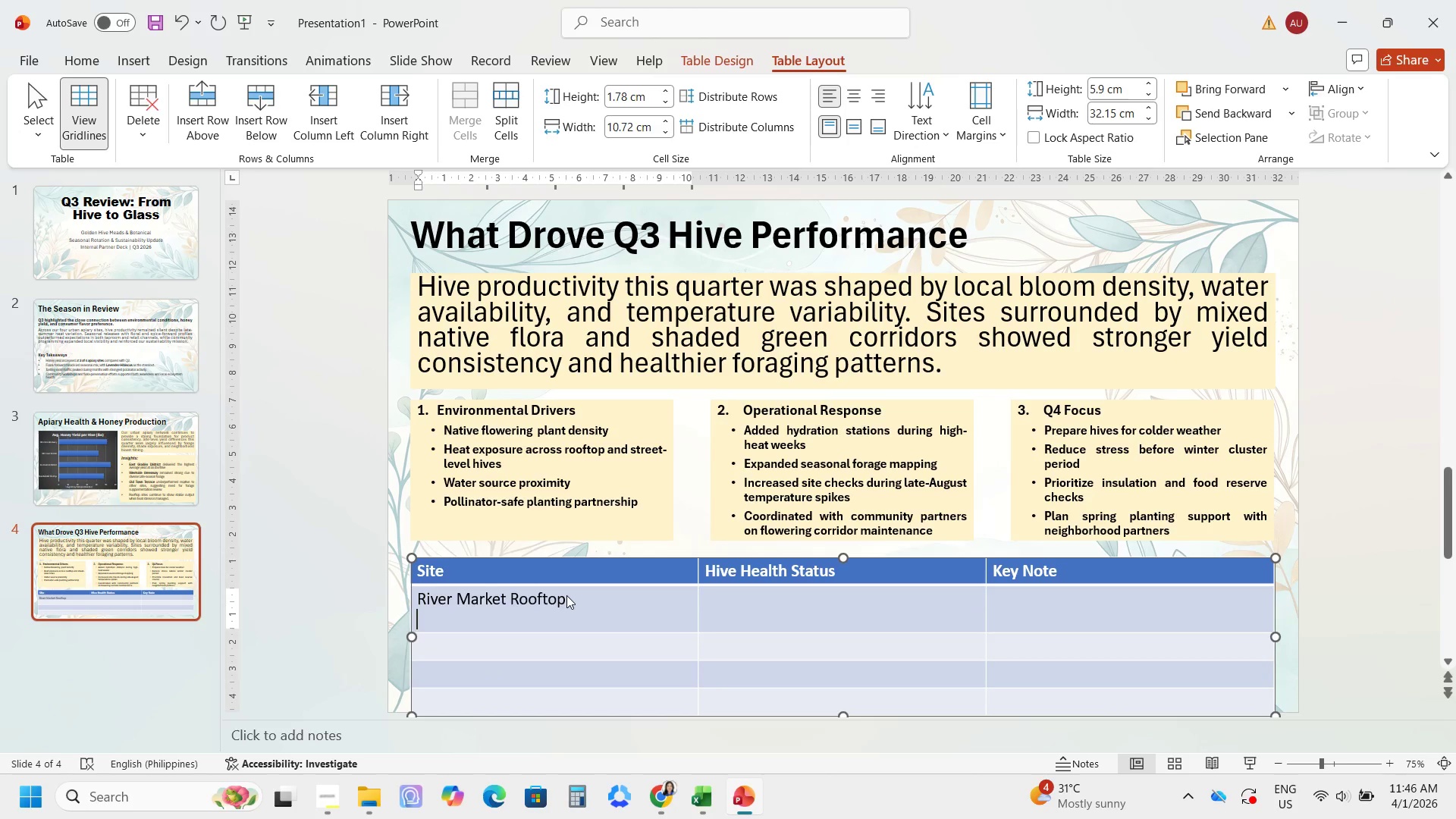 
 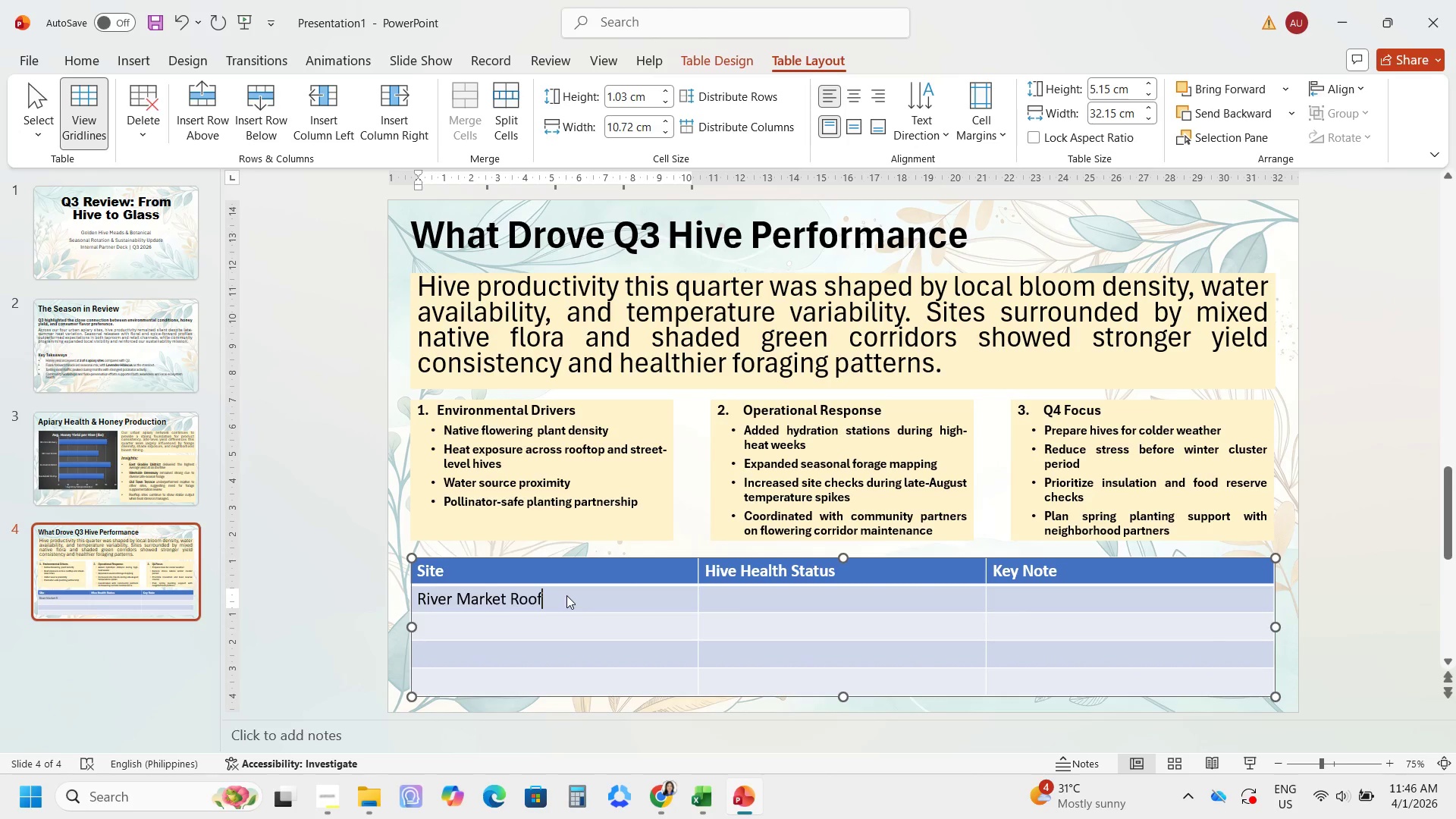 
key(Enter)
 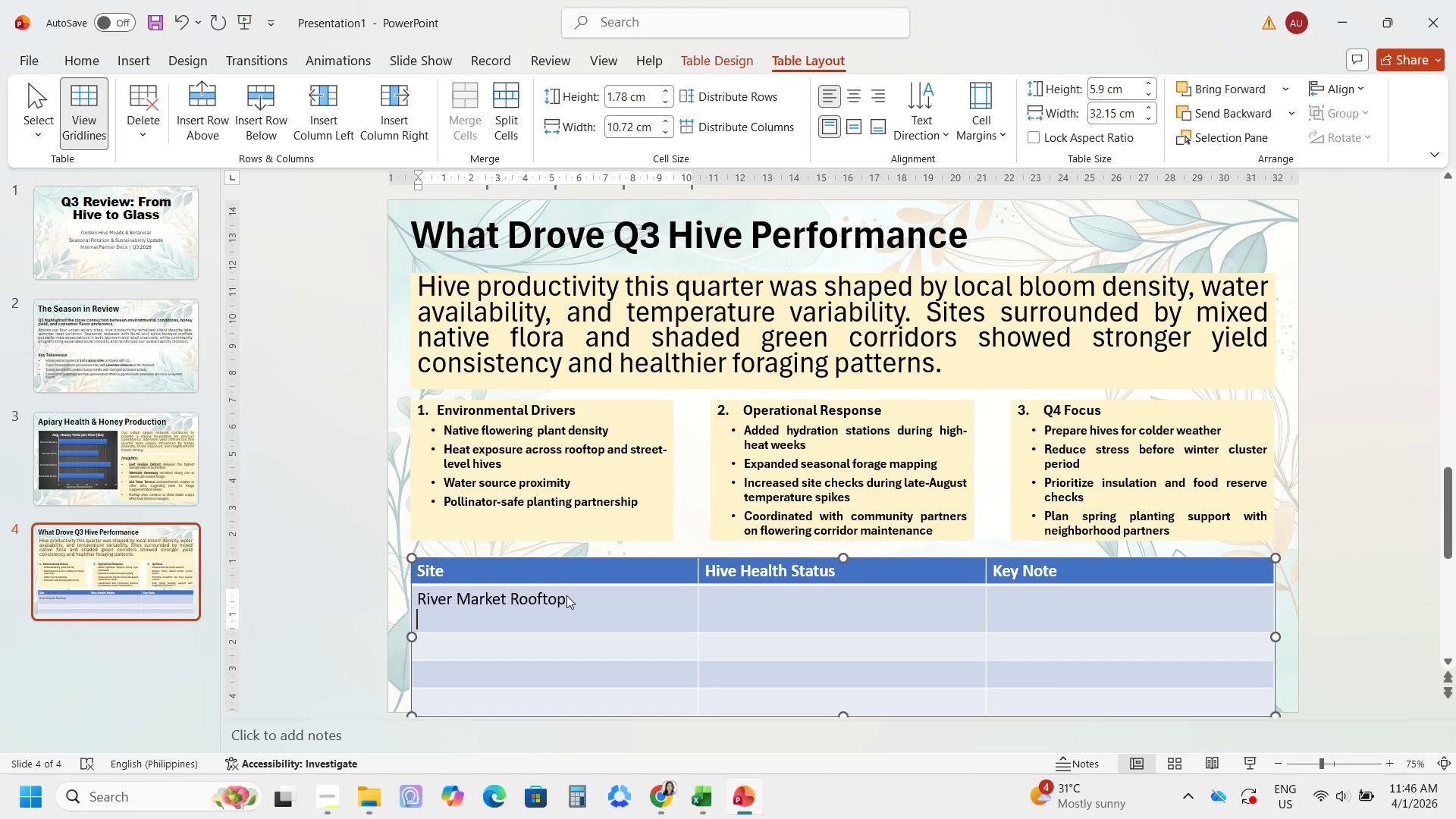 
key(Backspace)
 